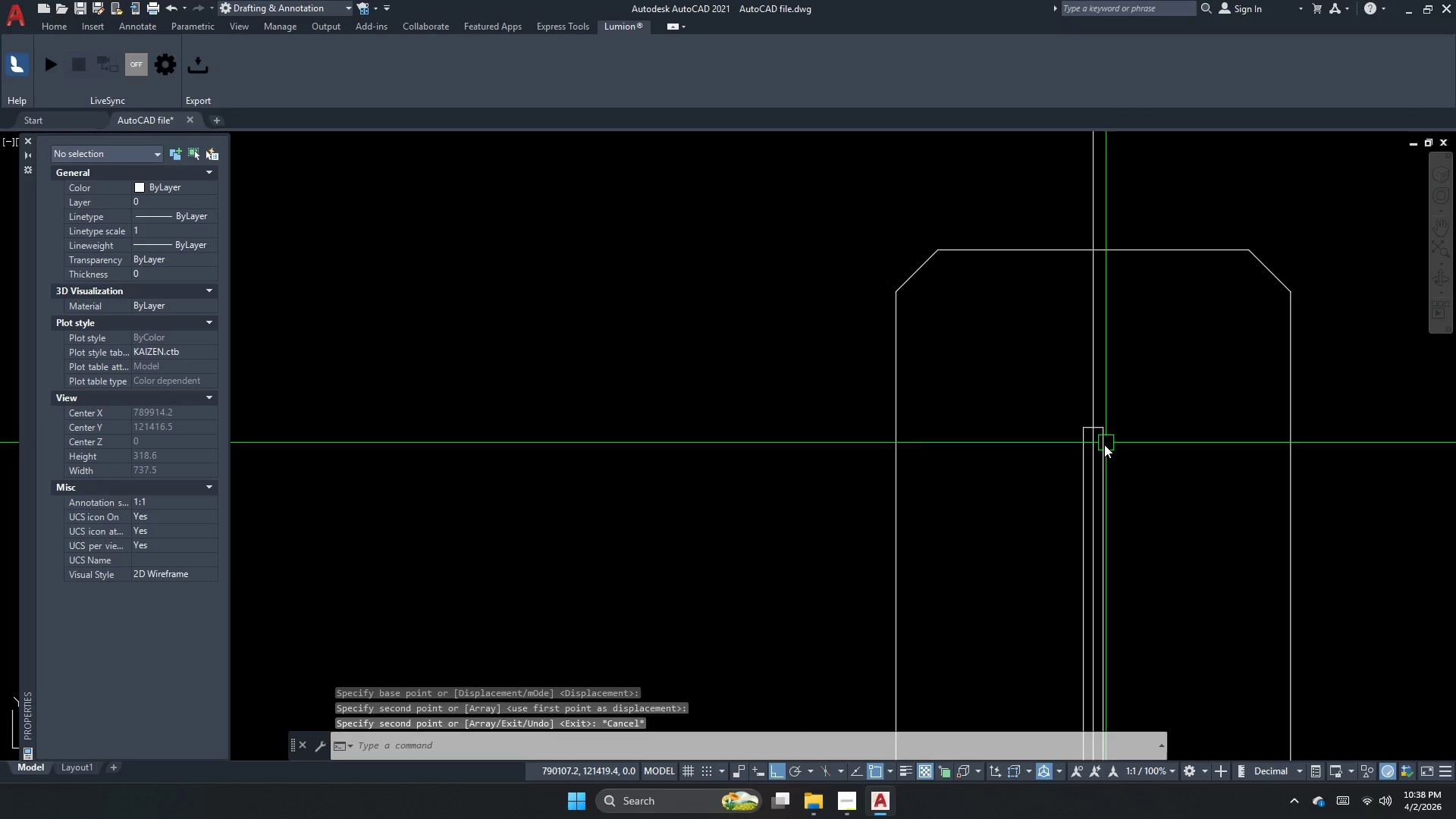 
left_click_drag(start_coordinate=[1099, 448], to_coordinate=[1097, 454])
 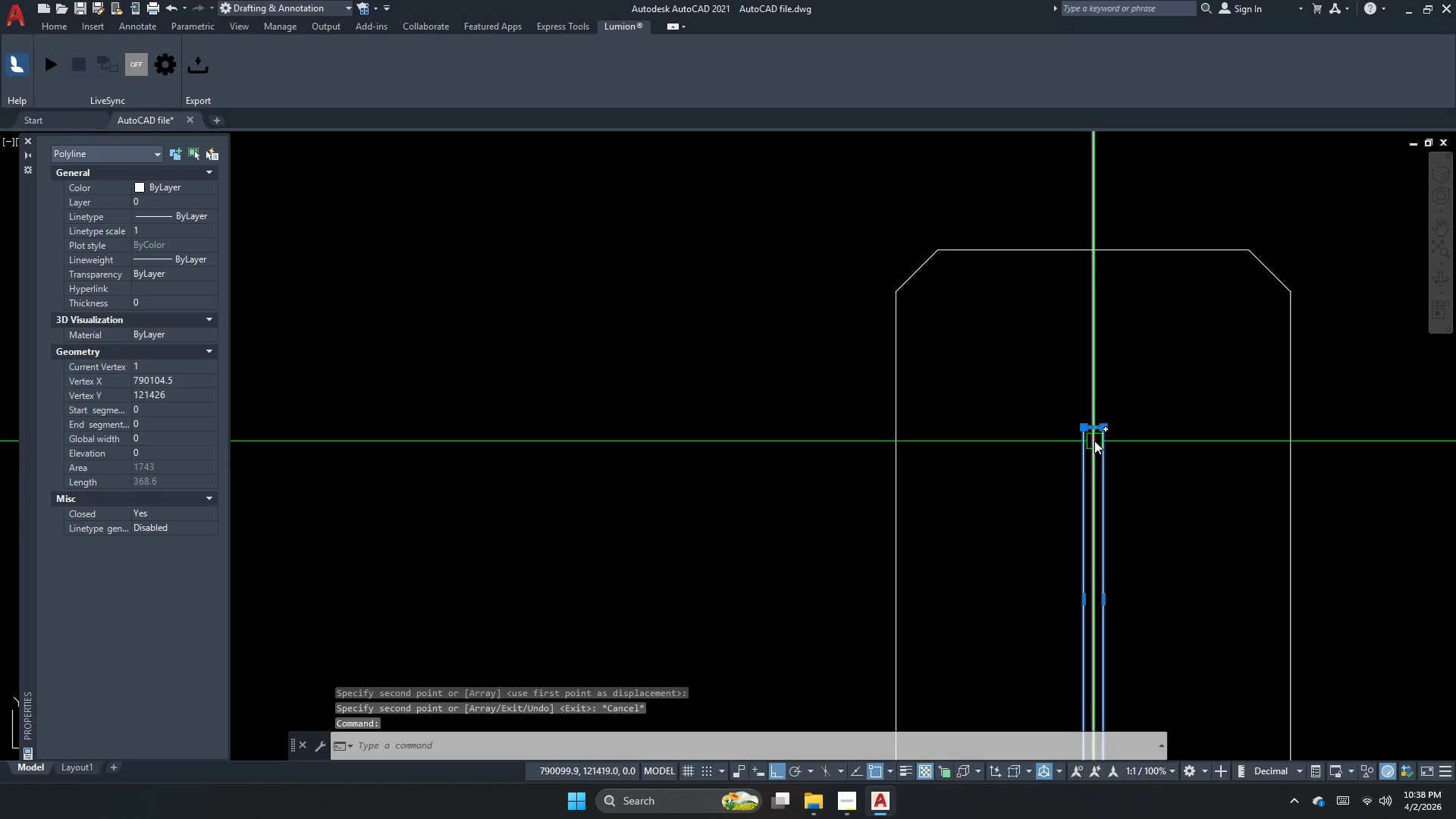 
scroll: coordinate [1094, 441], scroll_direction: up, amount: 2.0
 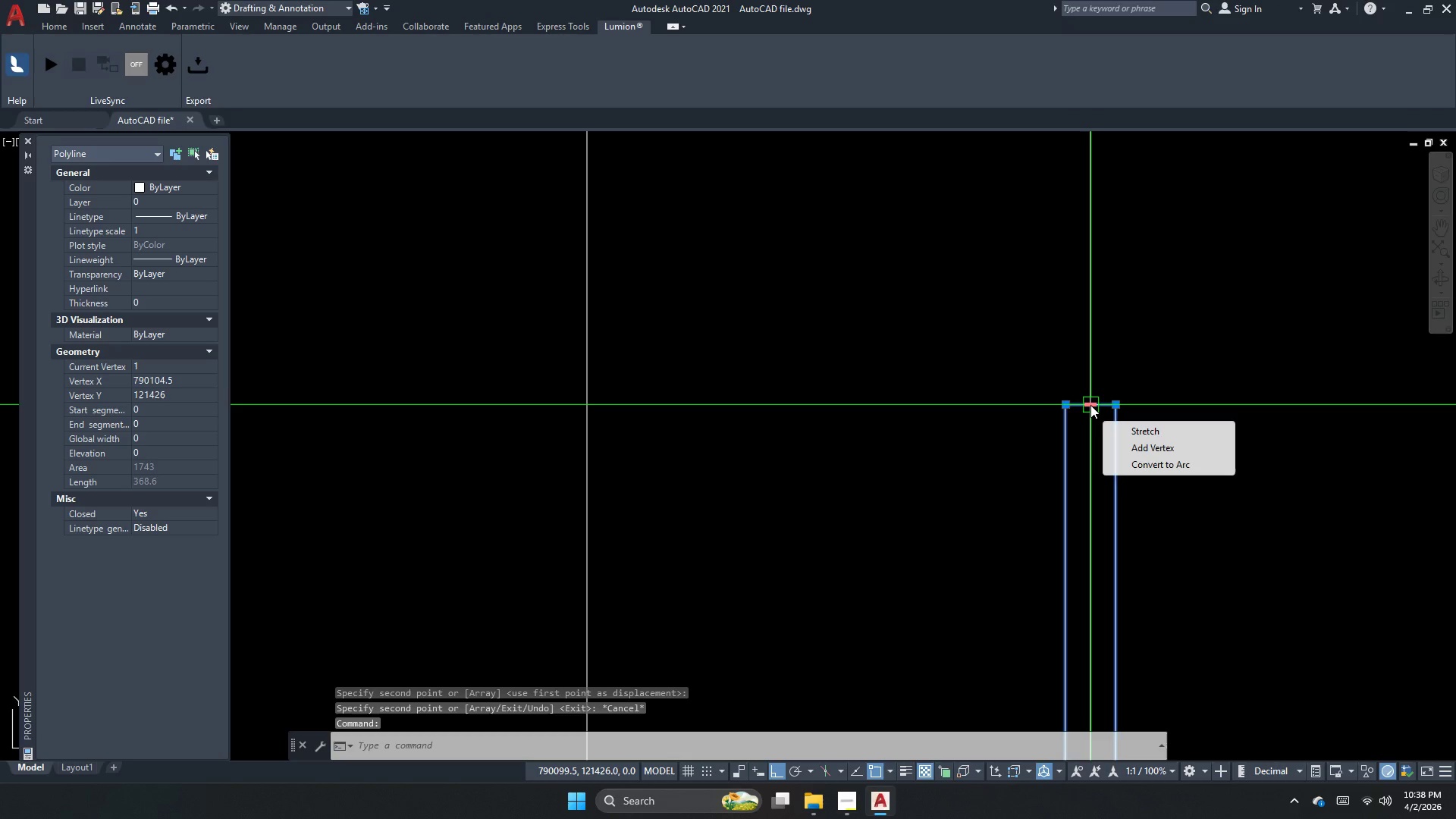 
key(Escape)
 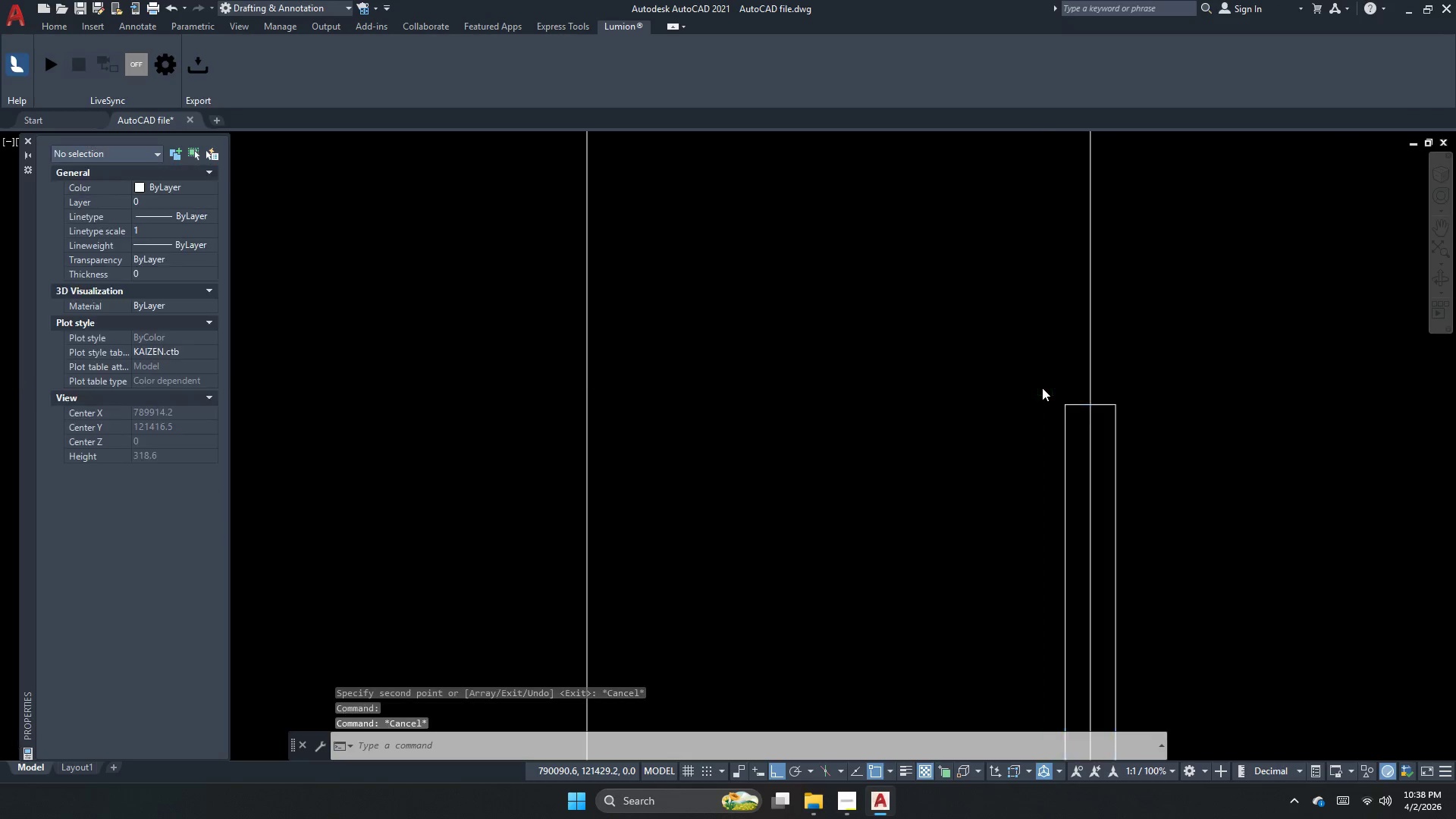 
key(Escape)
 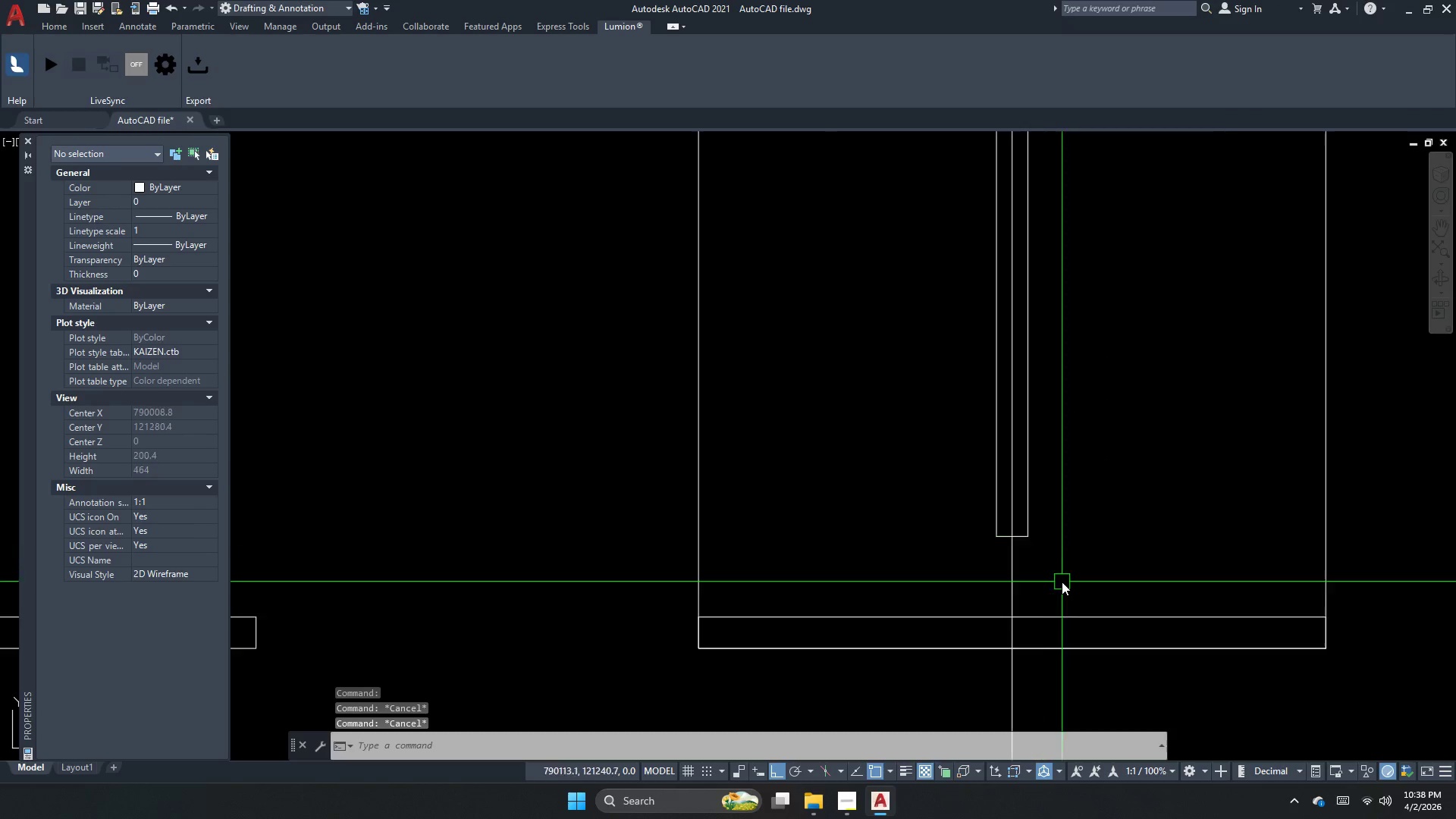 
key(S)
 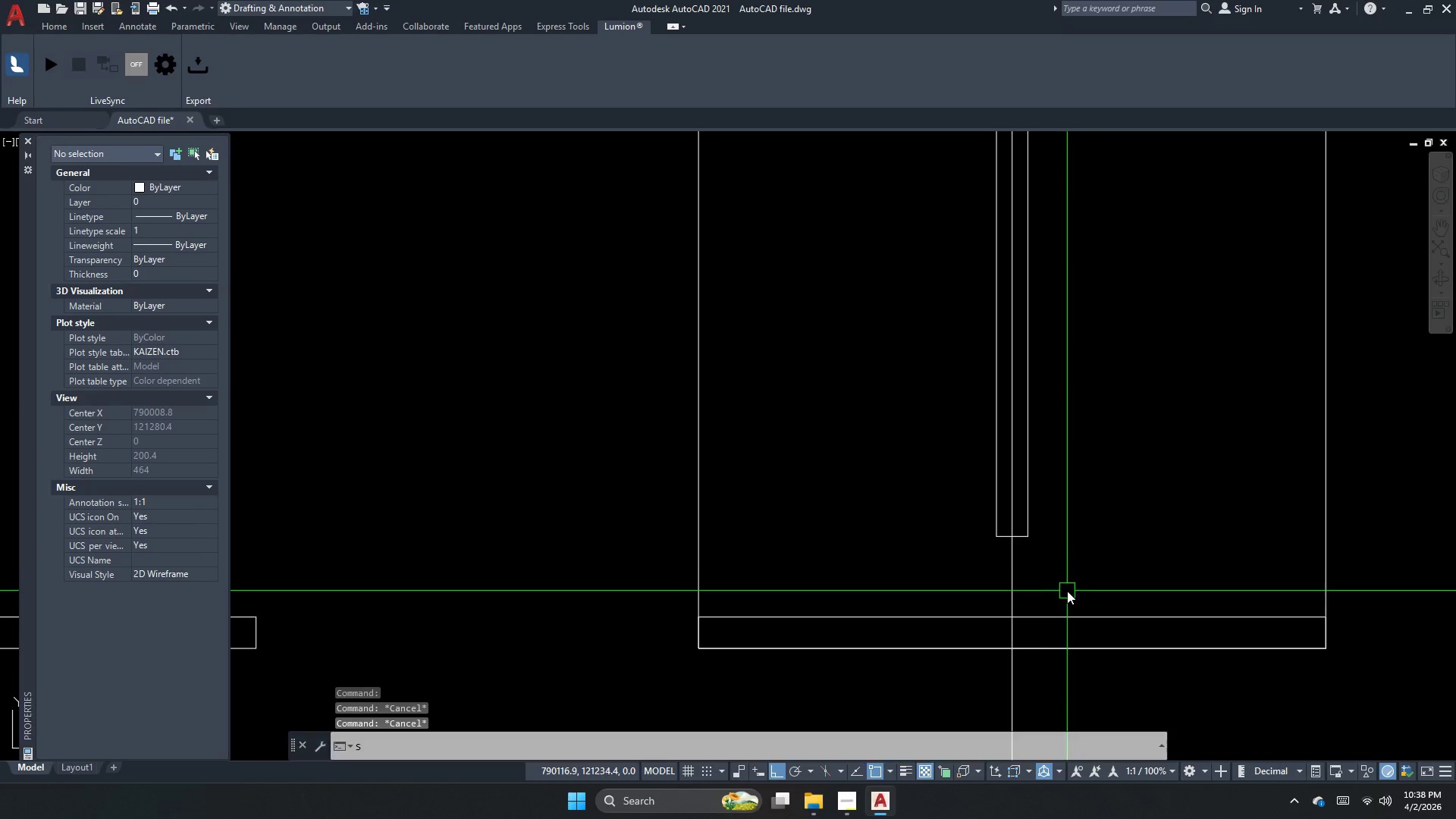 
key(Space)
 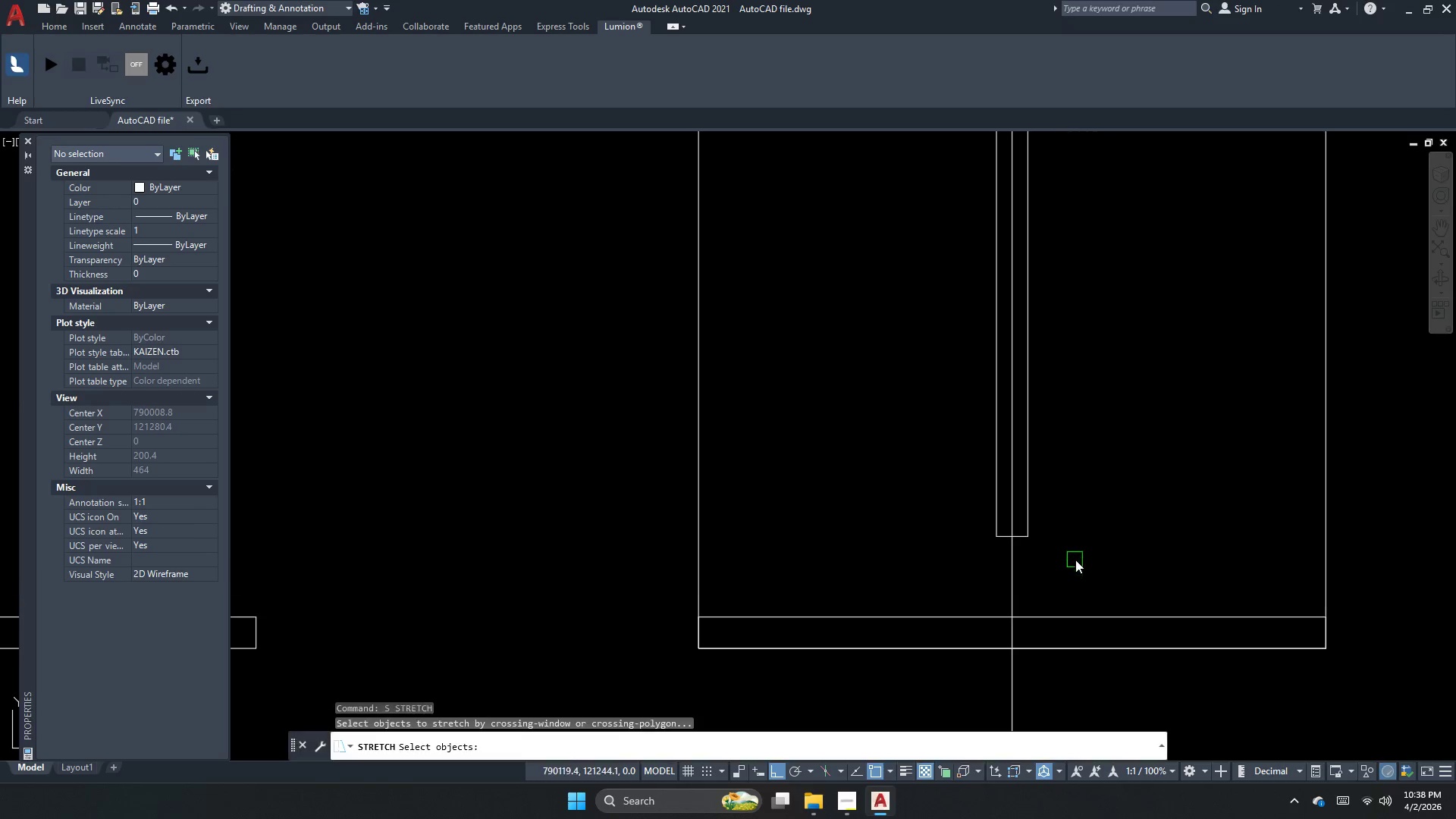 
scroll: coordinate [1055, 571], scroll_direction: down, amount: 2.0
 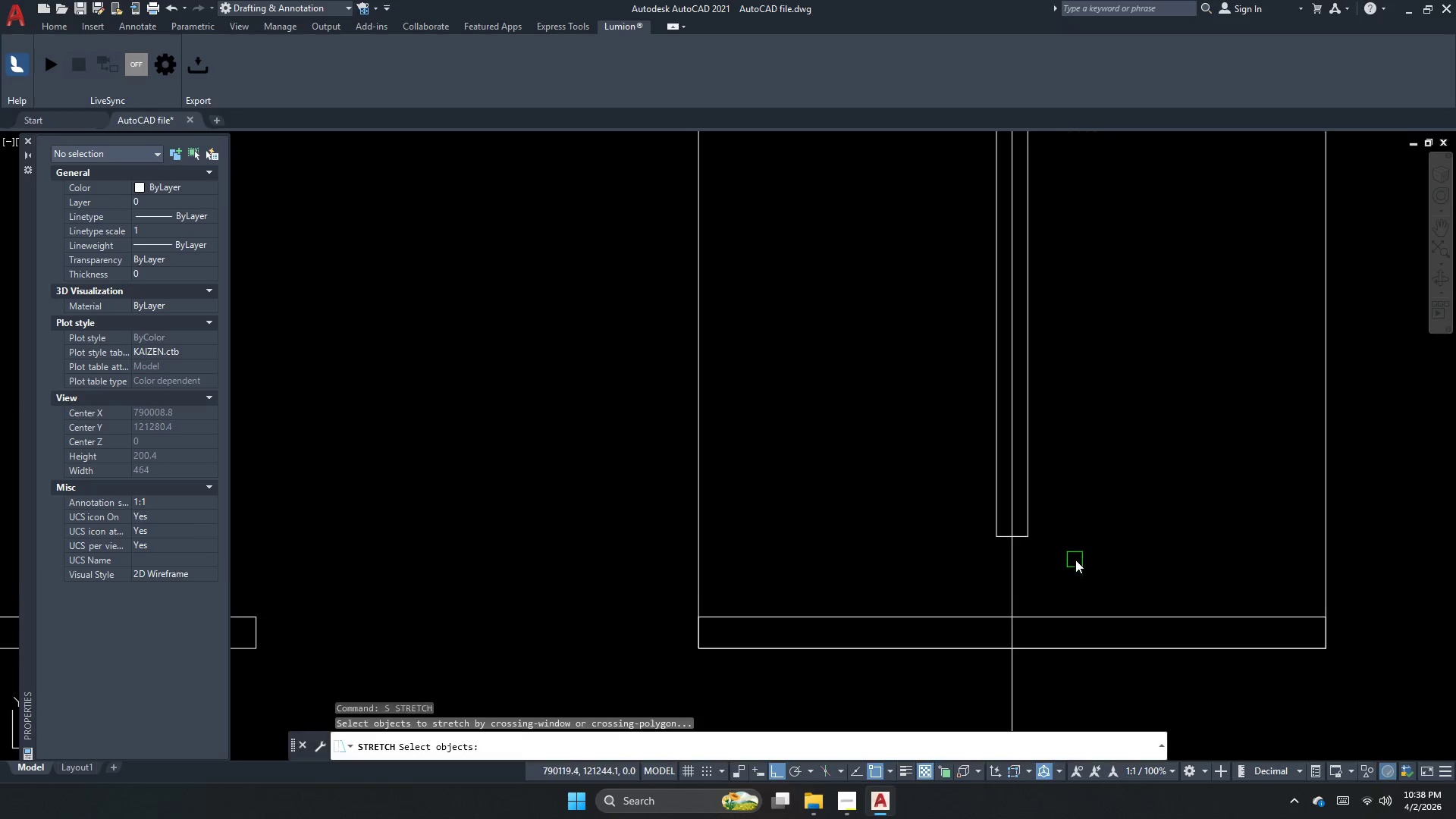 
left_click_drag(start_coordinate=[1069, 557], to_coordinate=[1063, 552])
 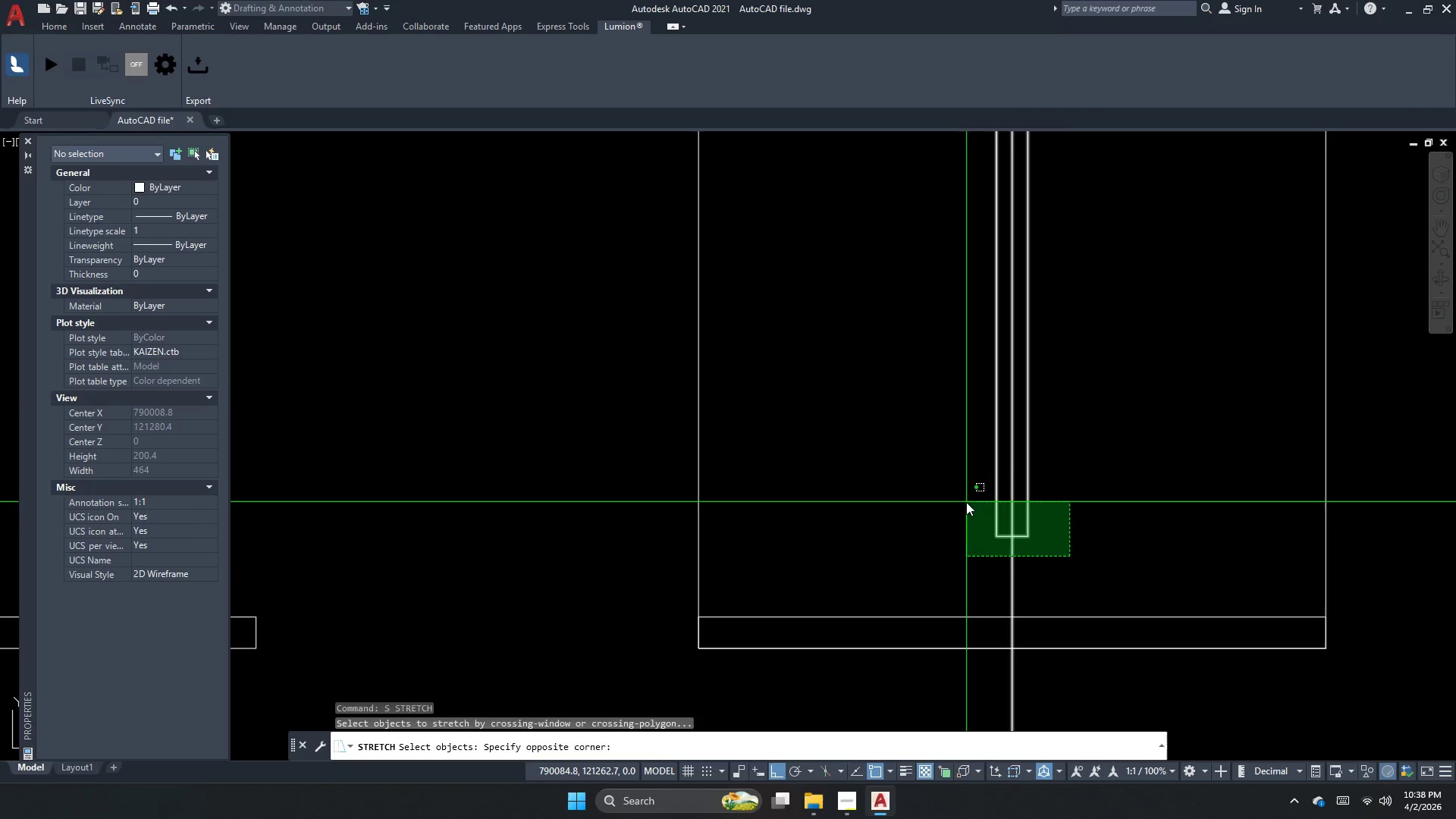 
left_click_drag(start_coordinate=[966, 502], to_coordinate=[979, 513])
 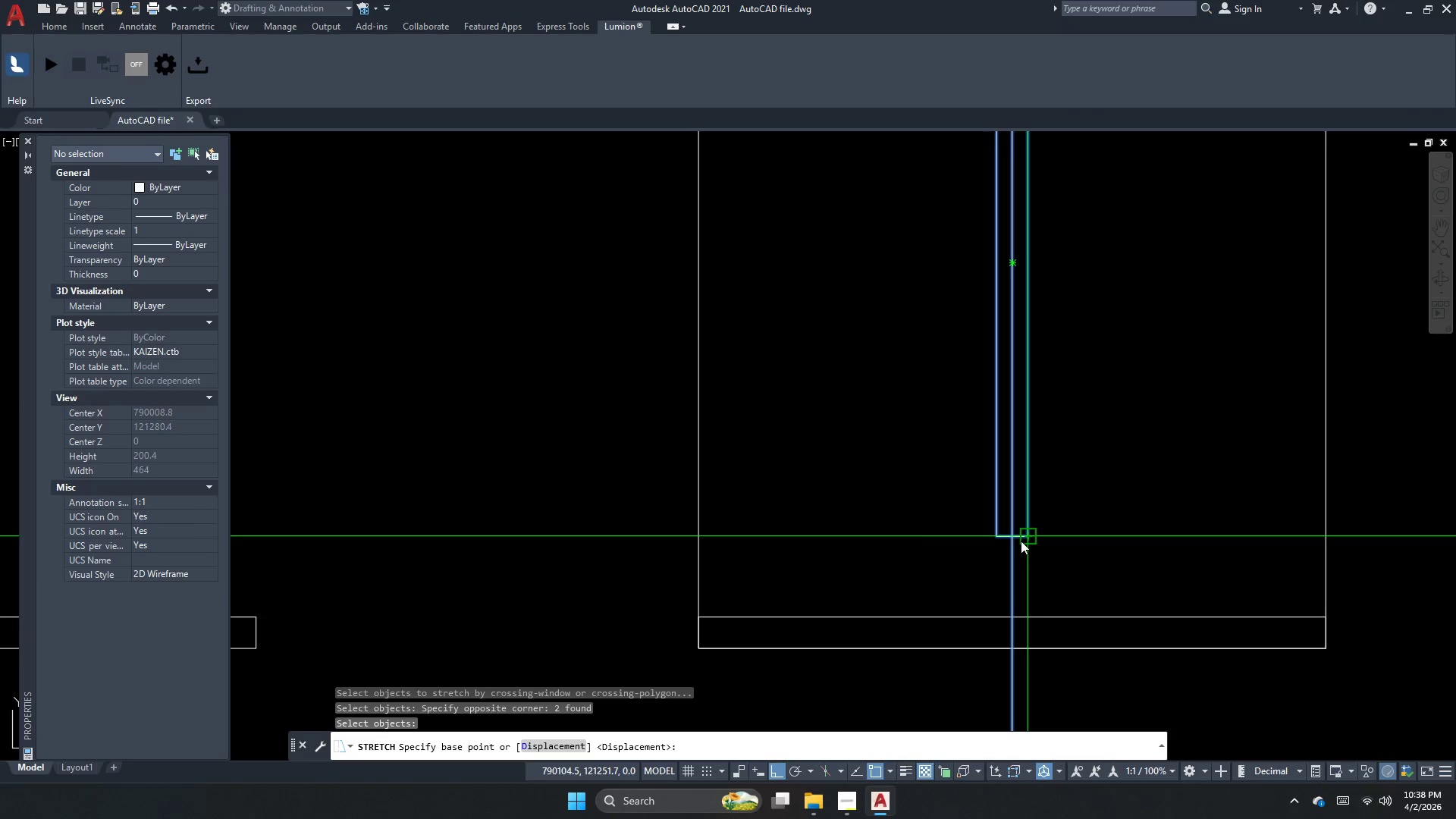 
key(Space)
 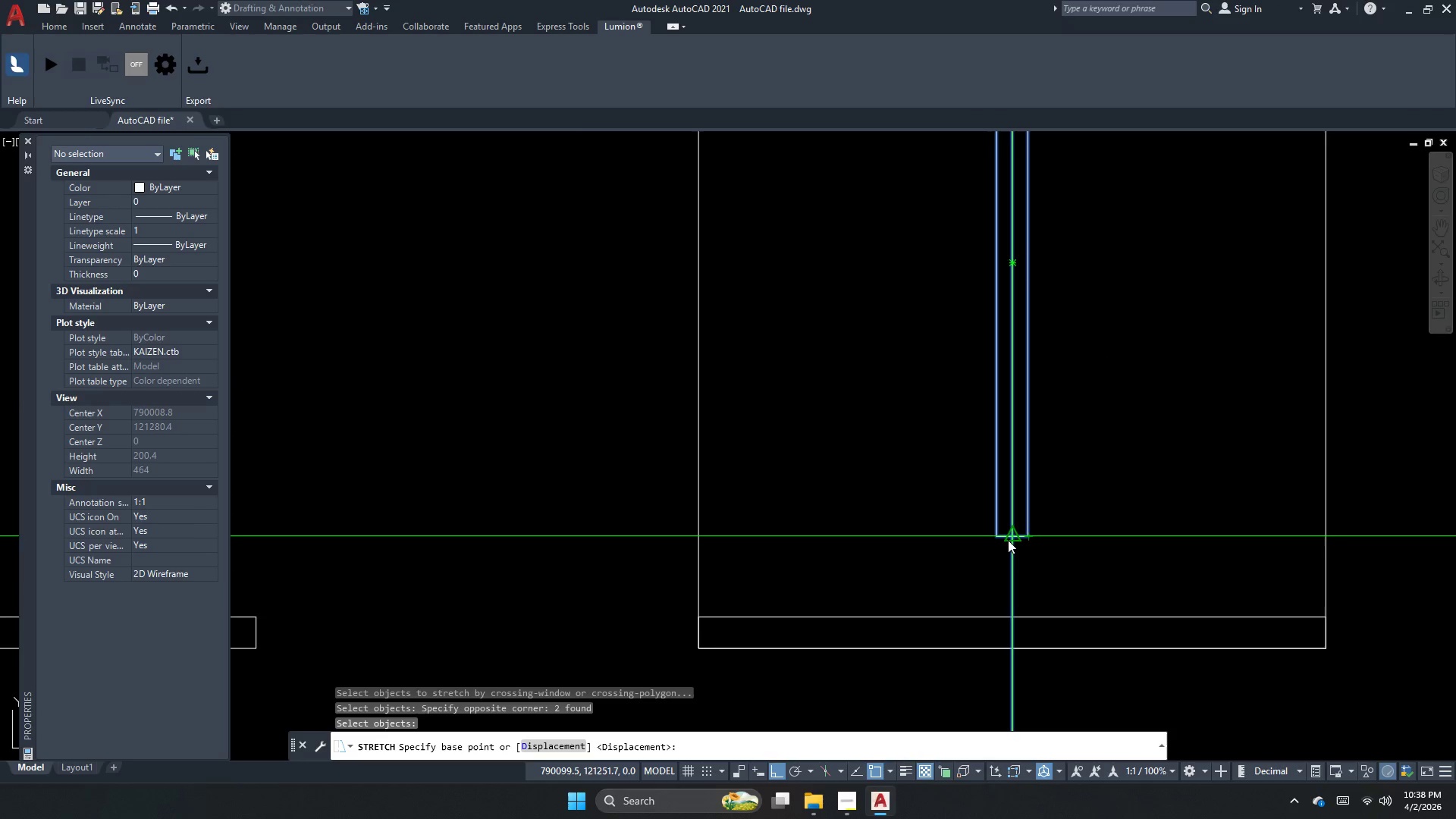 
left_click_drag(start_coordinate=[1008, 540], to_coordinate=[1019, 598])
 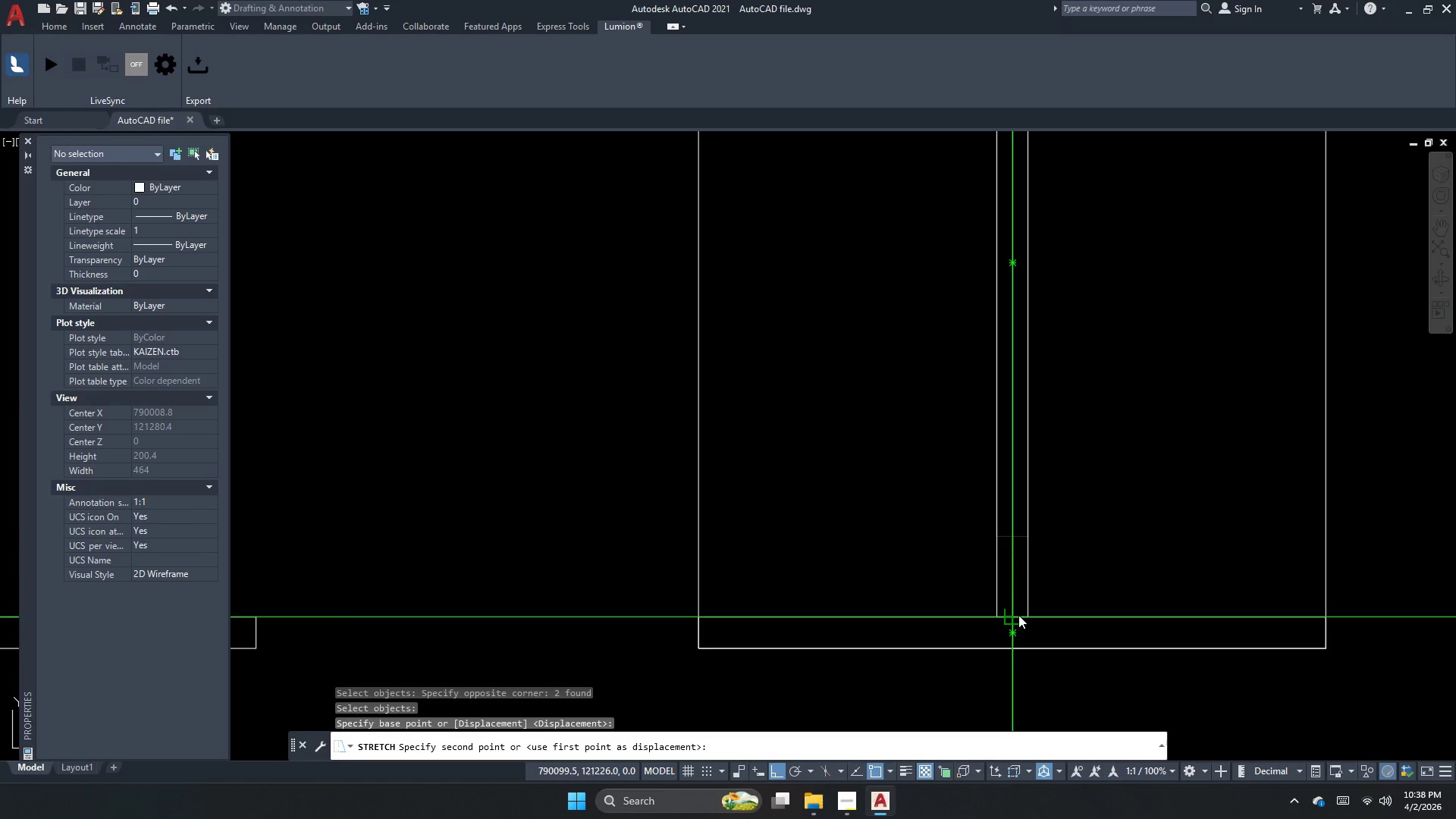 
left_click_drag(start_coordinate=[1018, 615], to_coordinate=[1013, 617])
 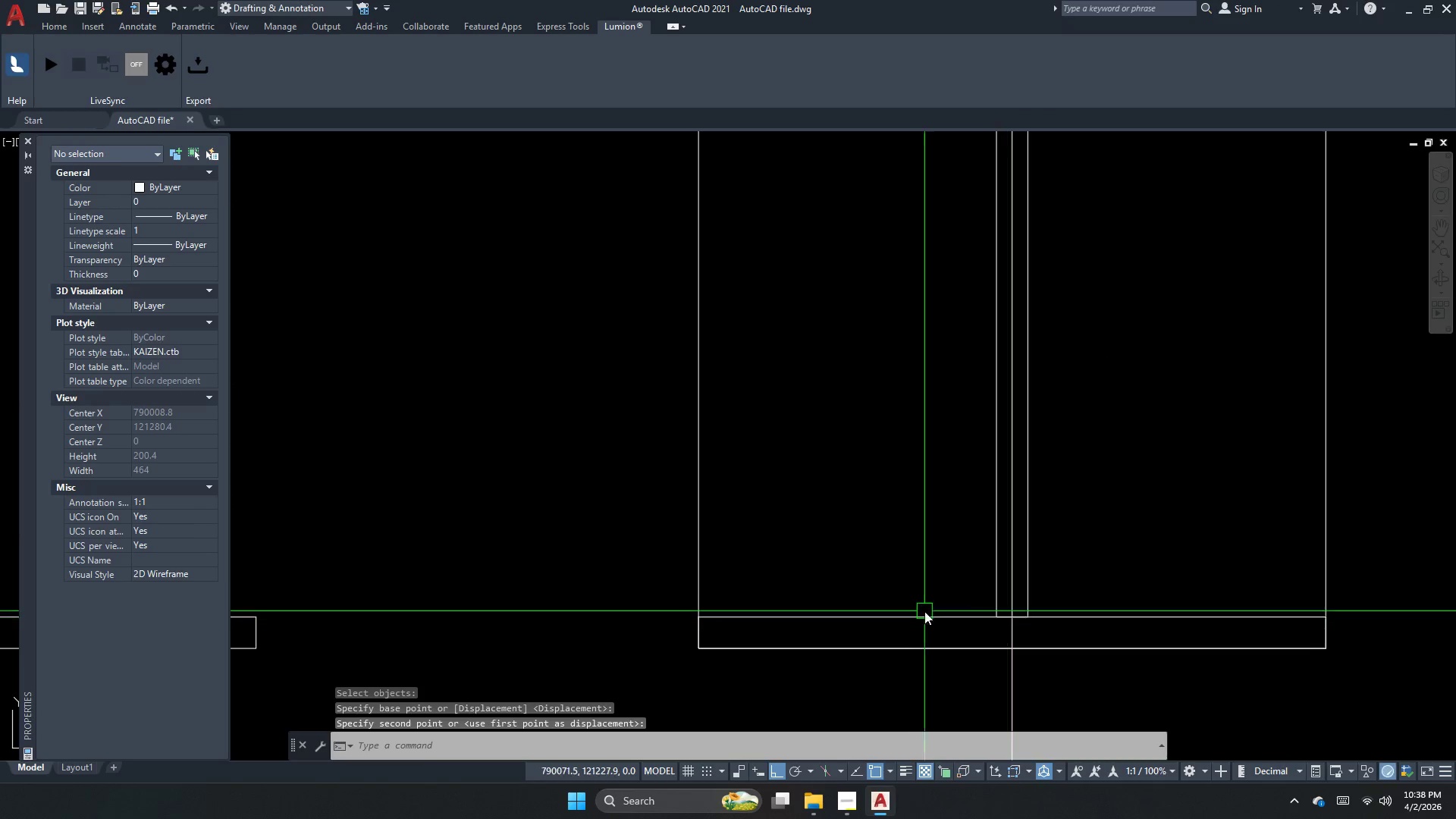 
key(Escape)
 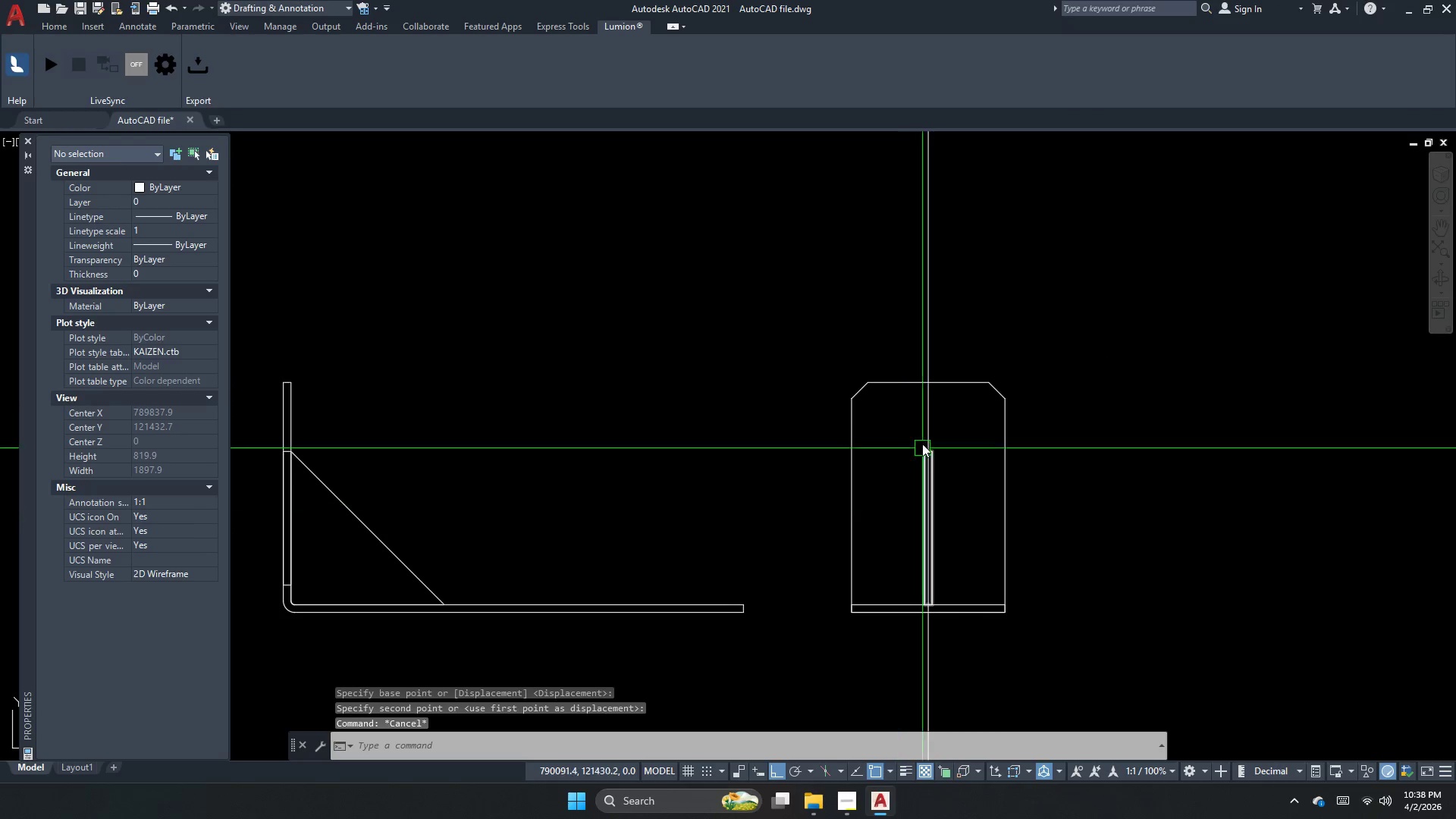 
scroll: coordinate [898, 599], scroll_direction: down, amount: 3.0
 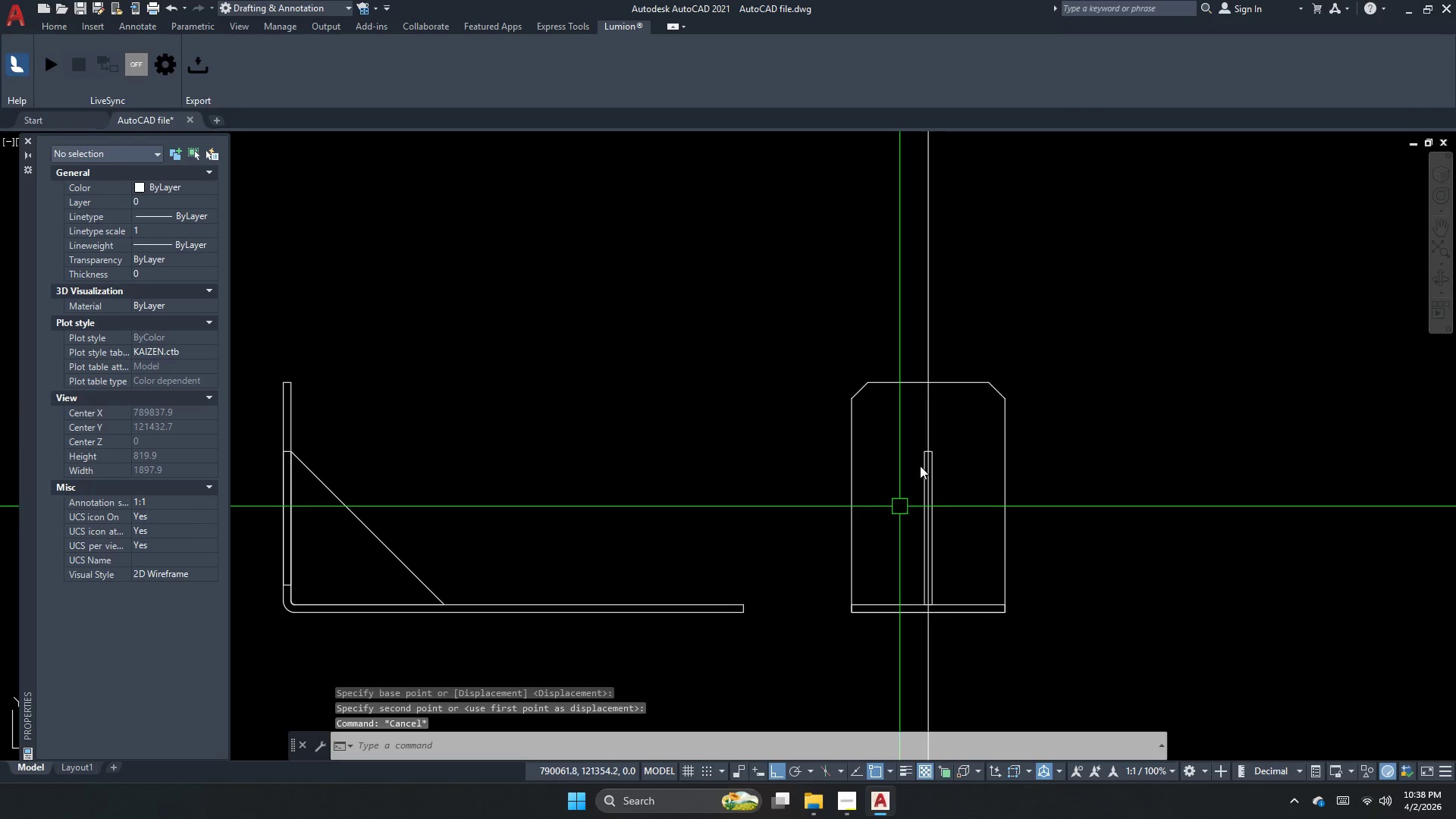 
key(Escape)
 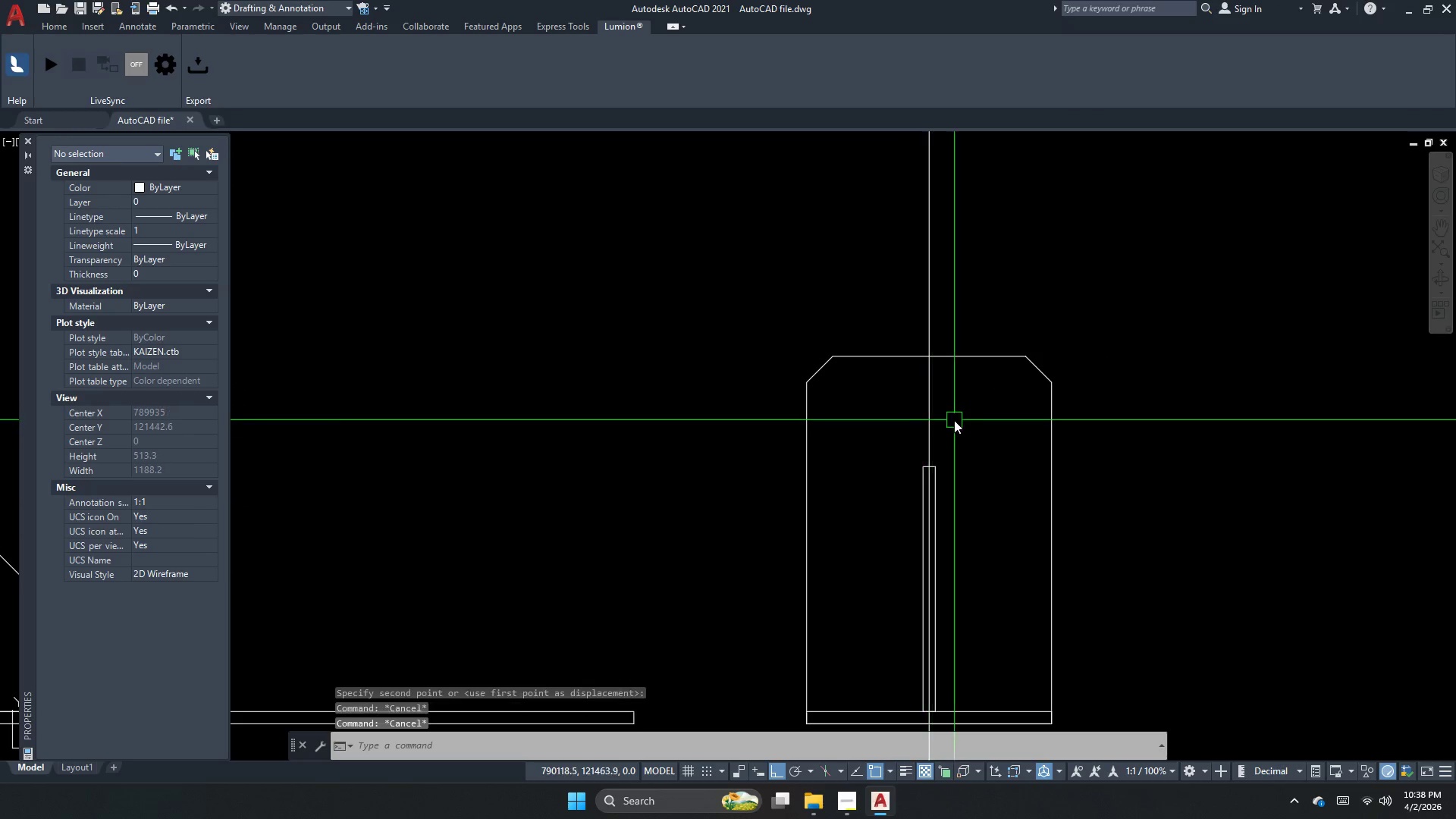 
left_click_drag(start_coordinate=[954, 420], to_coordinate=[949, 422])
 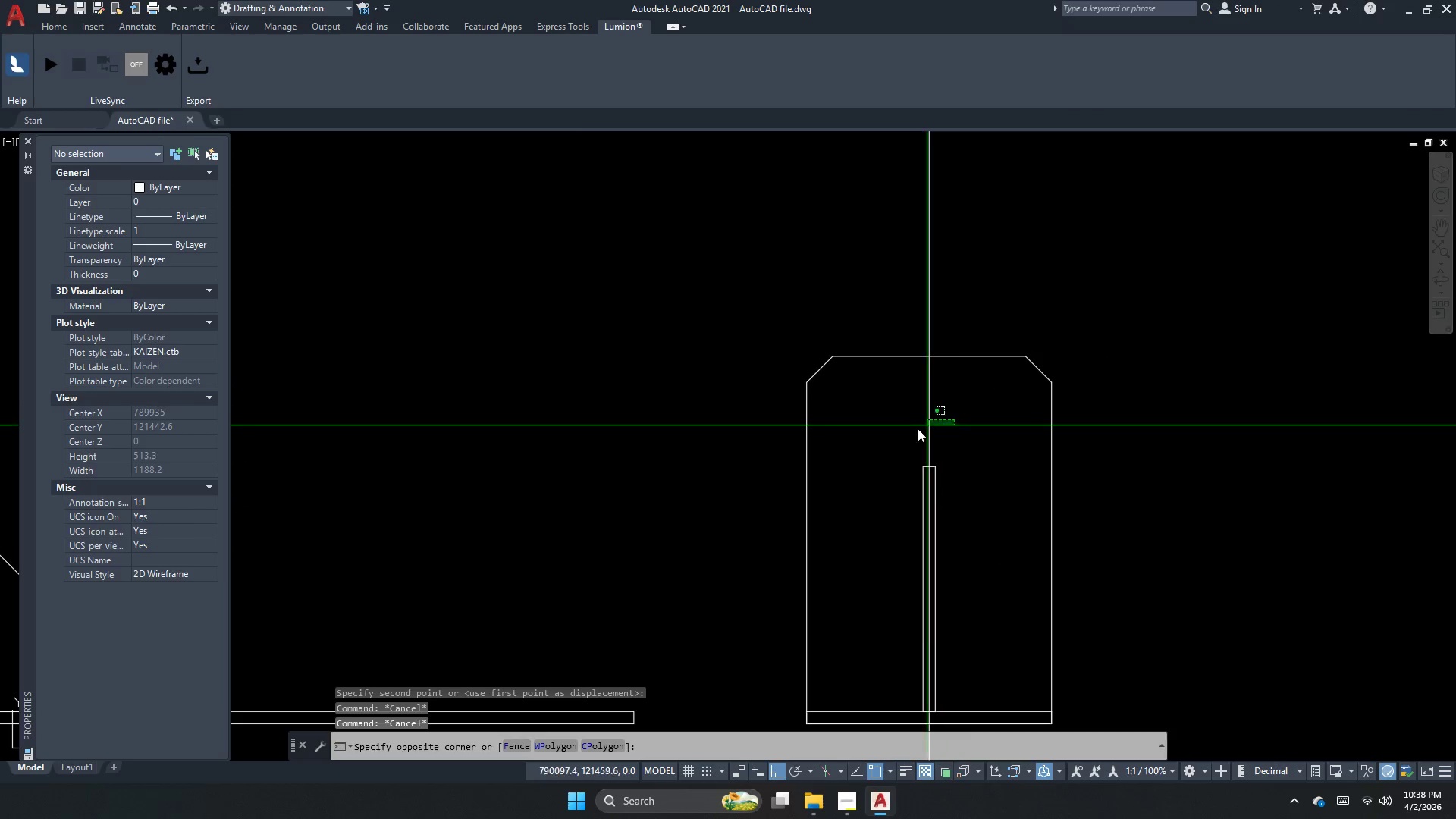 
key(E)
 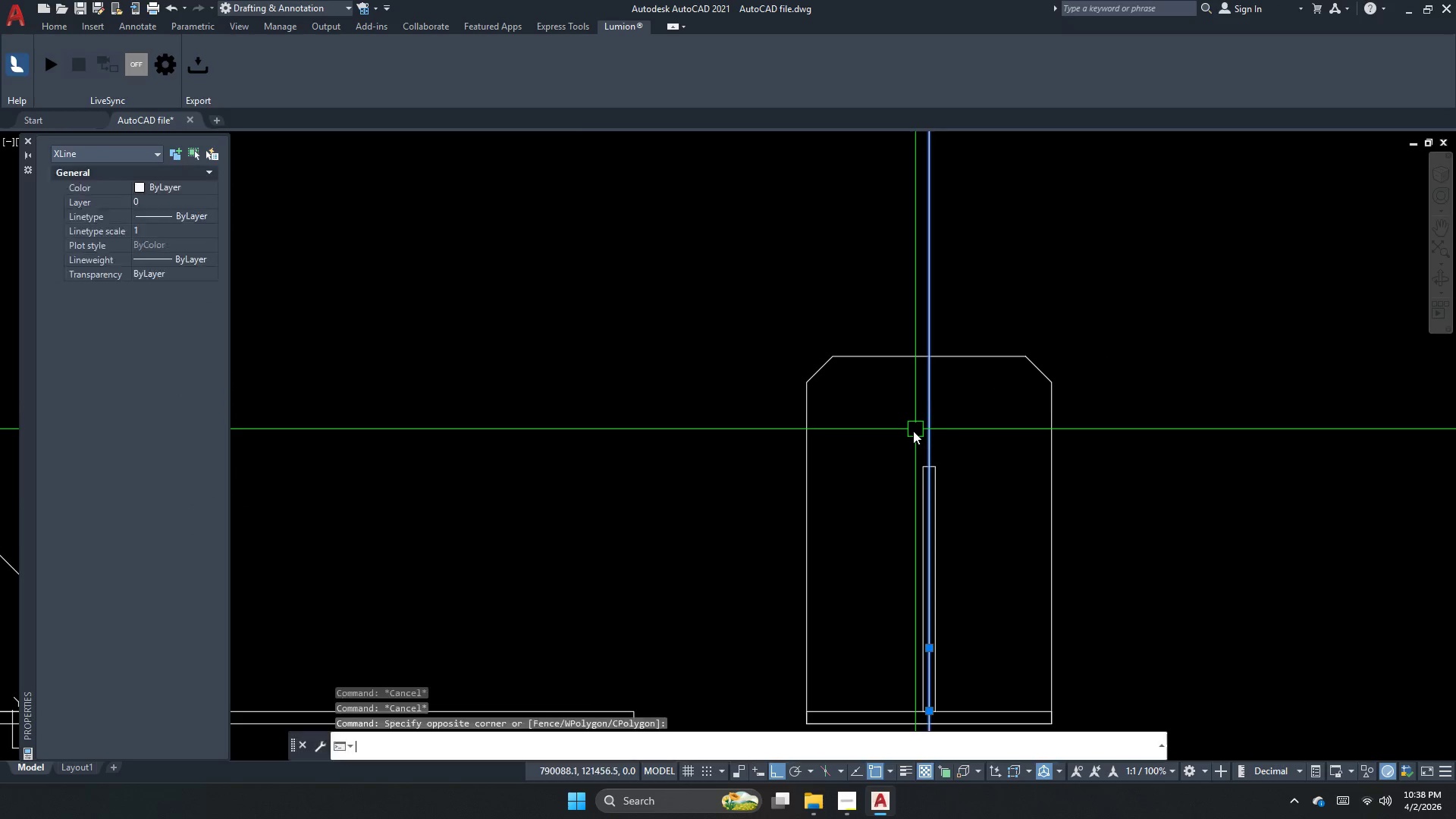 
scroll: coordinate [927, 425], scroll_direction: up, amount: 1.0
 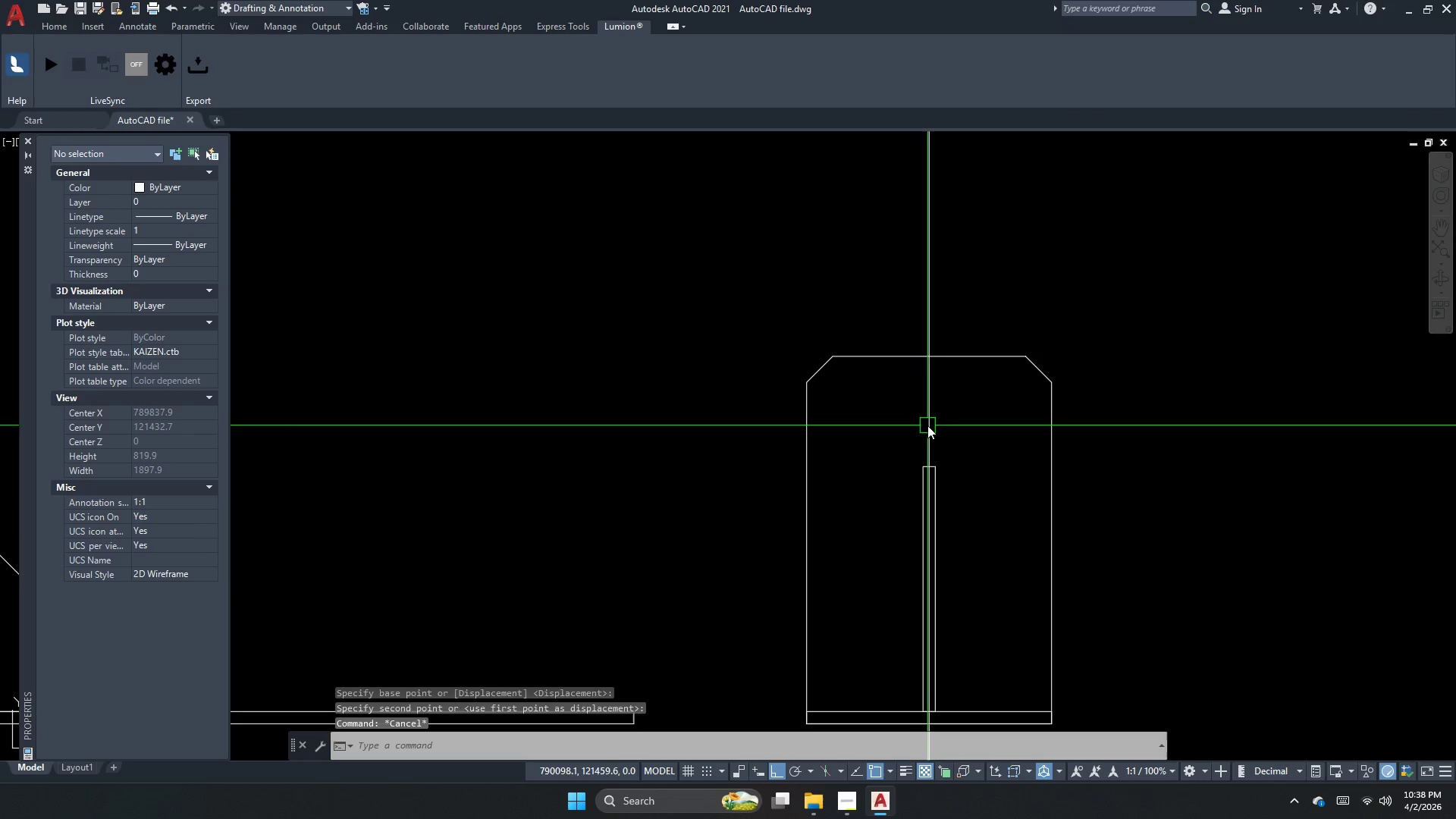 
key(Space)
 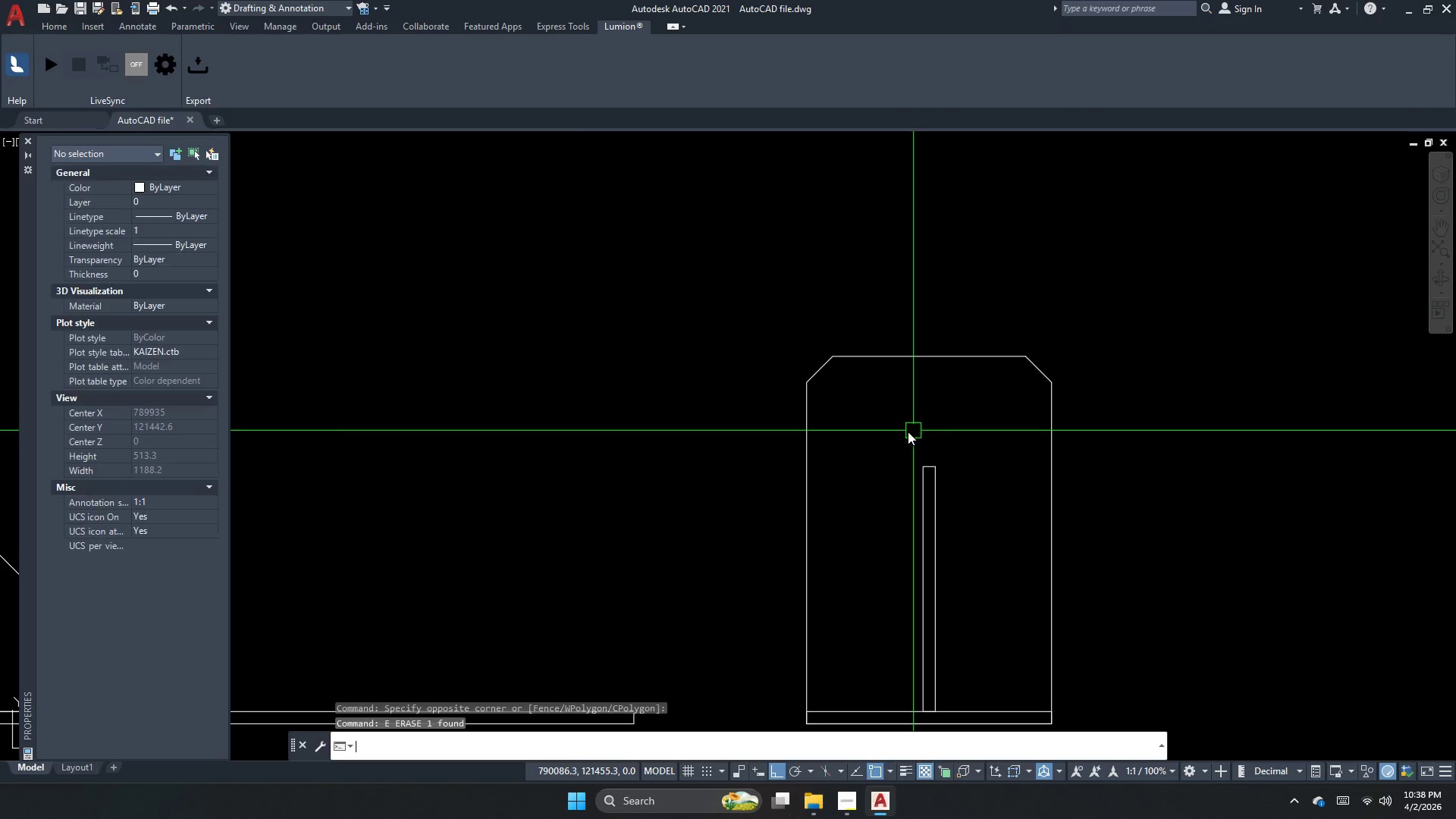 
key(Escape)
 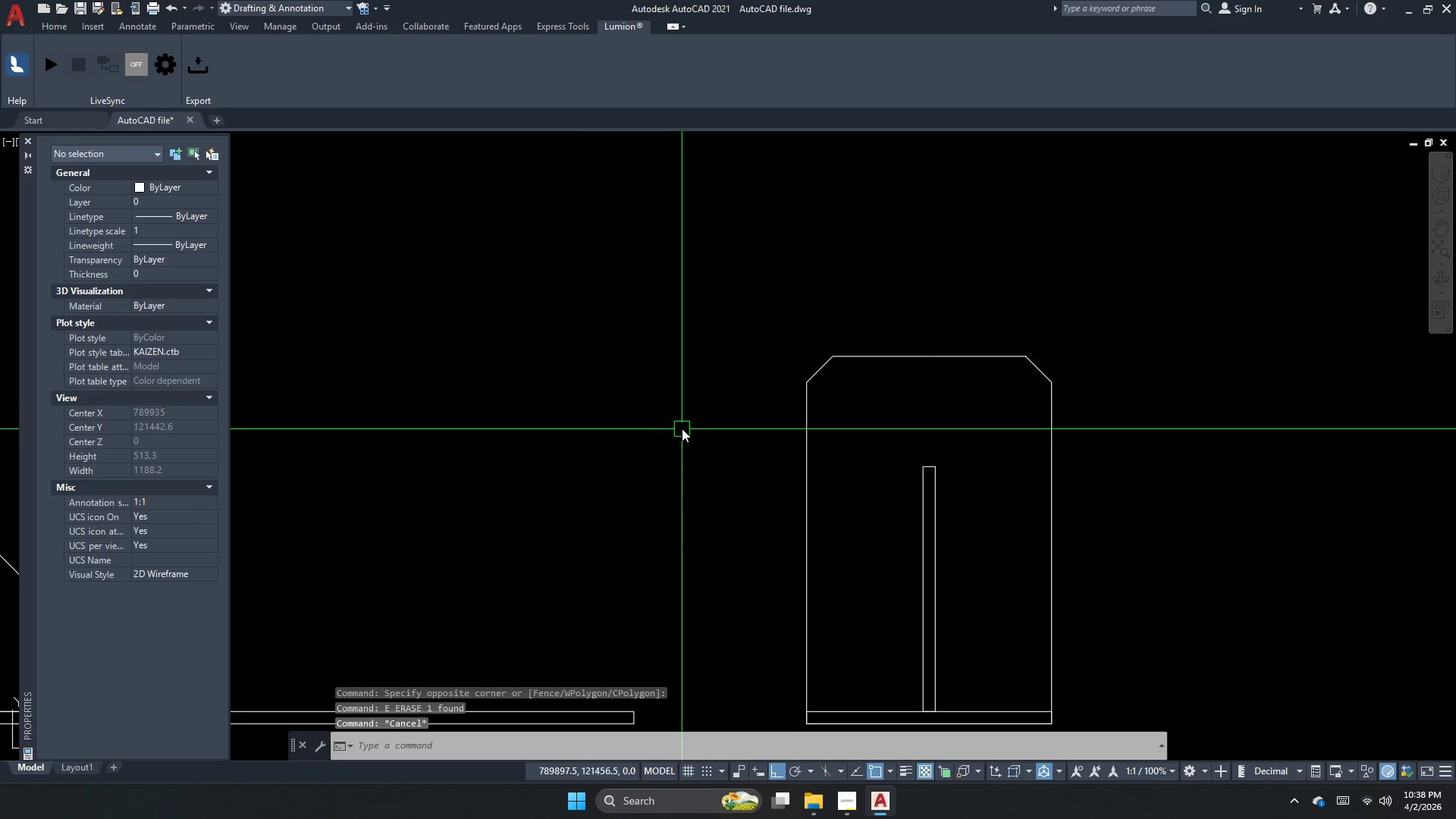 
key(Escape)
 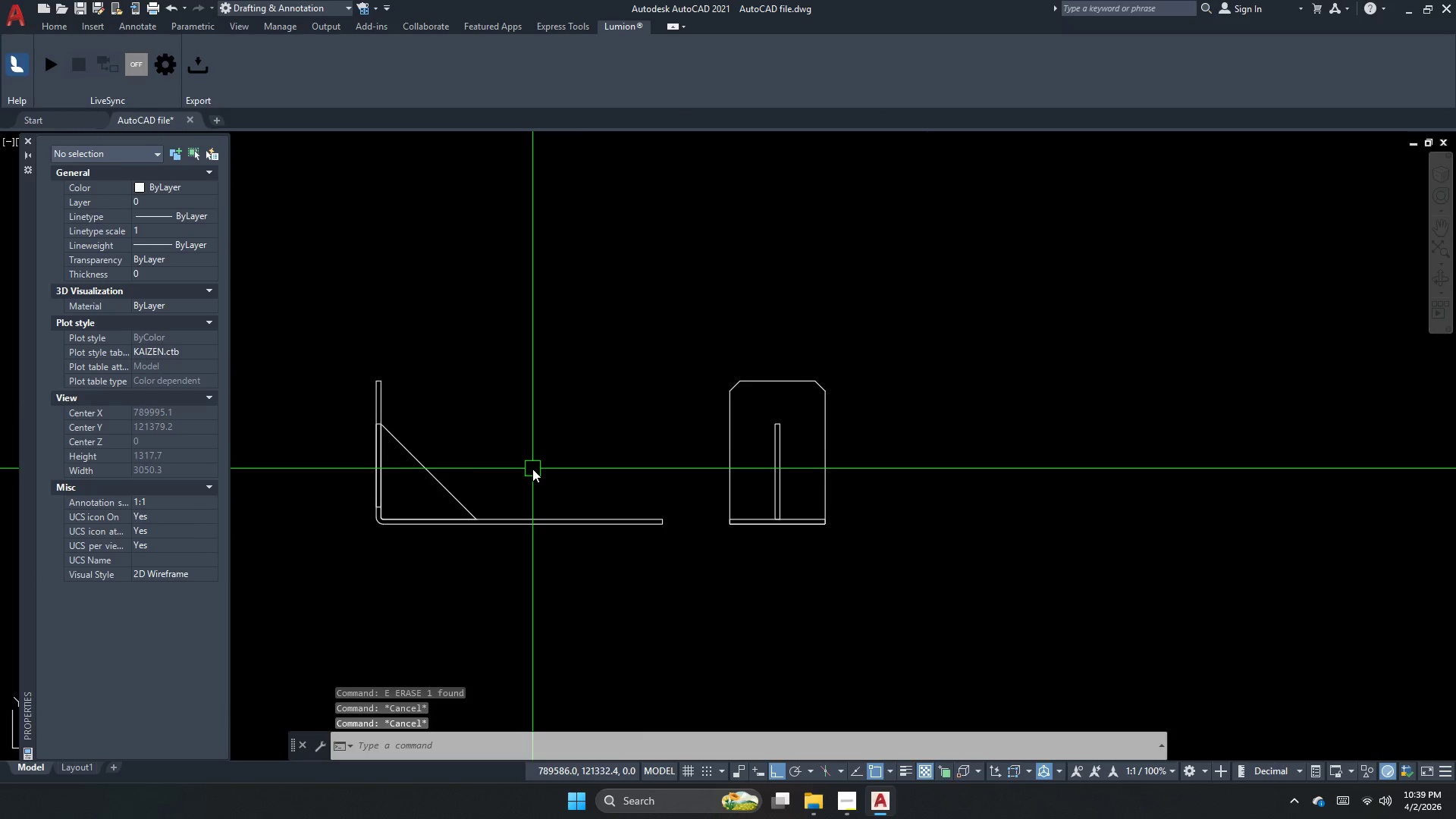 
scroll: coordinate [742, 469], scroll_direction: down, amount: 2.0
 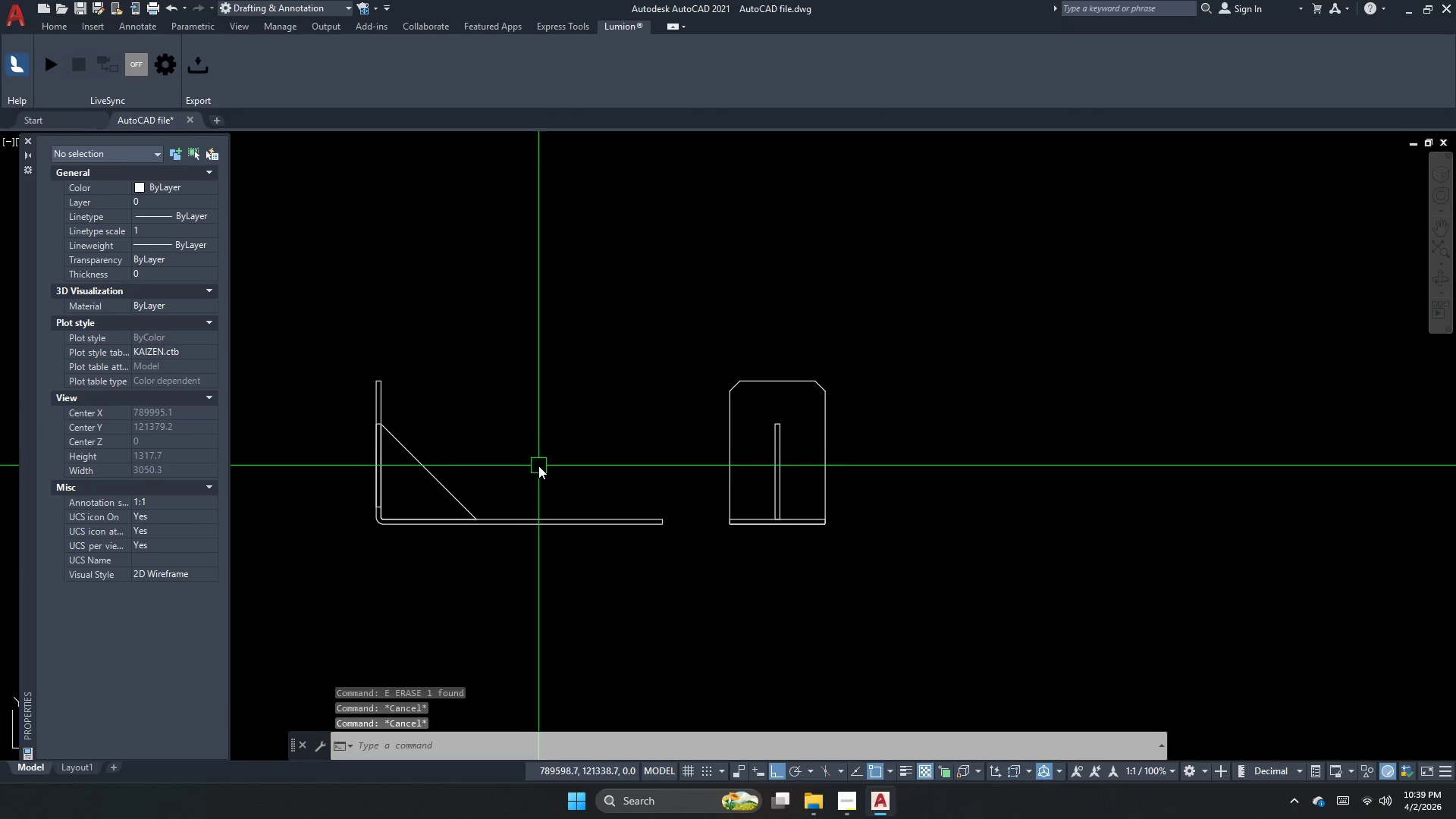 
key(Escape)
 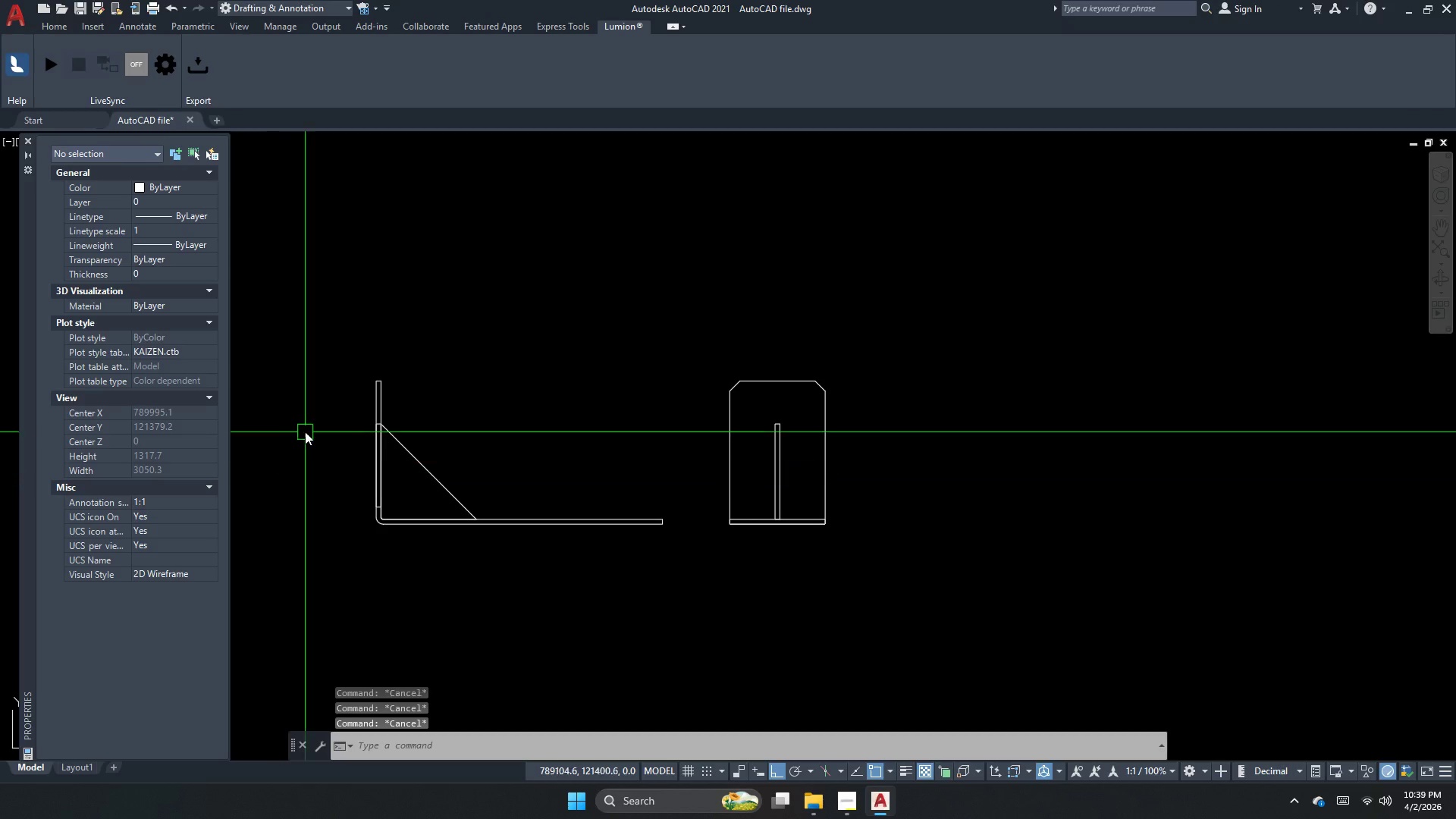 
left_click_drag(start_coordinate=[339, 398], to_coordinate=[391, 440])
 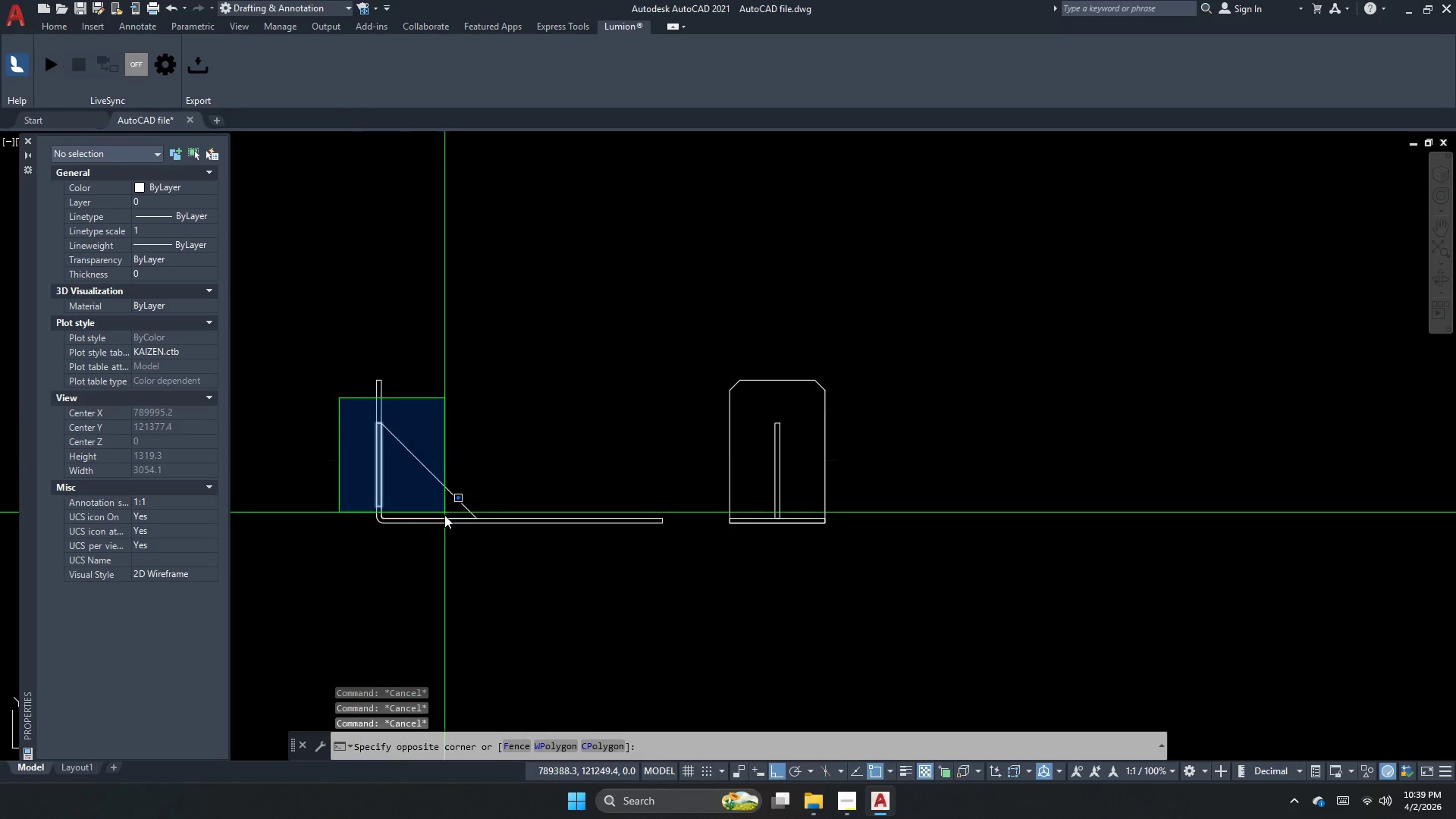 
scroll: coordinate [307, 428], scroll_direction: none, amount: 0.0
 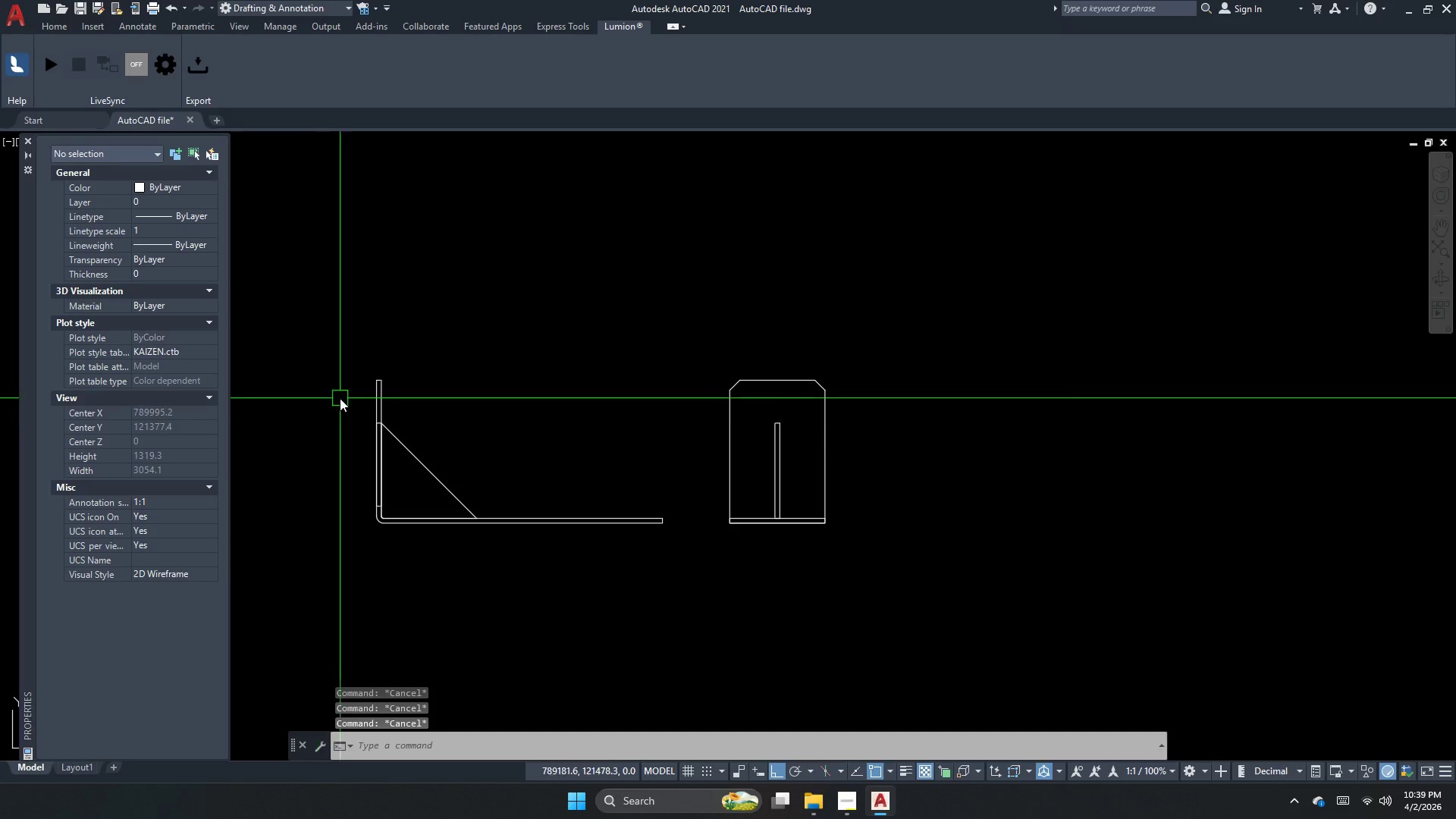 
double_click([441, 535])
 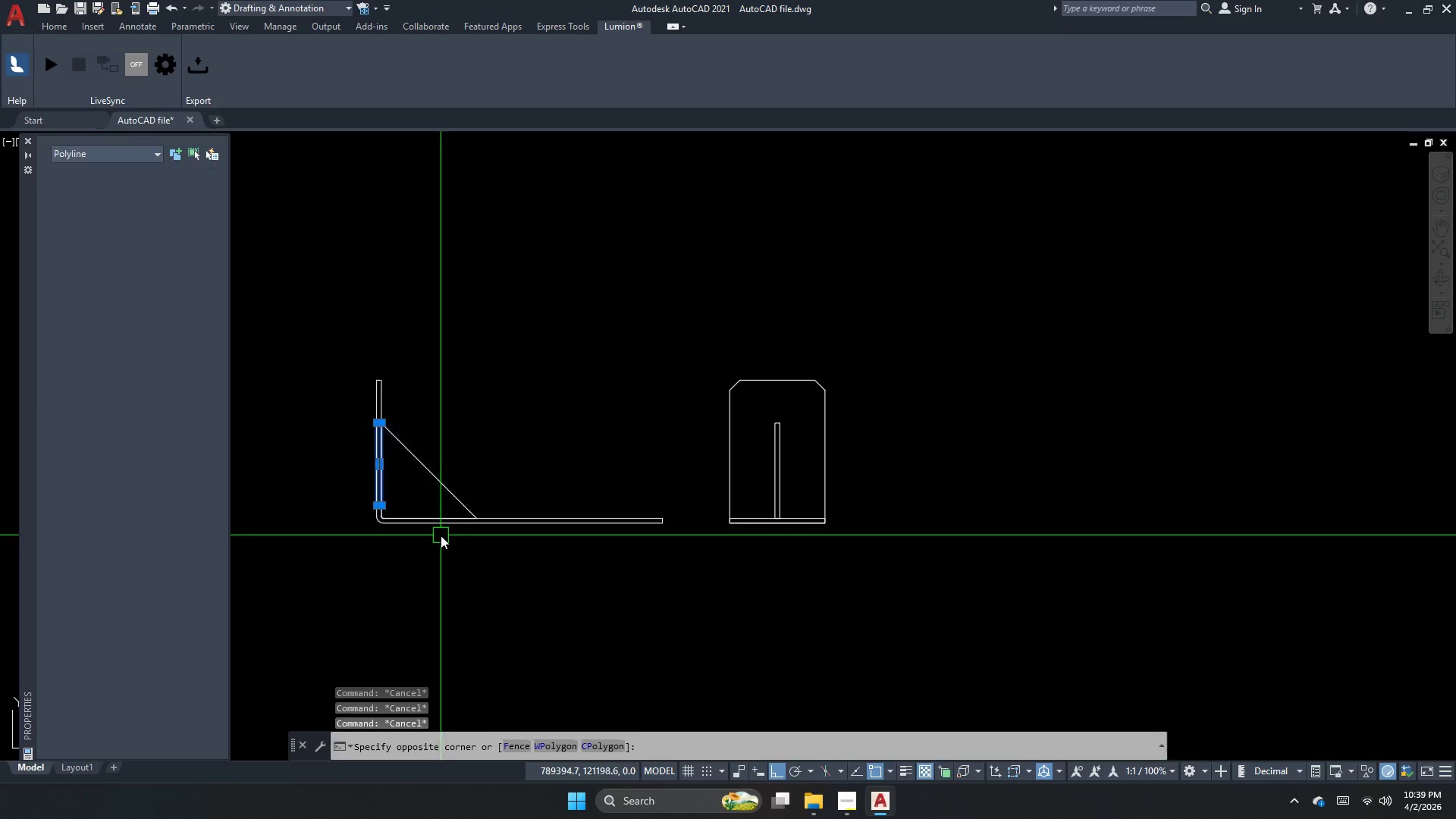 
key(E)
 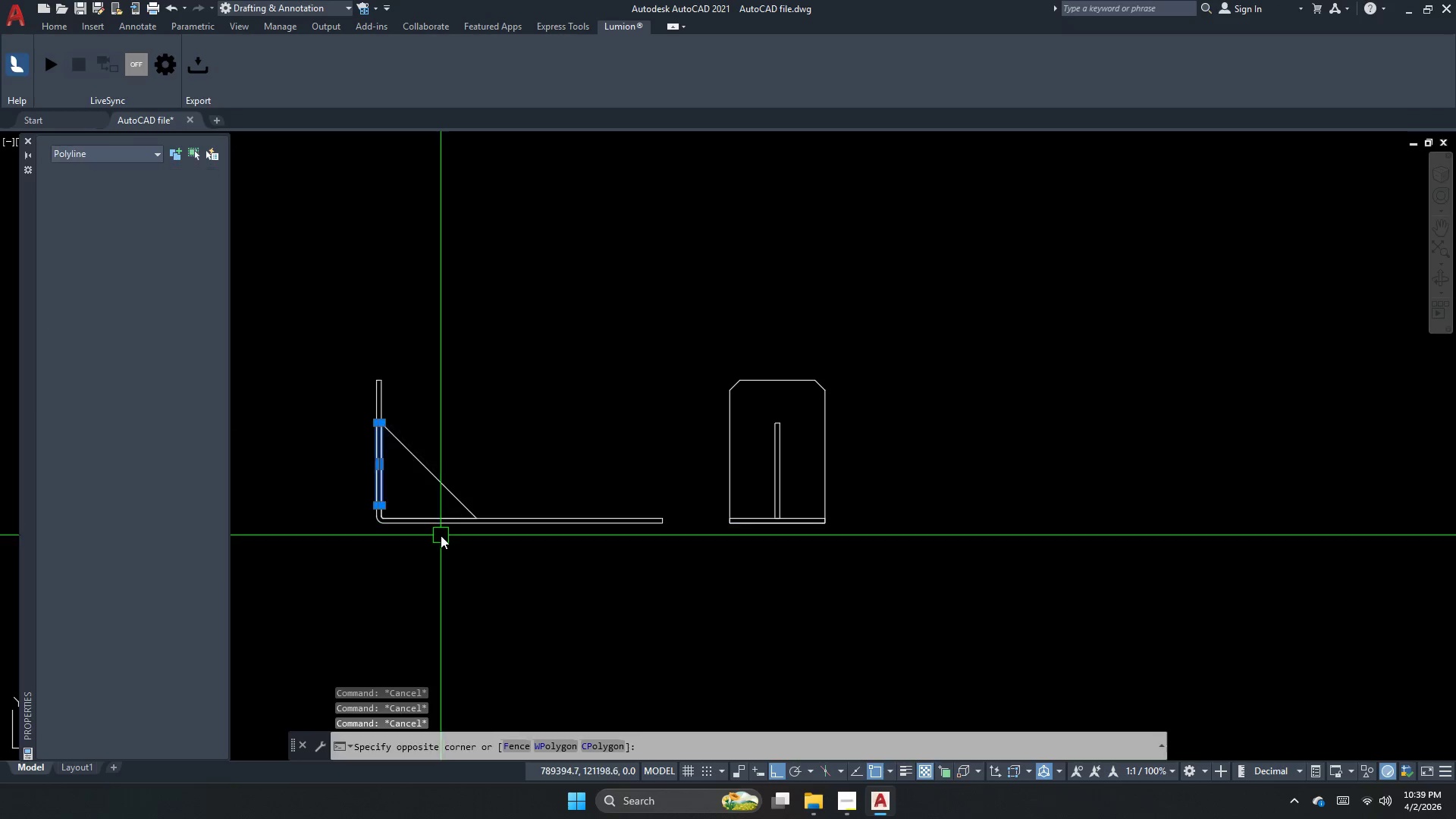 
key(Space)
 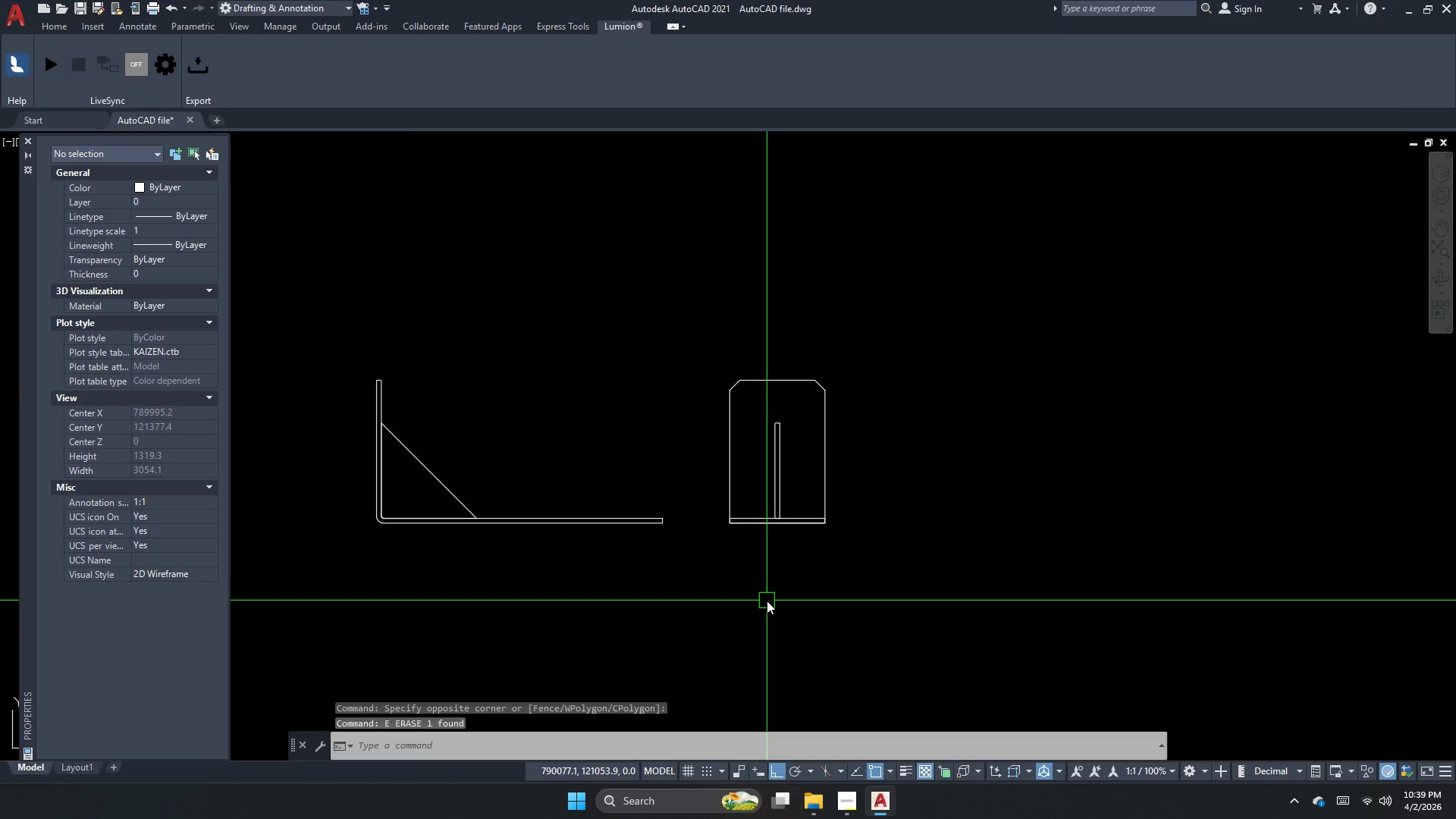 
scroll: coordinate [540, 496], scroll_direction: down, amount: 2.0
 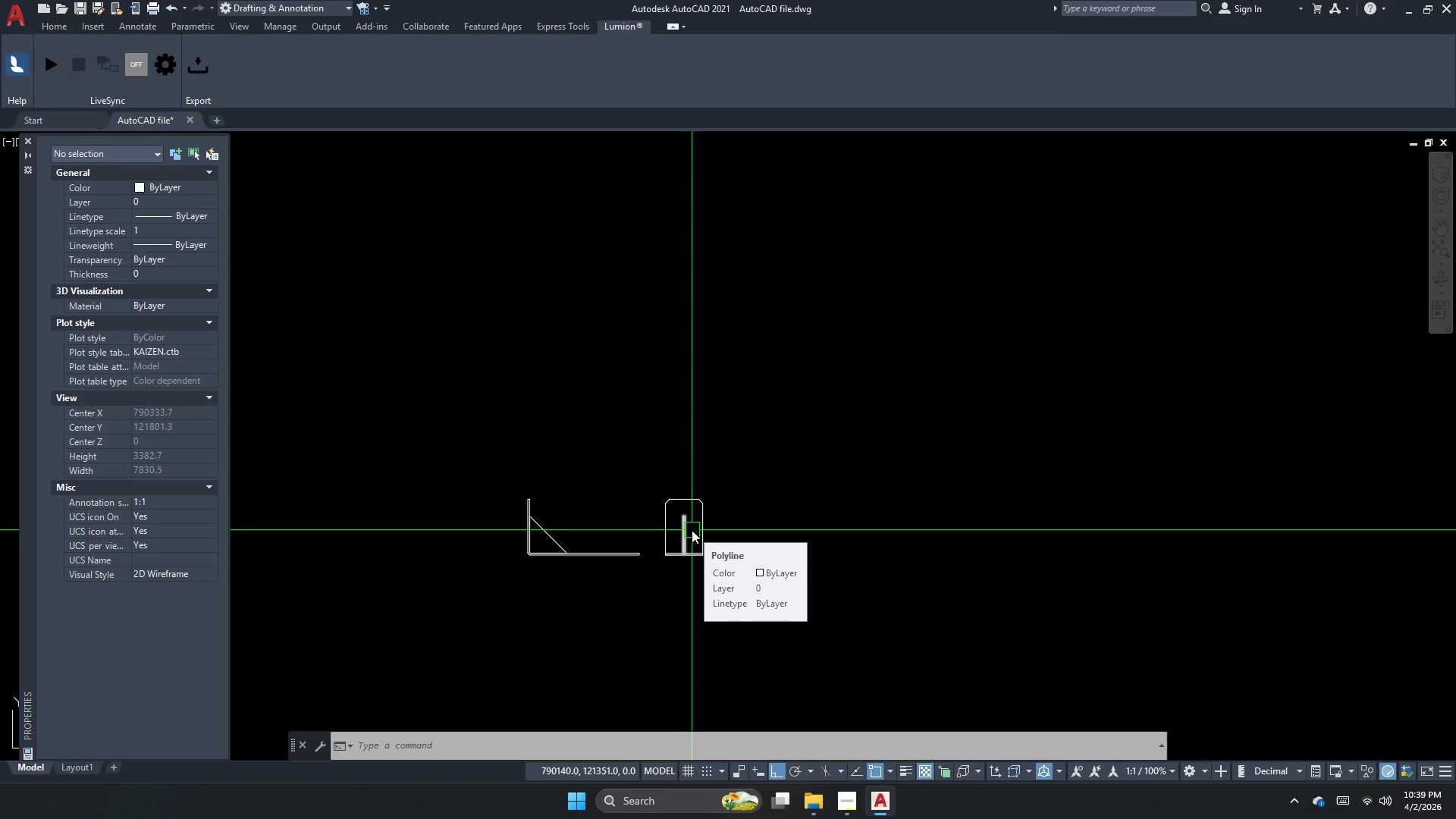 
wait(15.16)
 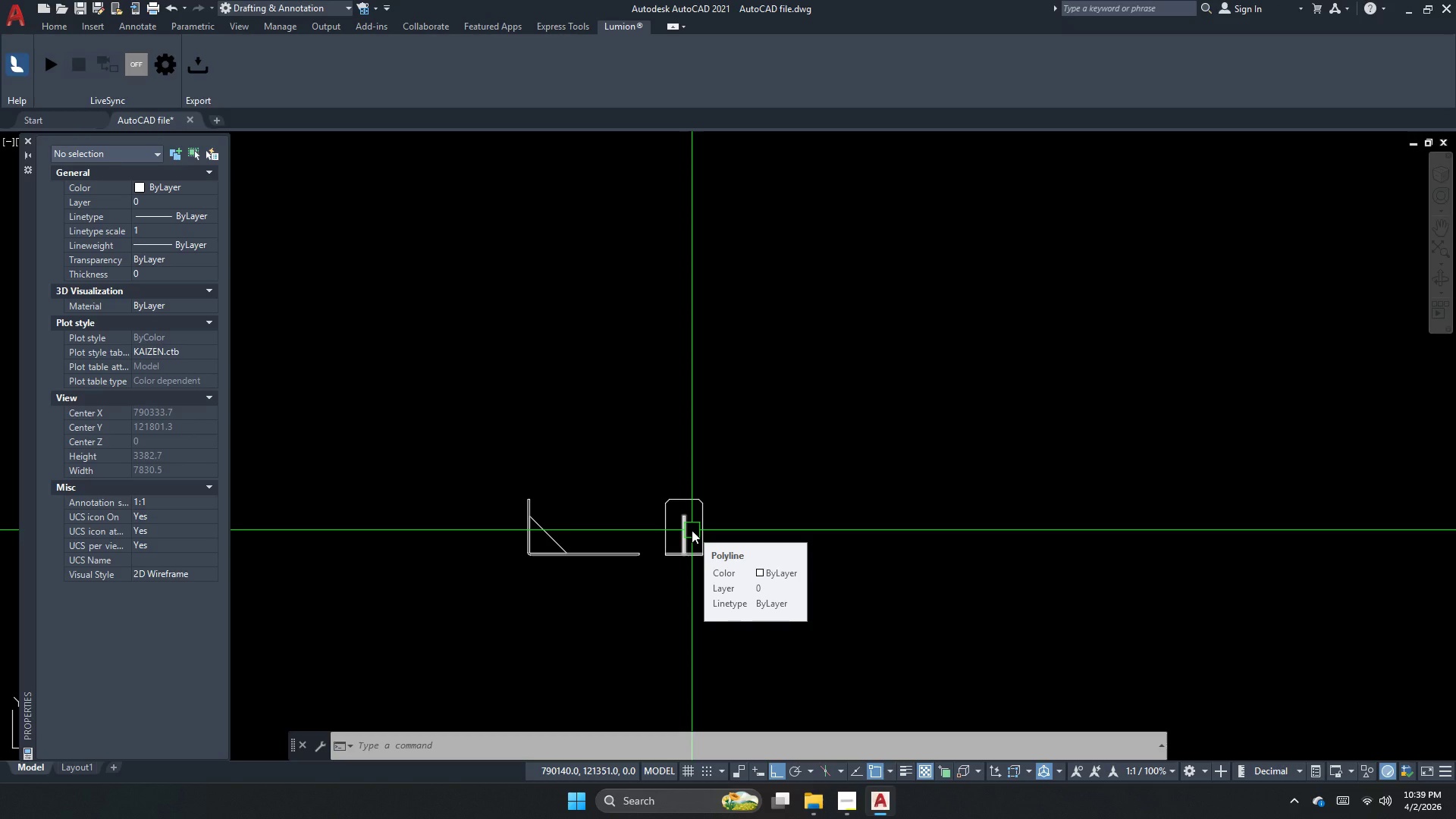 
mouse_move([1120, 761])
 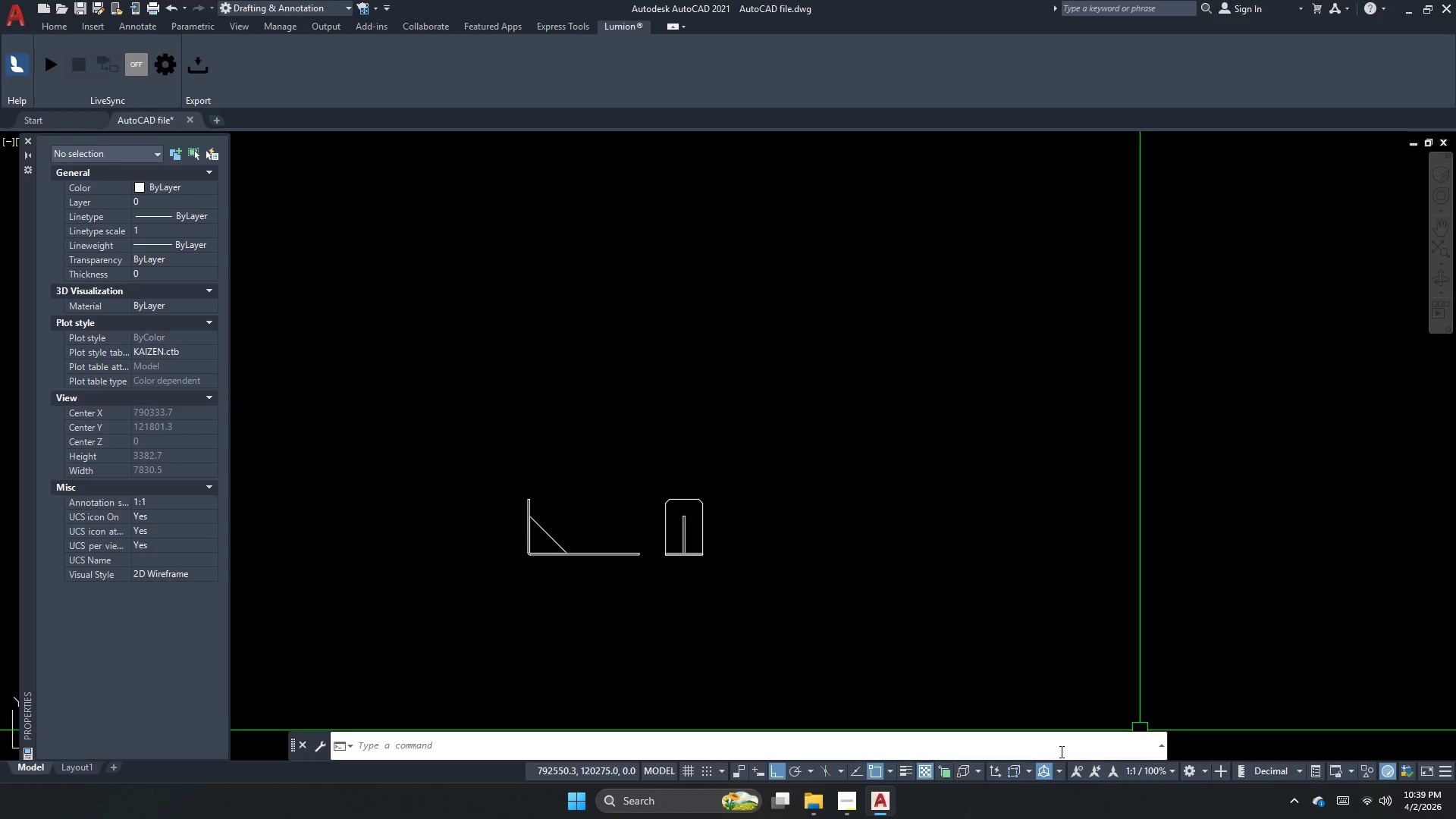 
wait(12.92)
 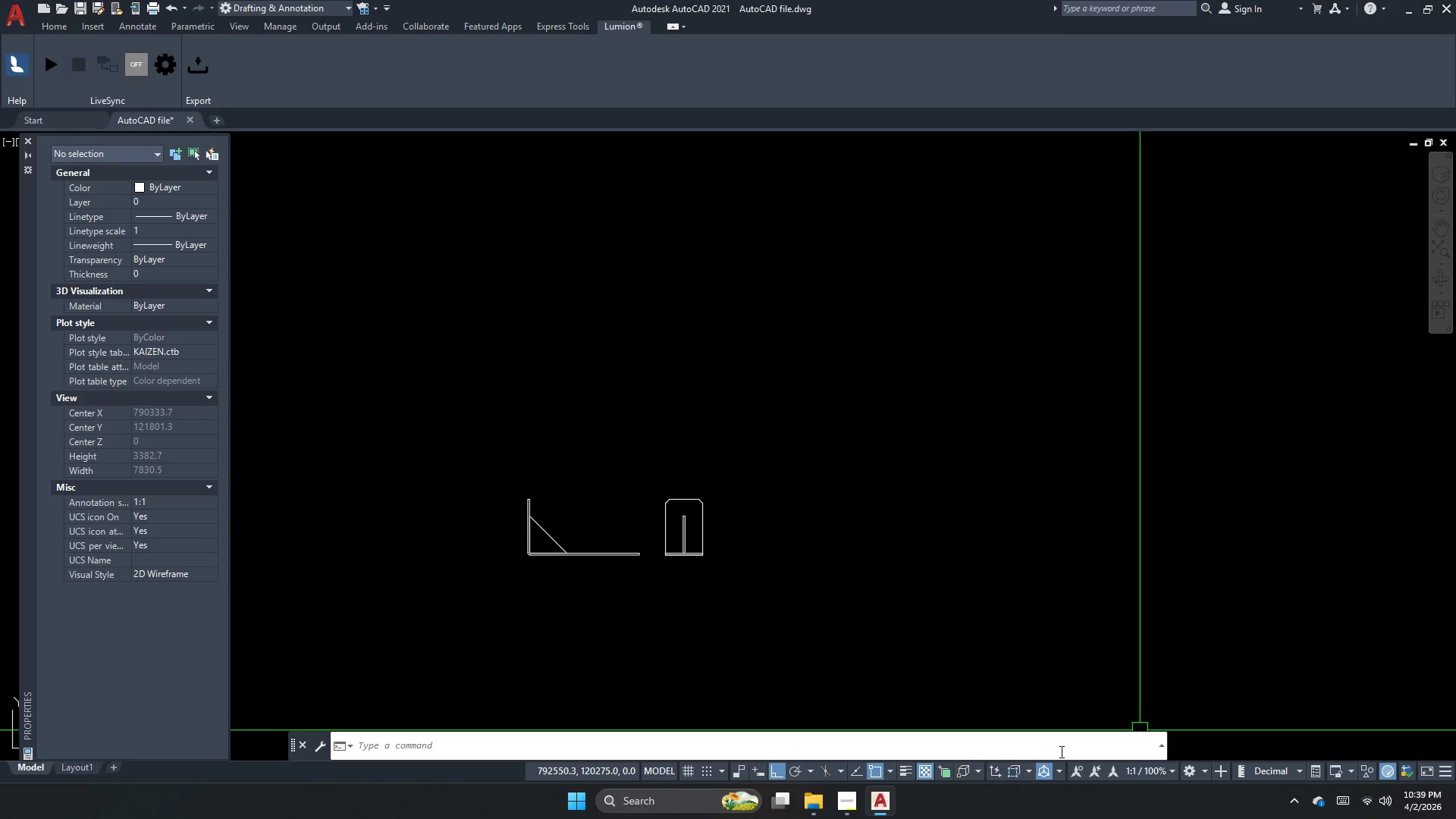 
scroll: coordinate [700, 431], scroll_direction: up, amount: 3.0
 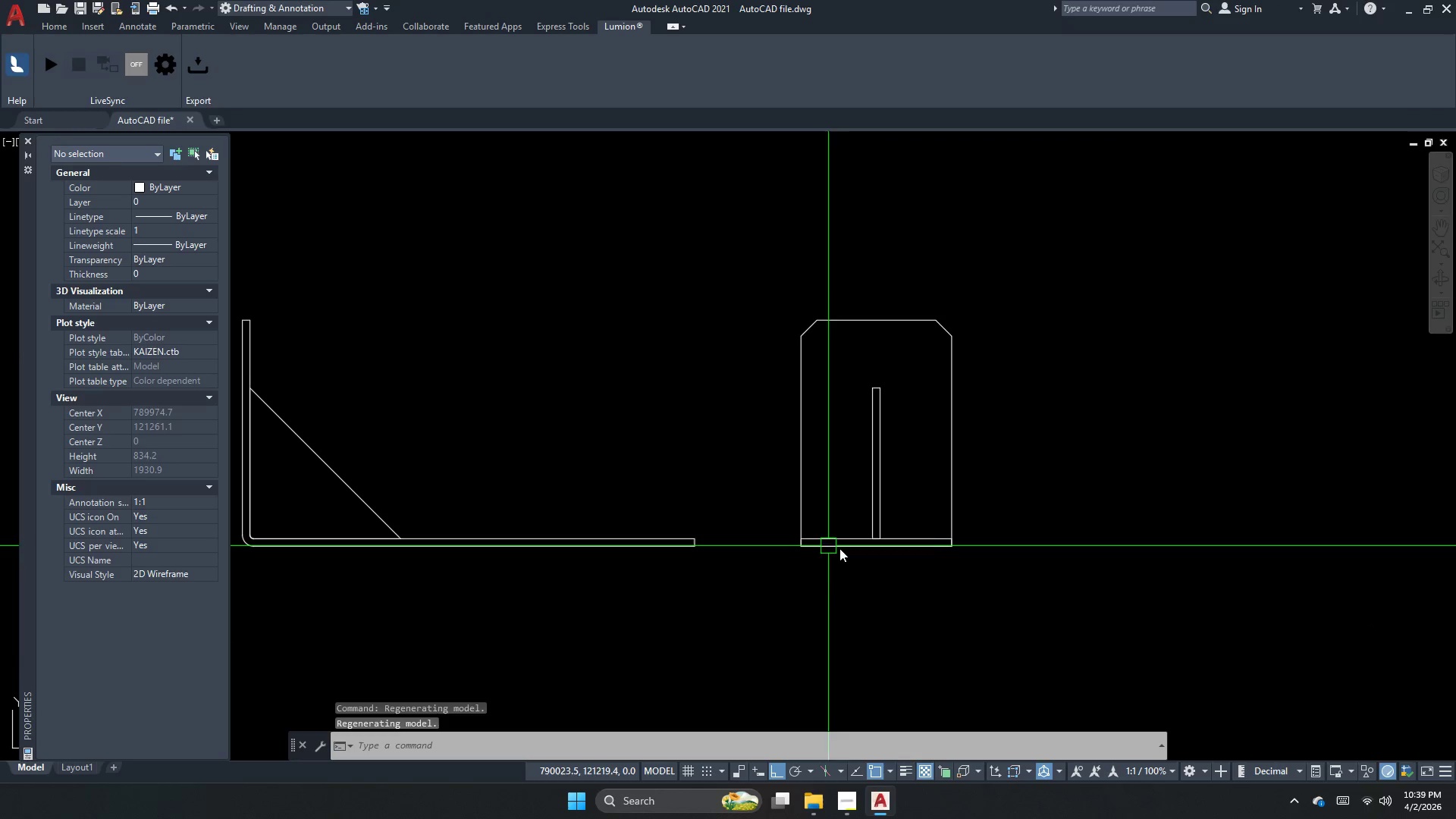 
scroll: coordinate [822, 477], scroll_direction: down, amount: 4.0
 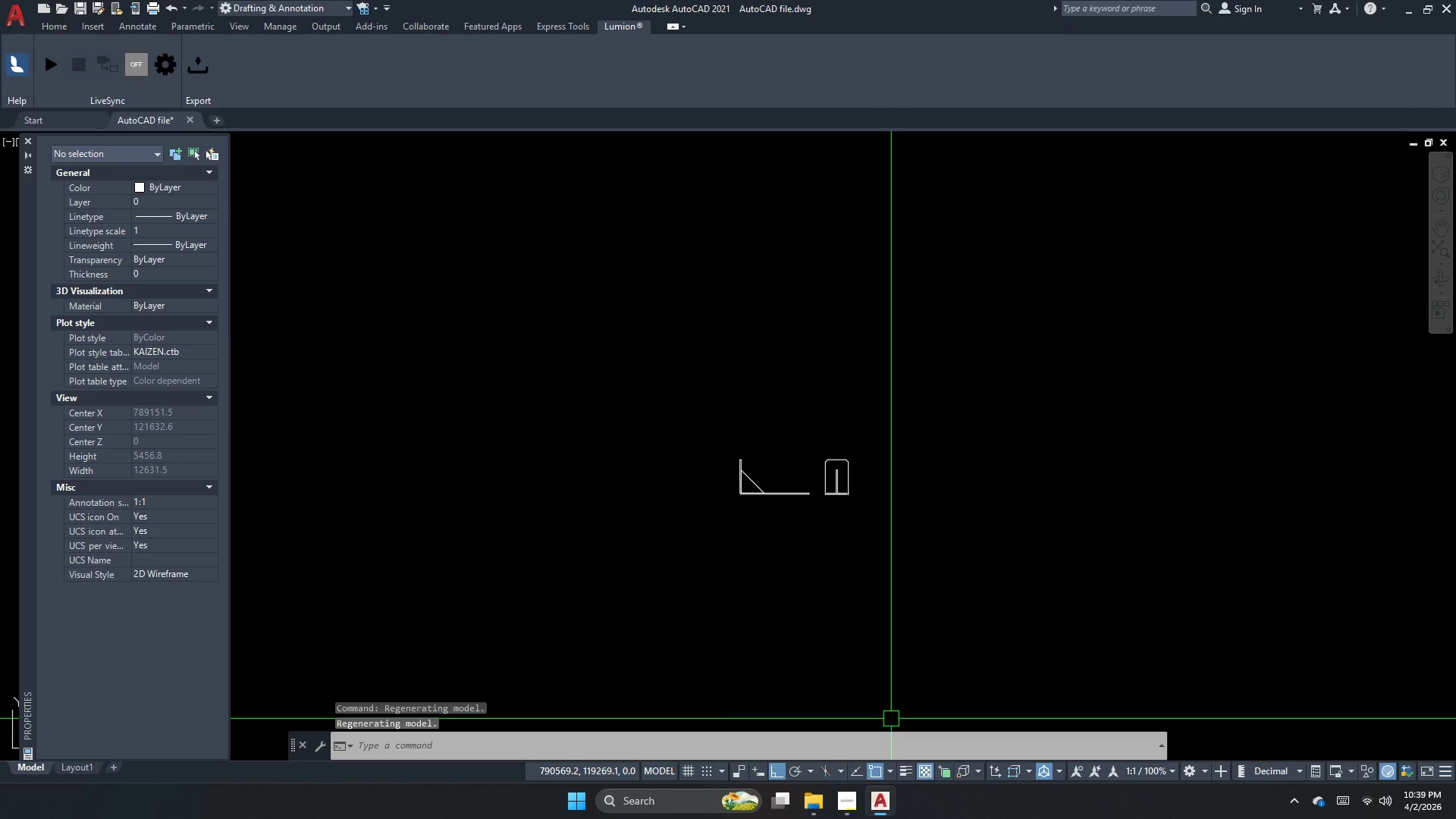 
scroll: coordinate [1019, 547], scroll_direction: up, amount: 1.0
 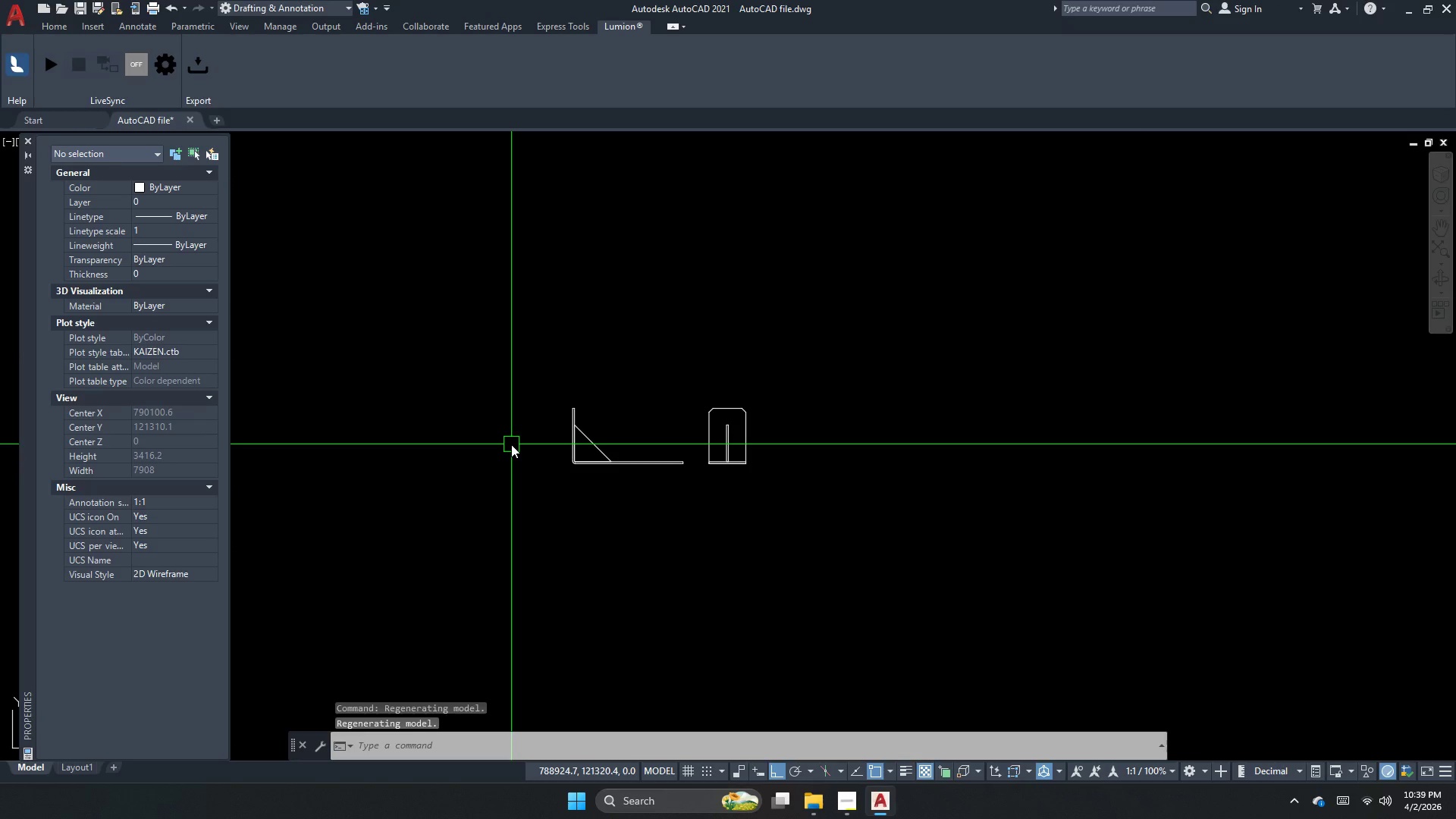 
key(Escape)
 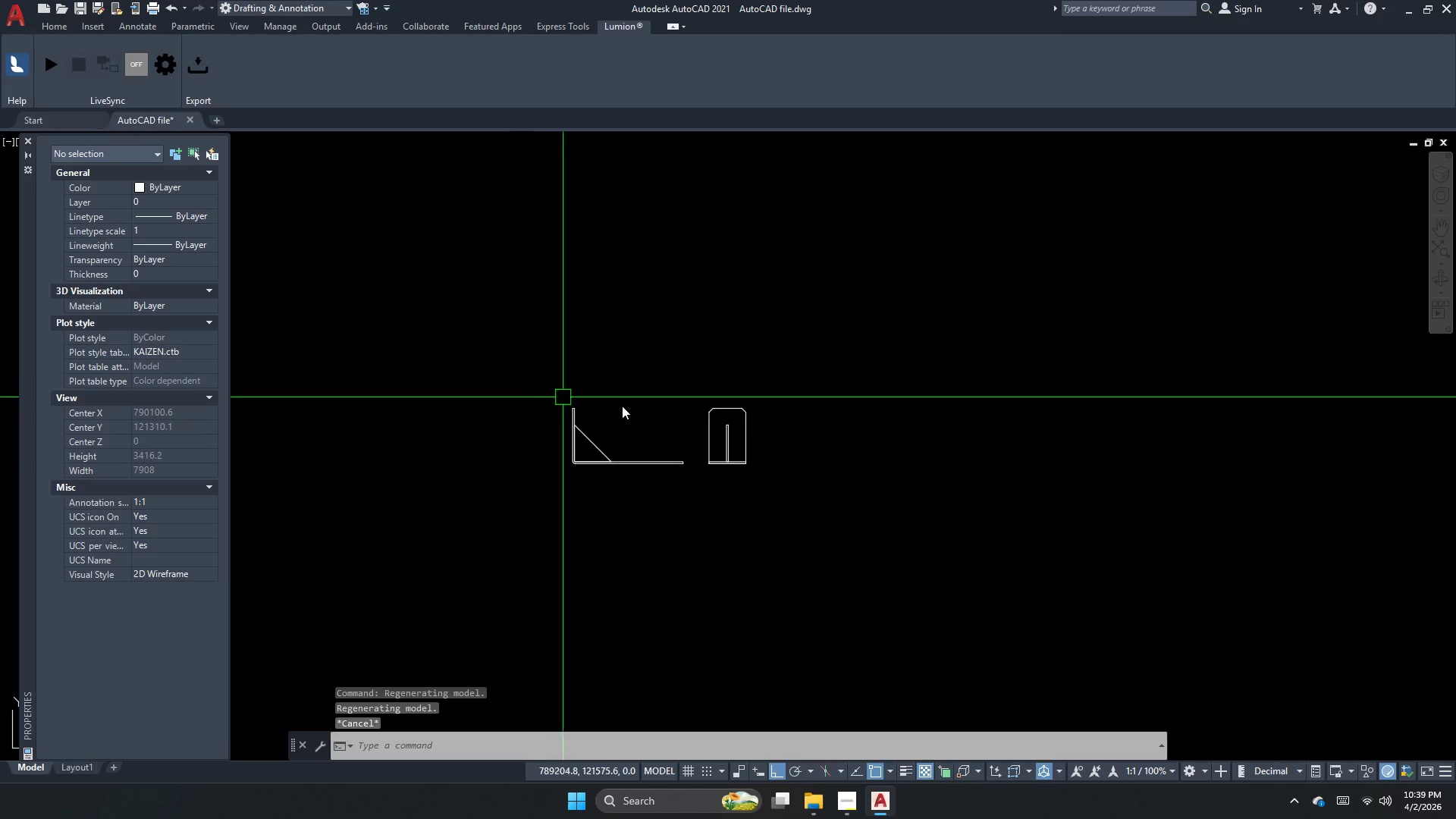 
scroll: coordinate [599, 438], scroll_direction: up, amount: 3.0
 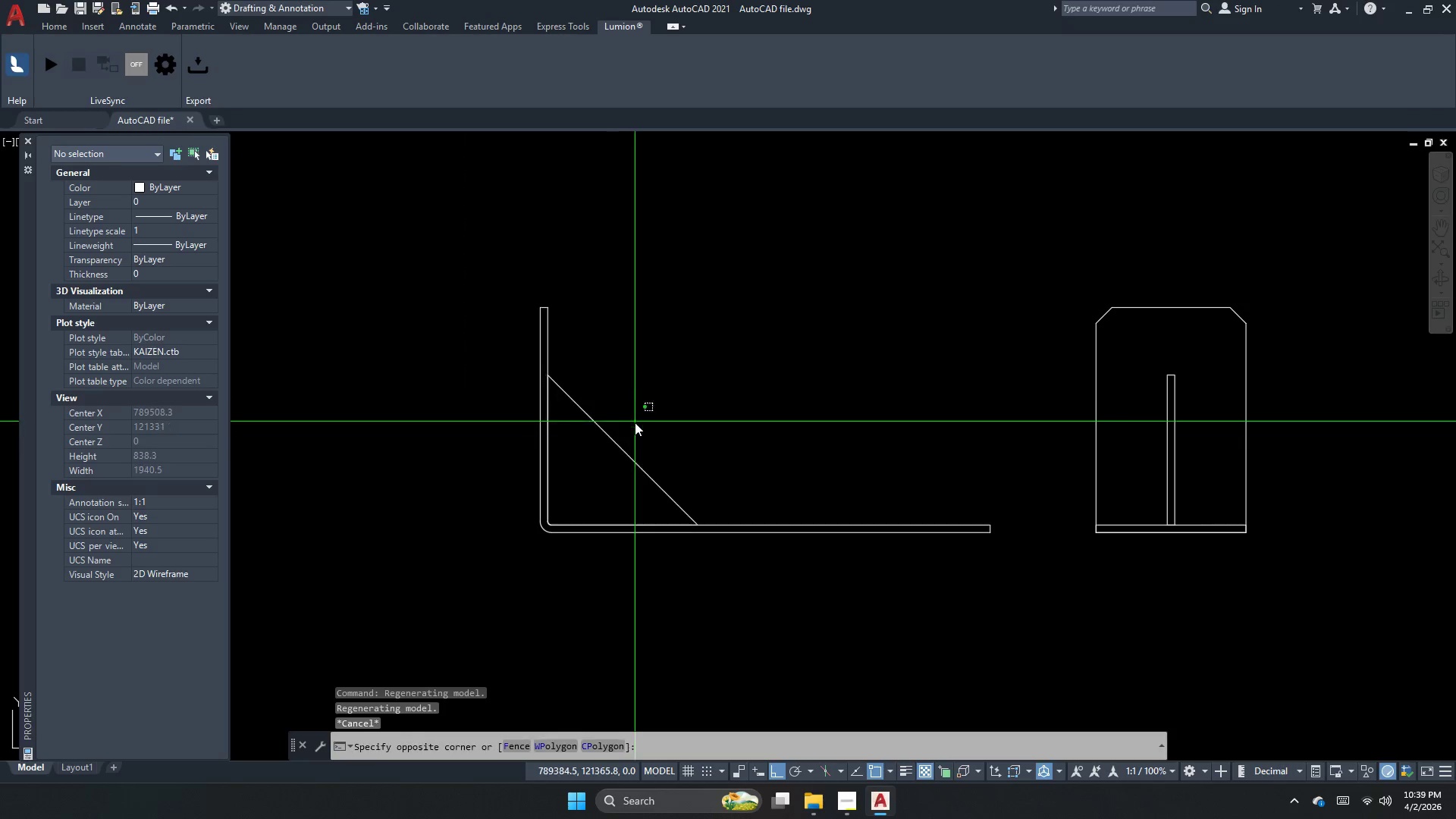 
left_click_drag(start_coordinate=[585, 457], to_coordinate=[582, 460])
 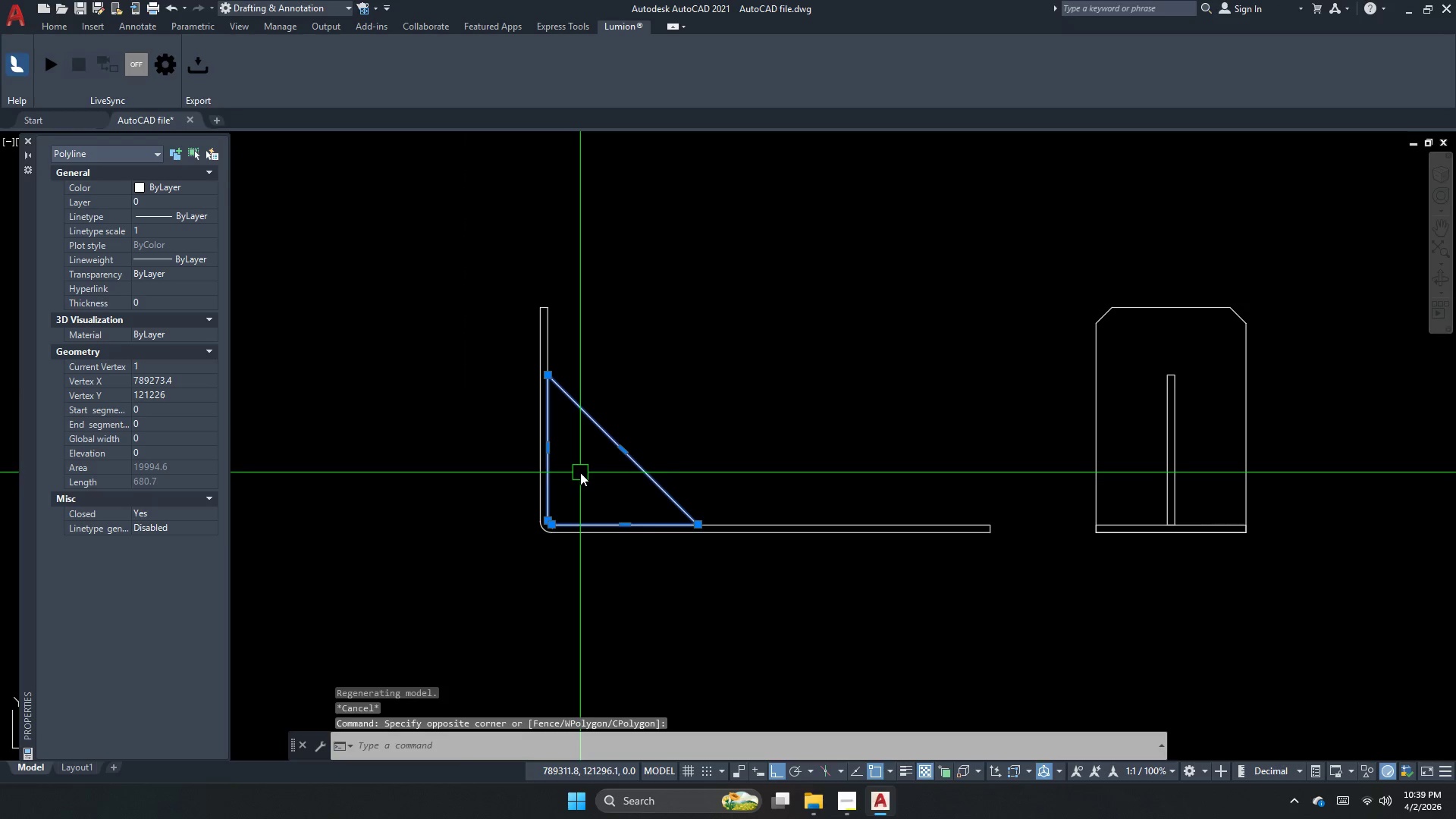 
key(Escape)
 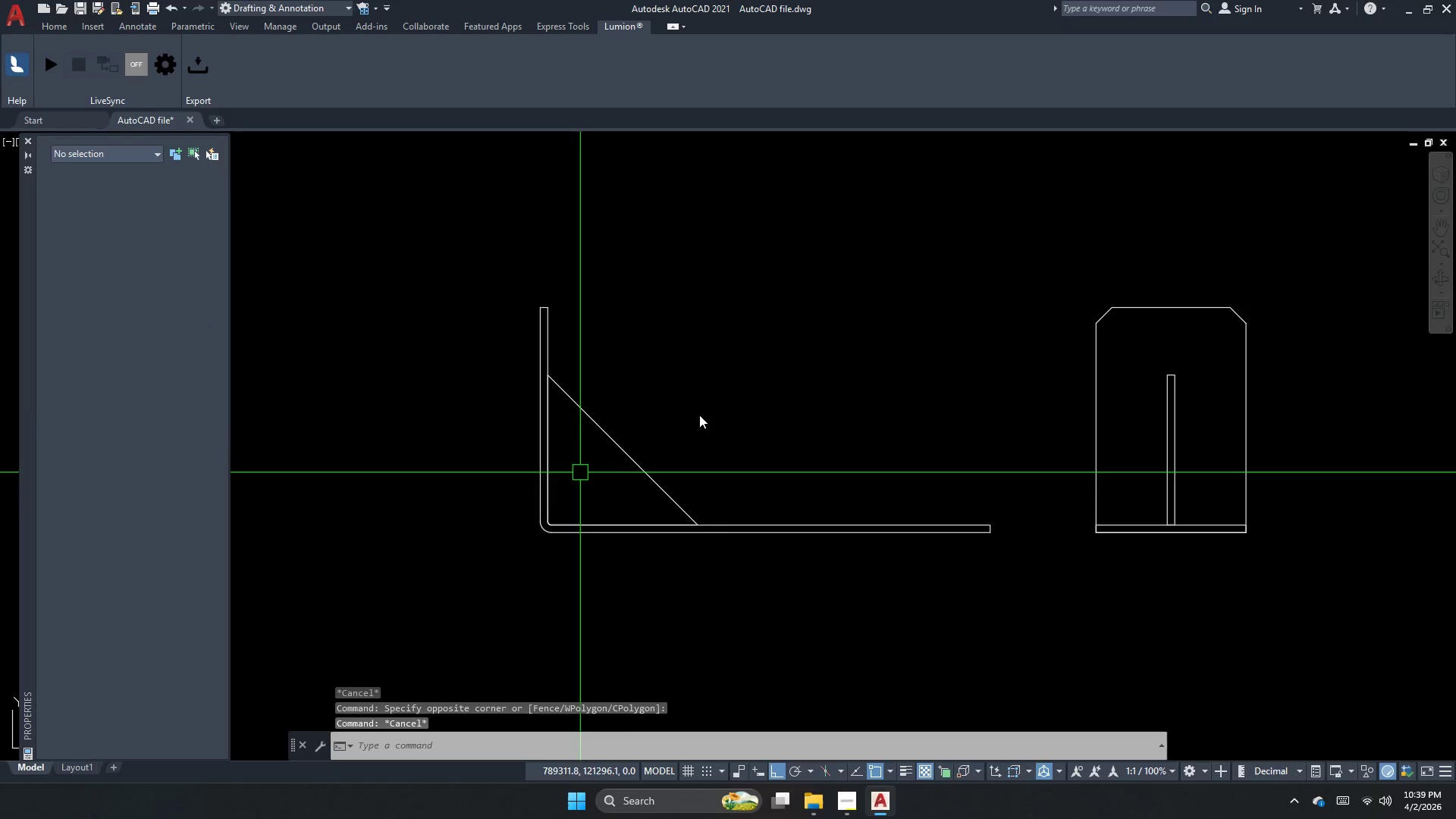 
left_click_drag(start_coordinate=[708, 412], to_coordinate=[667, 453])
 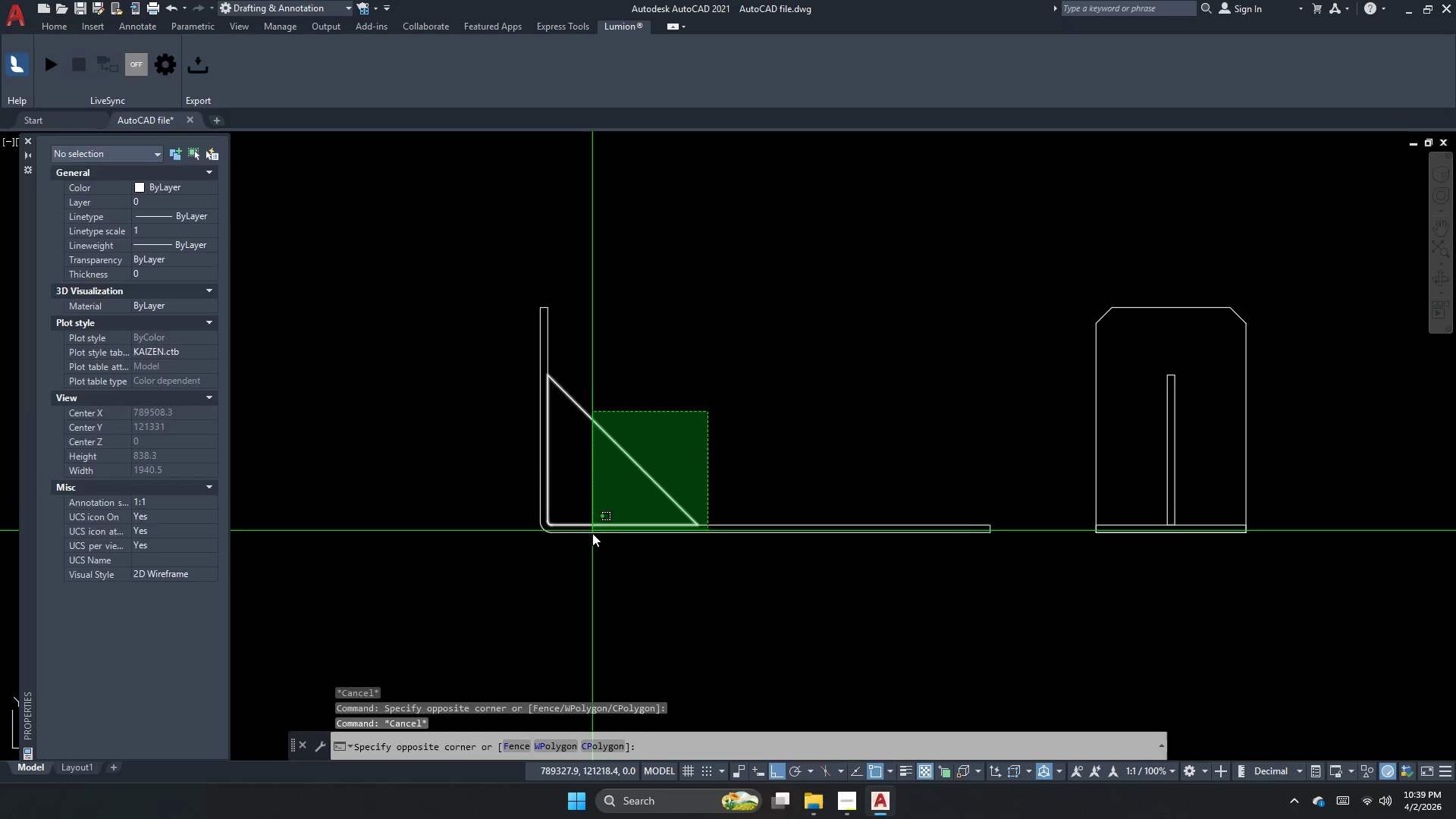 
left_click_drag(start_coordinate=[592, 534], to_coordinate=[592, 538])
 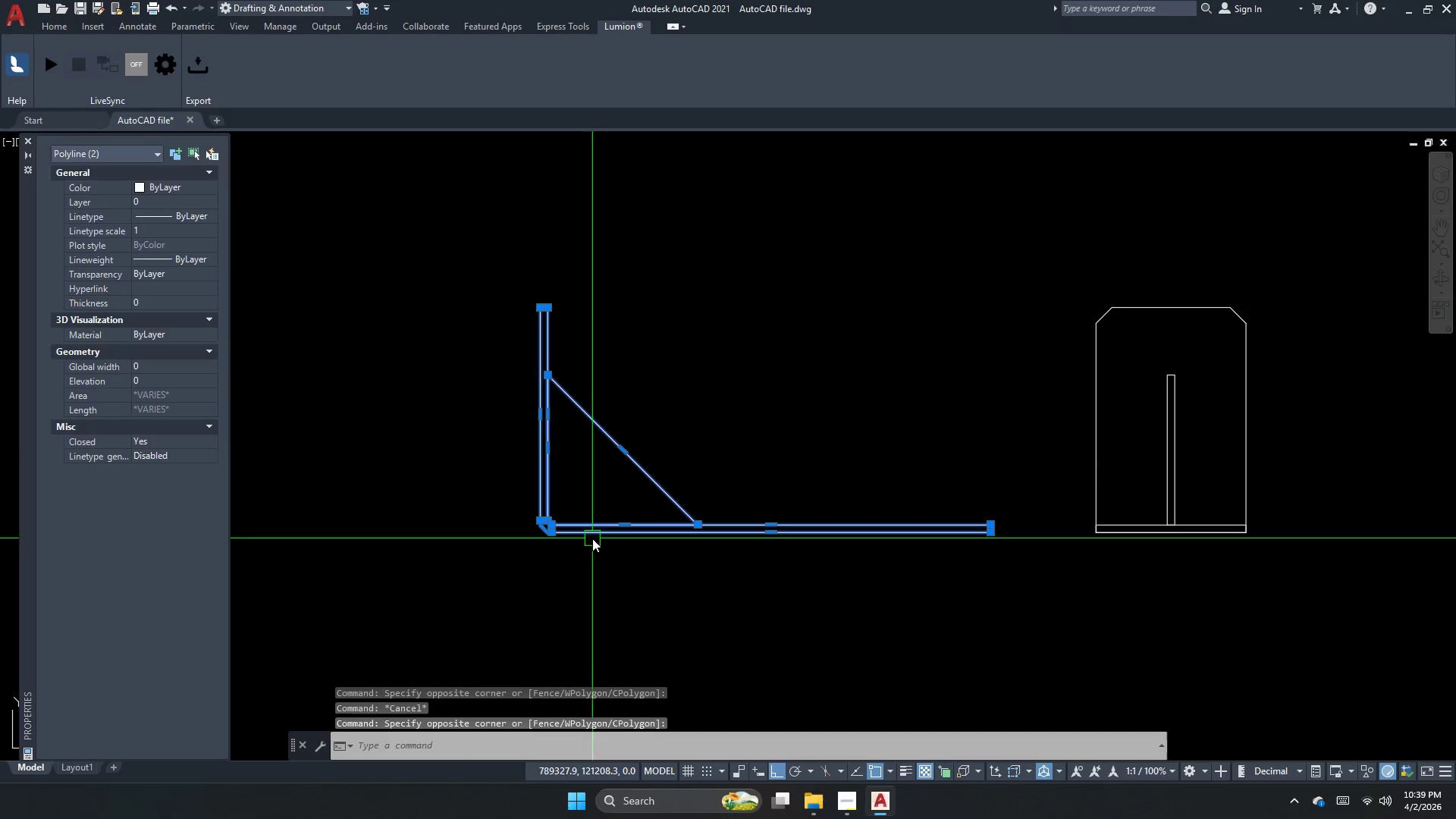 
key(Escape)
 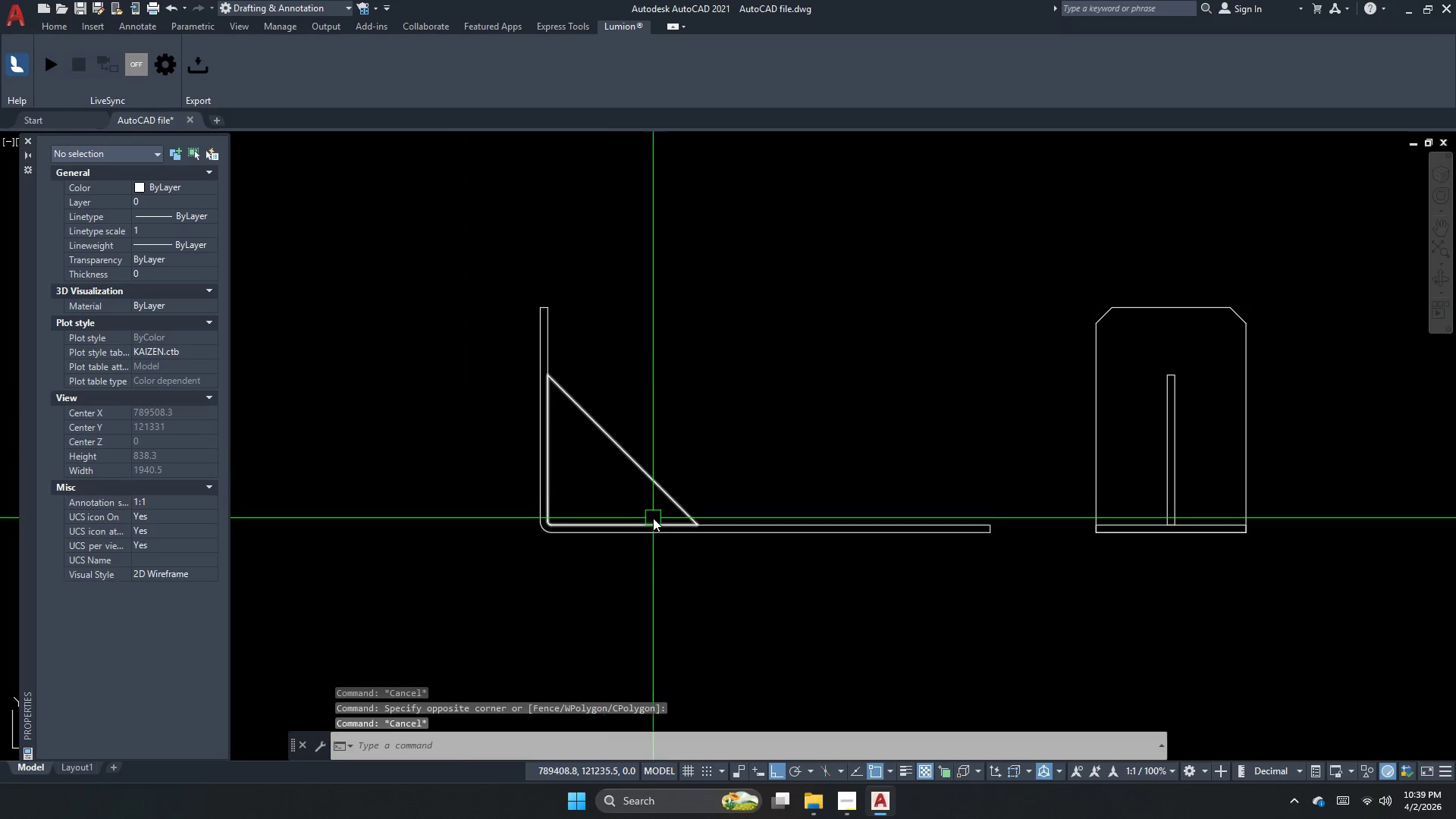 
left_click_drag(start_coordinate=[613, 570], to_coordinate=[607, 551])
 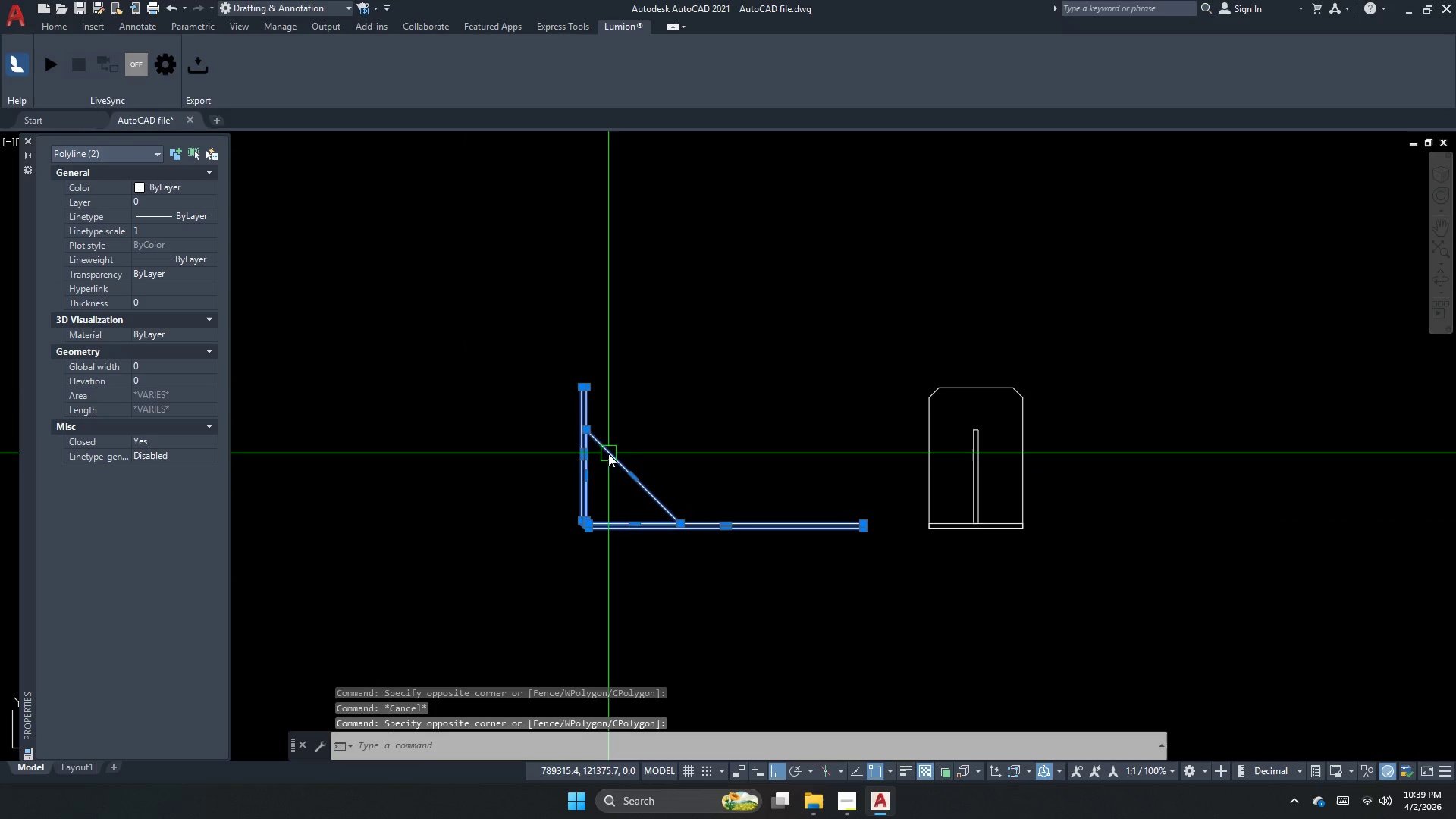 
scroll: coordinate [650, 522], scroll_direction: down, amount: 1.0
 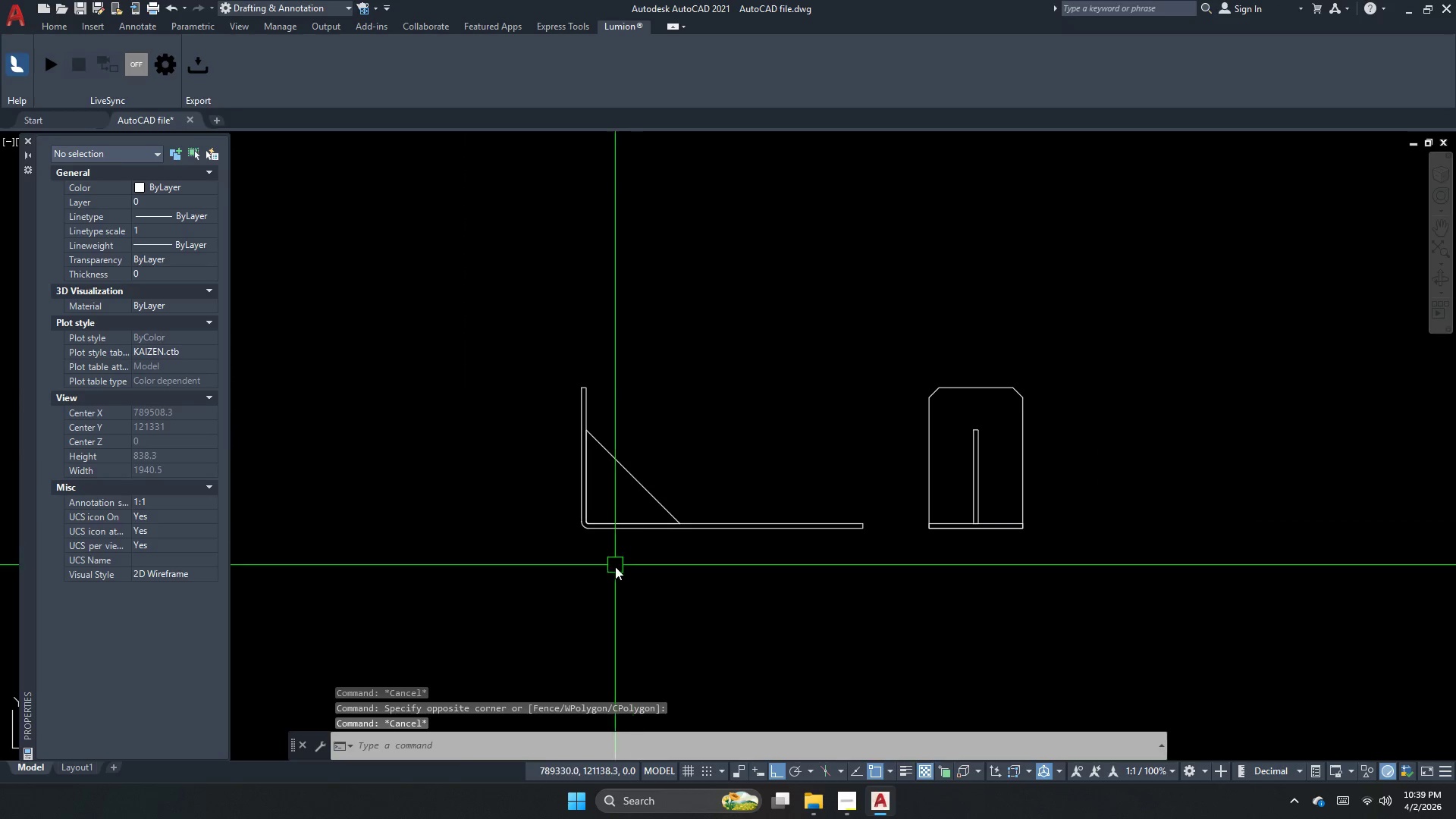 
left_click_drag(start_coordinate=[663, 450], to_coordinate=[610, 485])
 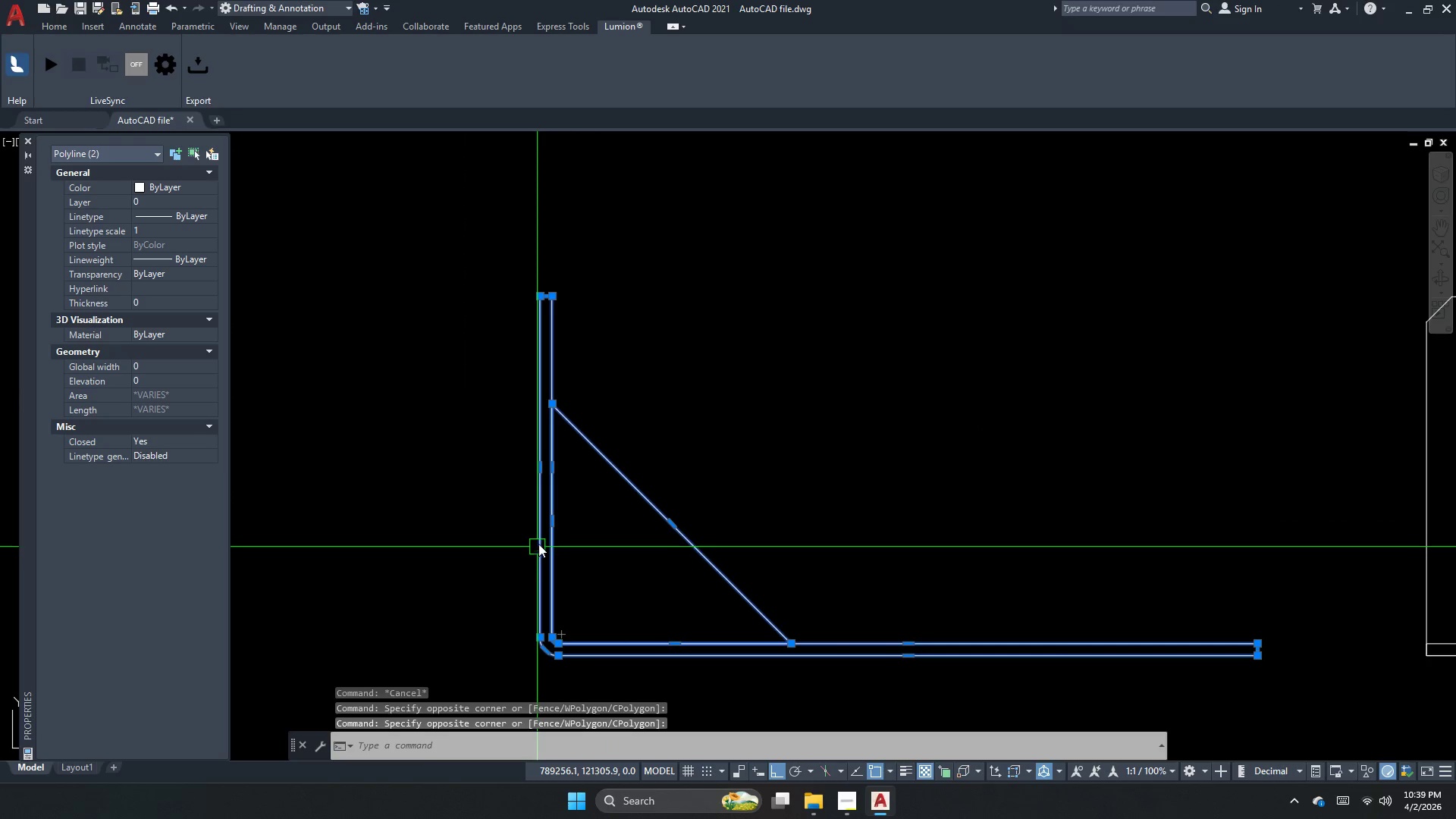 
scroll: coordinate [607, 445], scroll_direction: up, amount: 2.0
 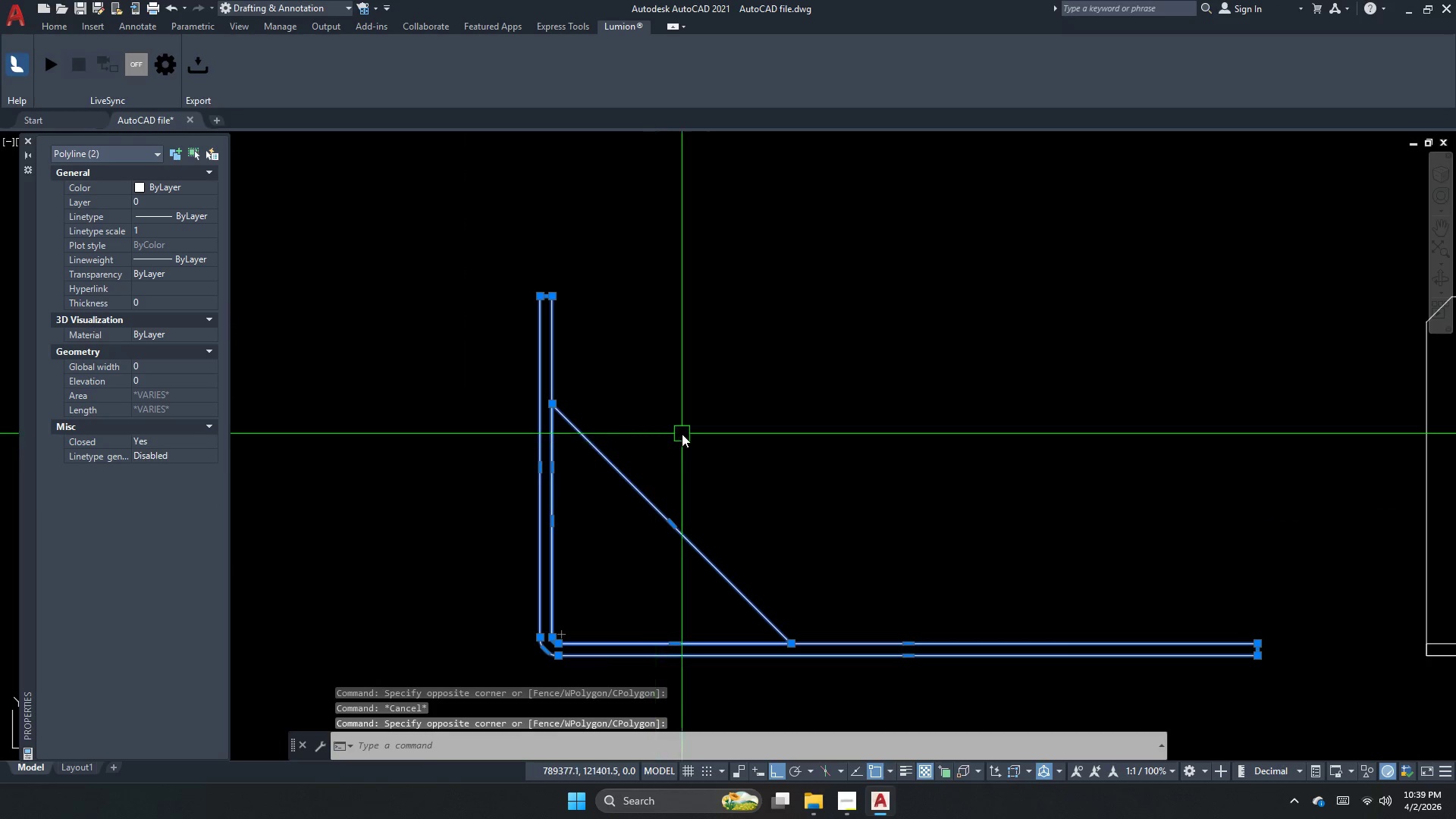 
key(Escape)
key(Escape)
key(Escape)
type(dli )
 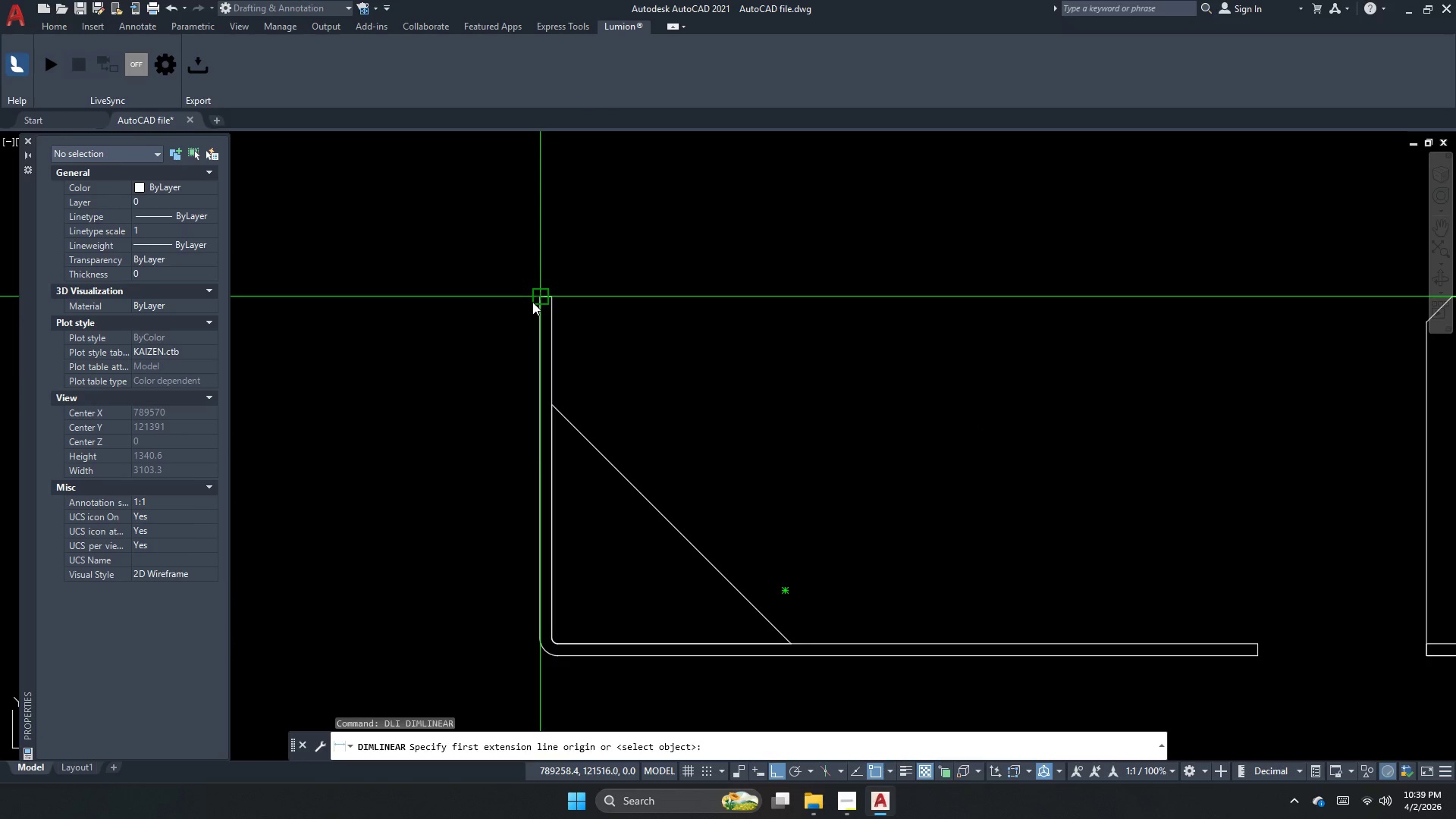 
left_click_drag(start_coordinate=[639, 349], to_coordinate=[592, 356])
 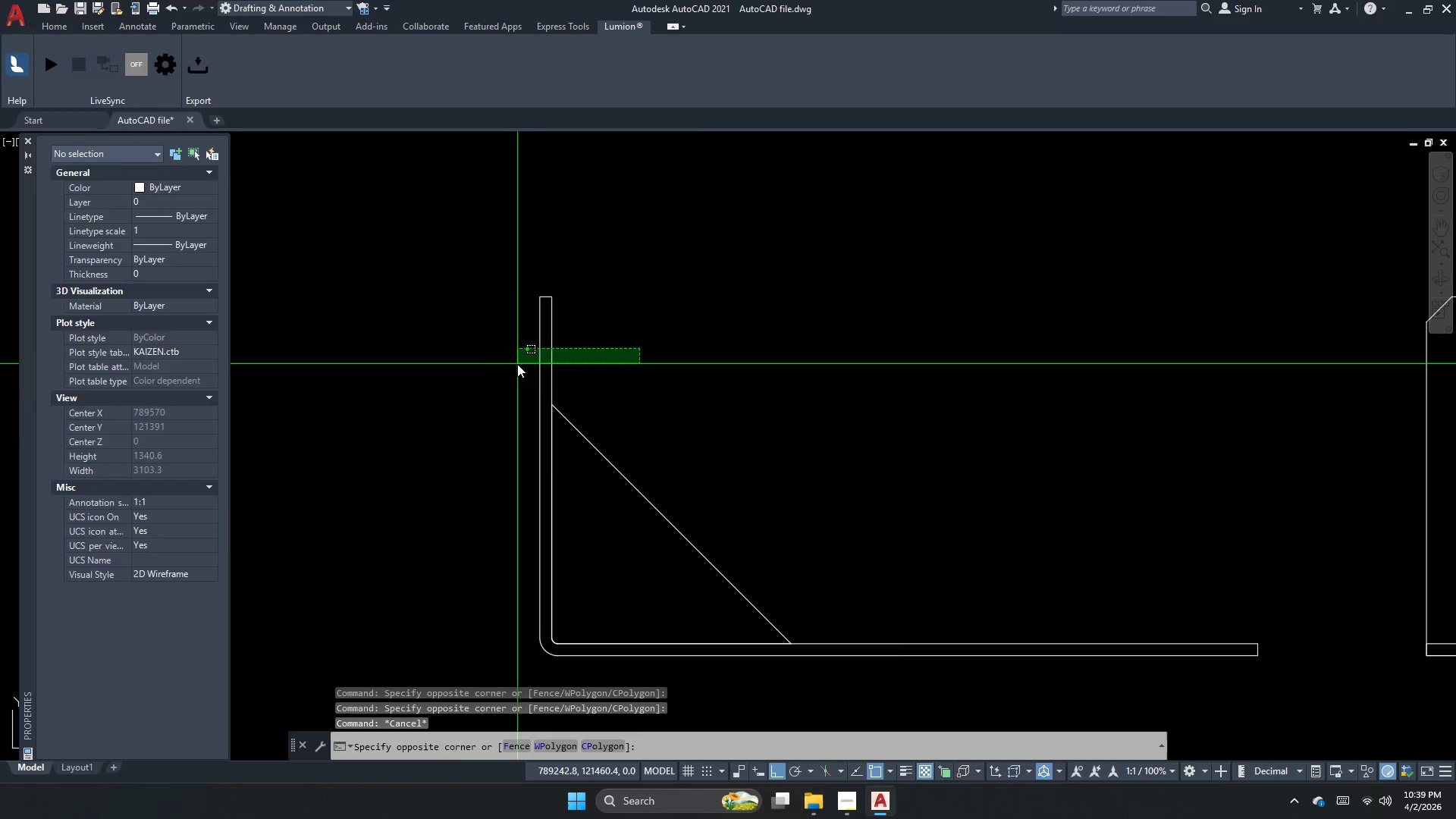 
left_click_drag(start_coordinate=[492, 369], to_coordinate=[460, 381])
 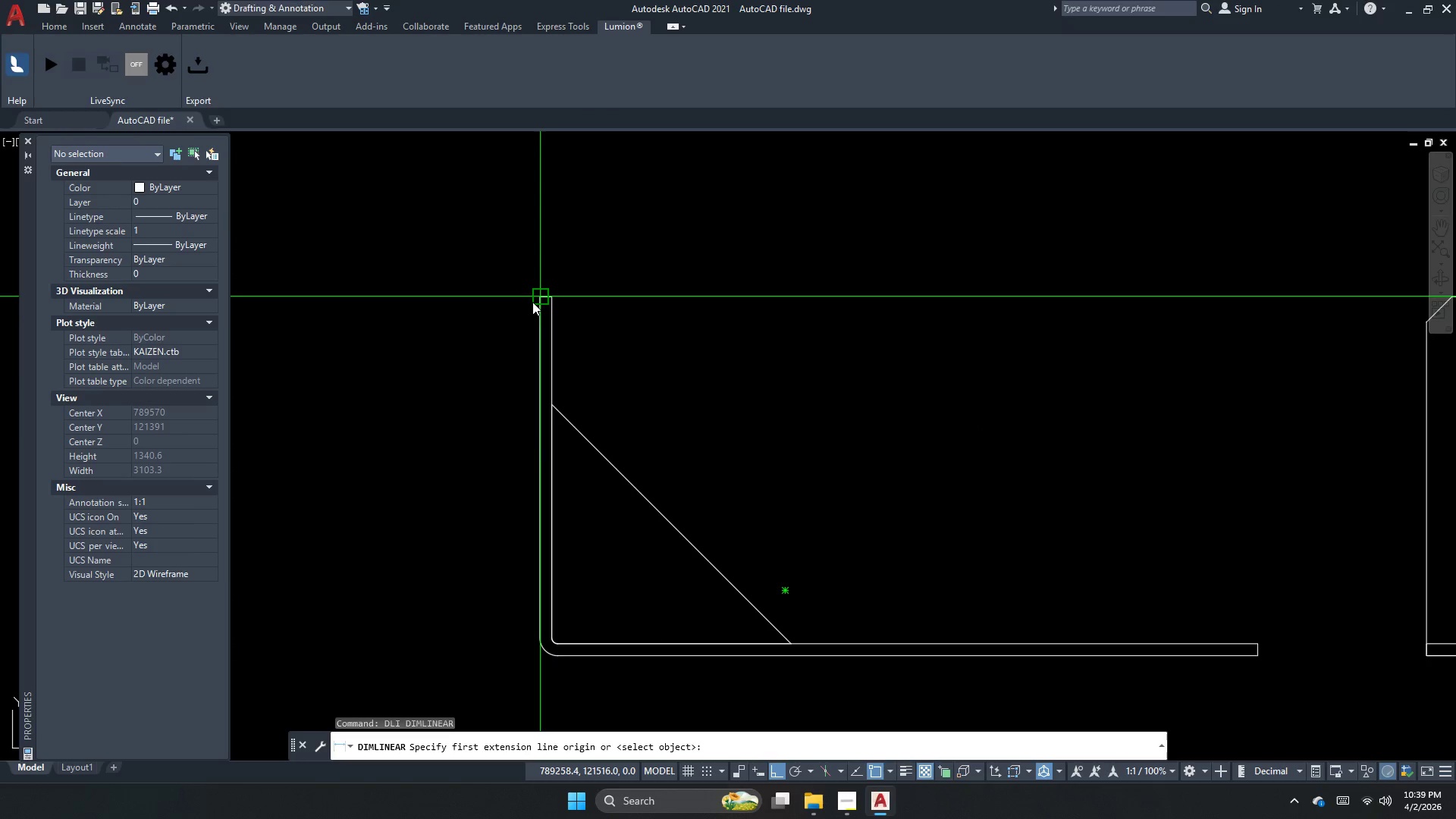 
left_click([532, 302])
 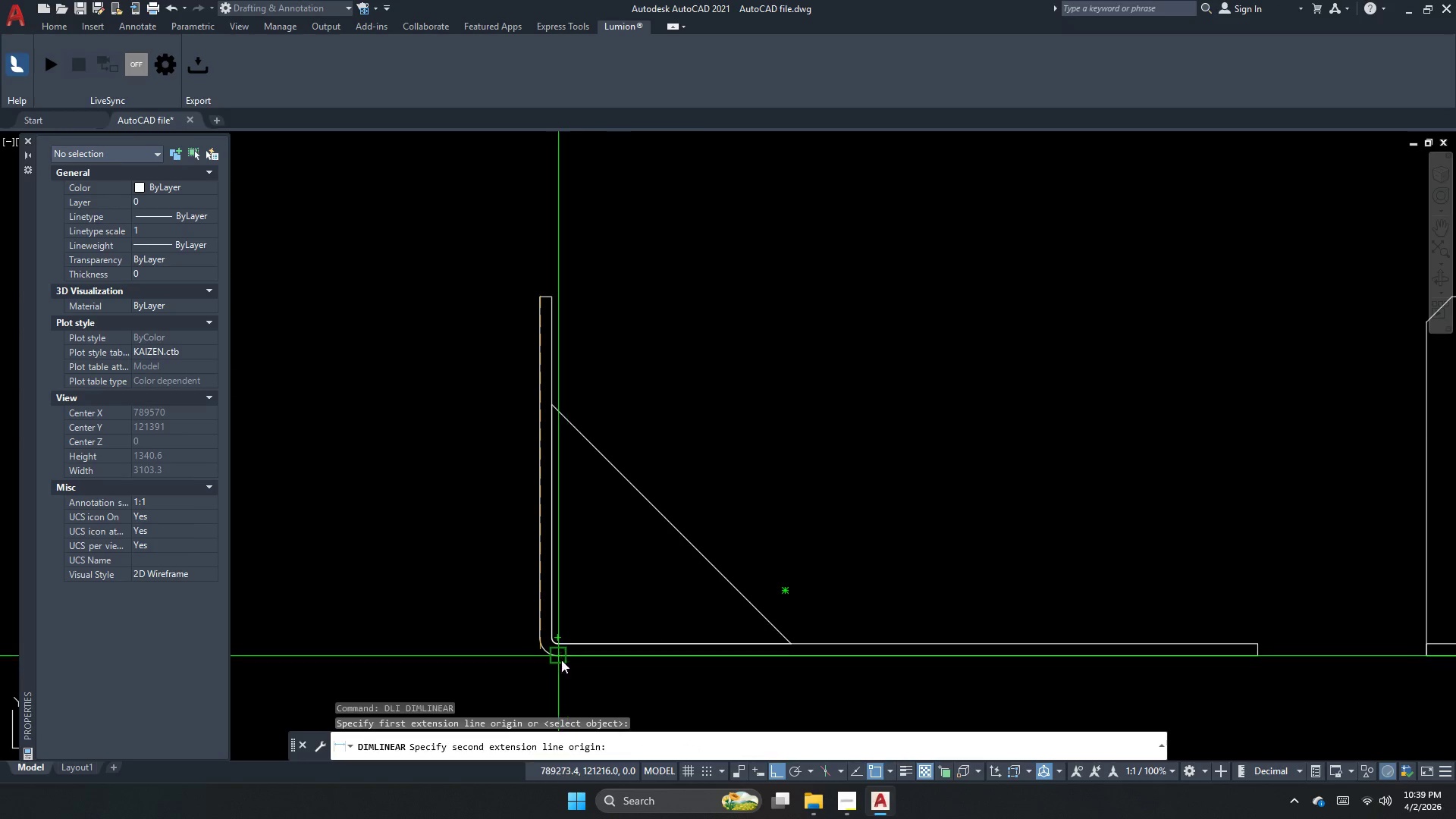 
left_click_drag(start_coordinate=[557, 657], to_coordinate=[535, 639])
 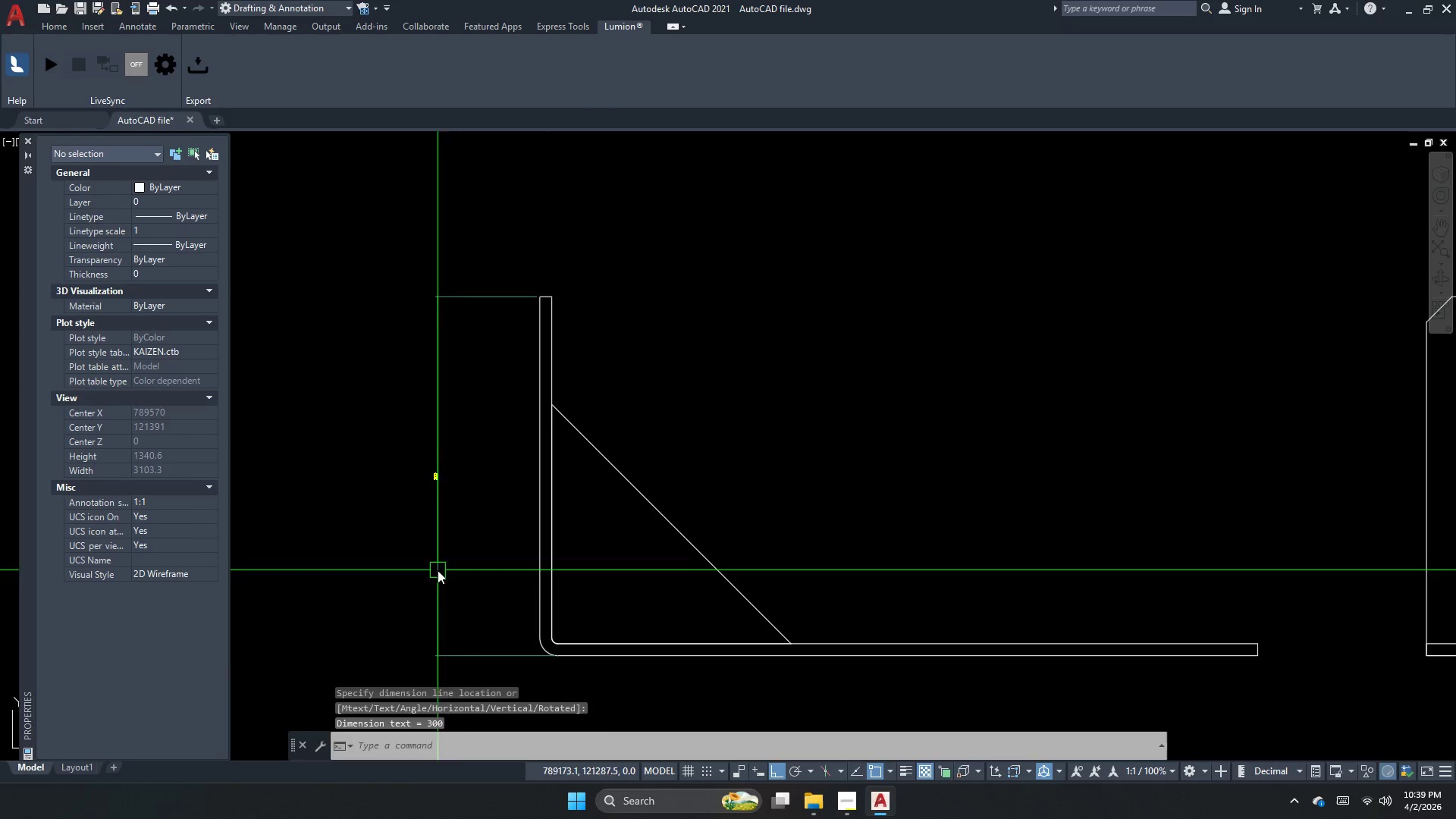 
left_click_drag(start_coordinate=[461, 500], to_coordinate=[447, 502])
 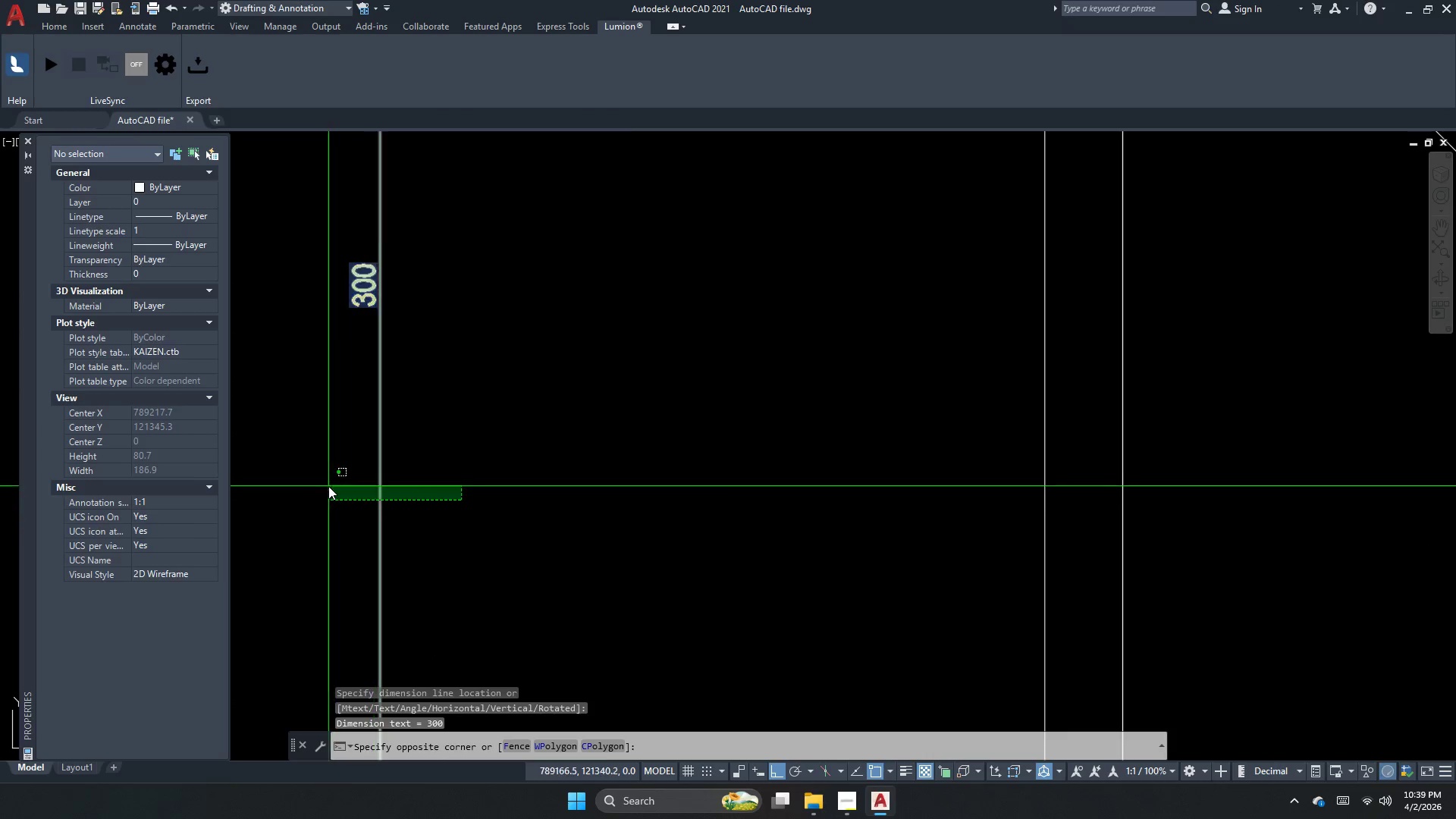 
scroll: coordinate [447, 510], scroll_direction: up, amount: 4.0
 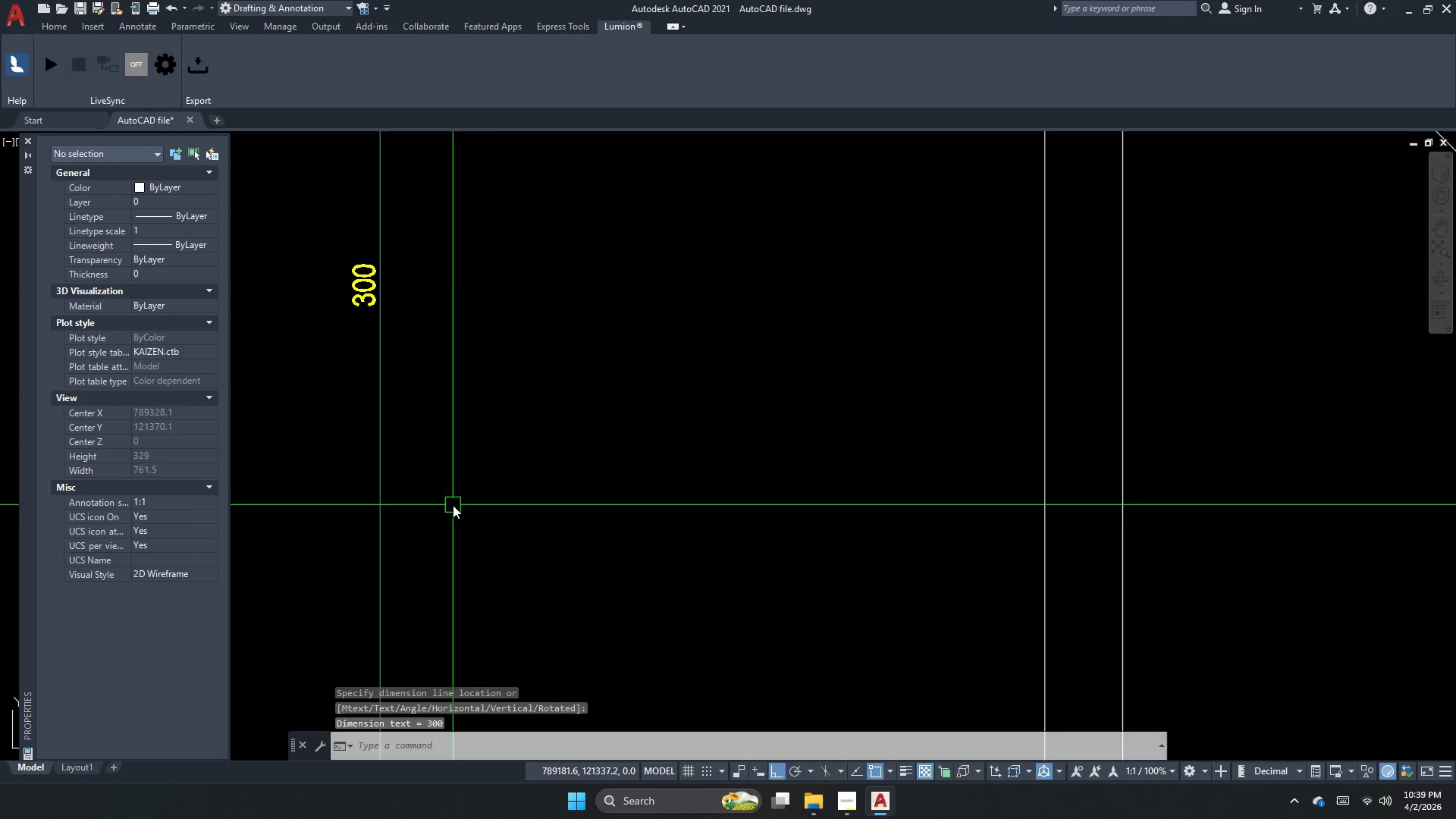 
key(E)
 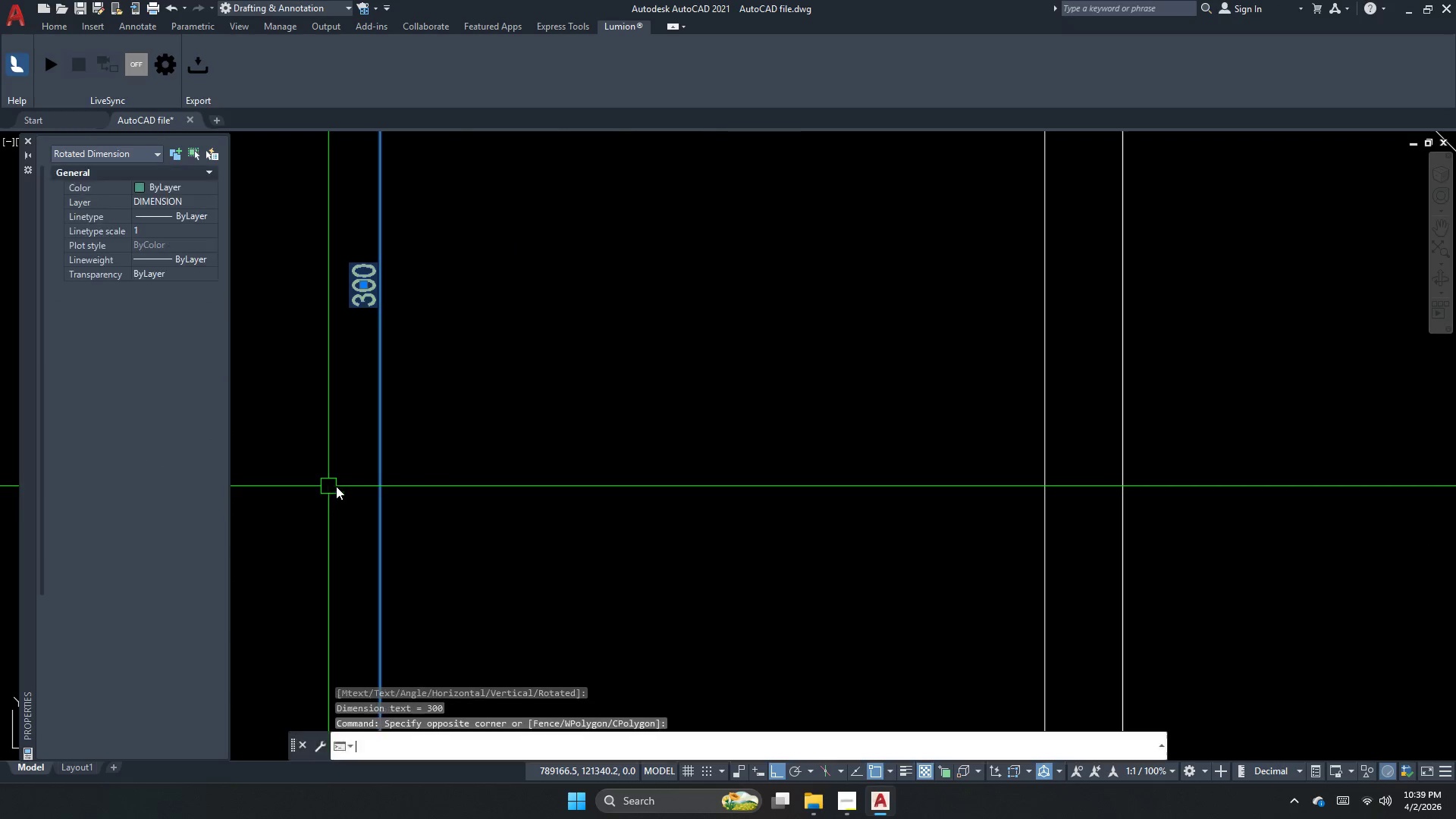 
key(Space)
 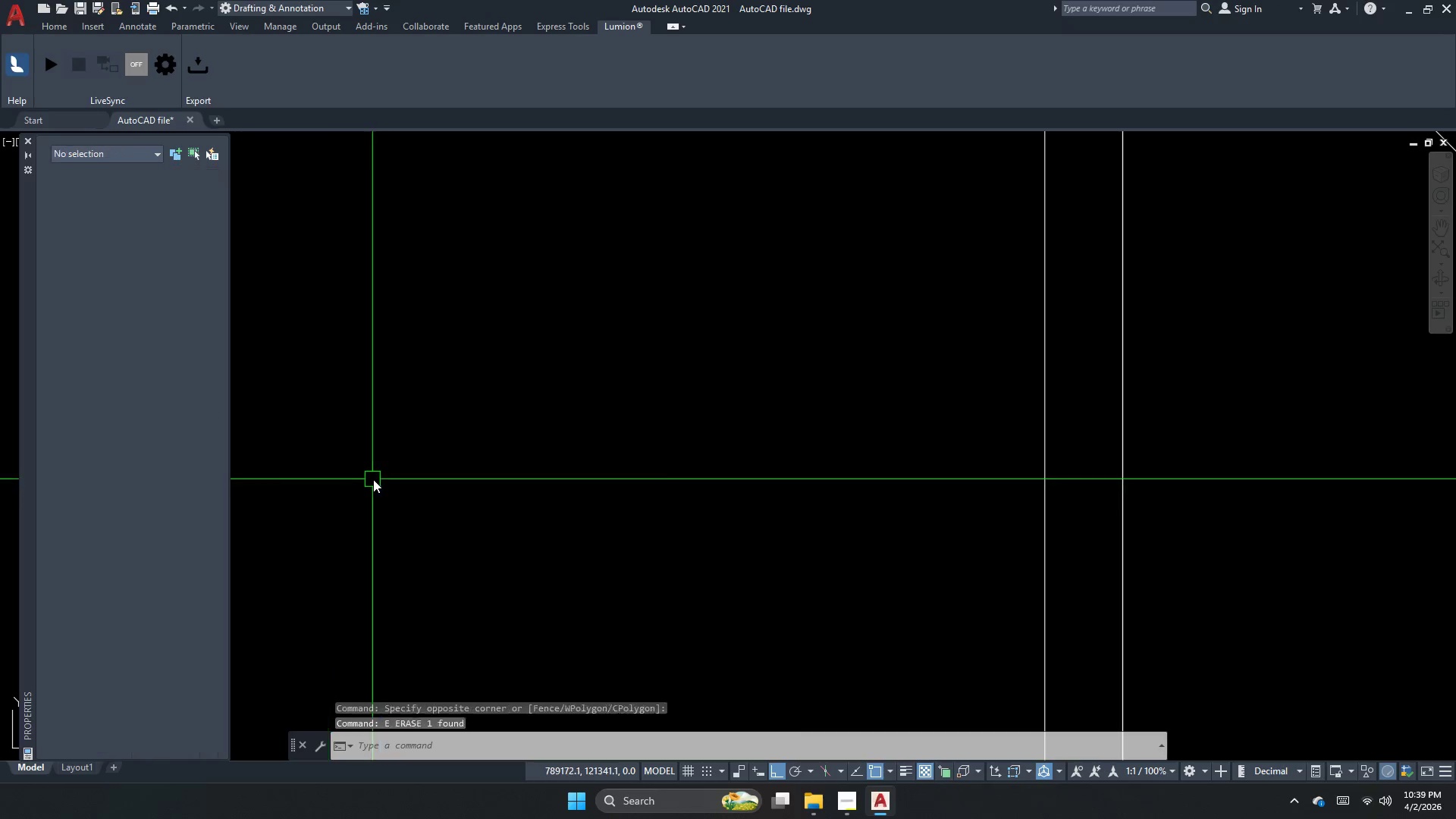 
key(Escape)
 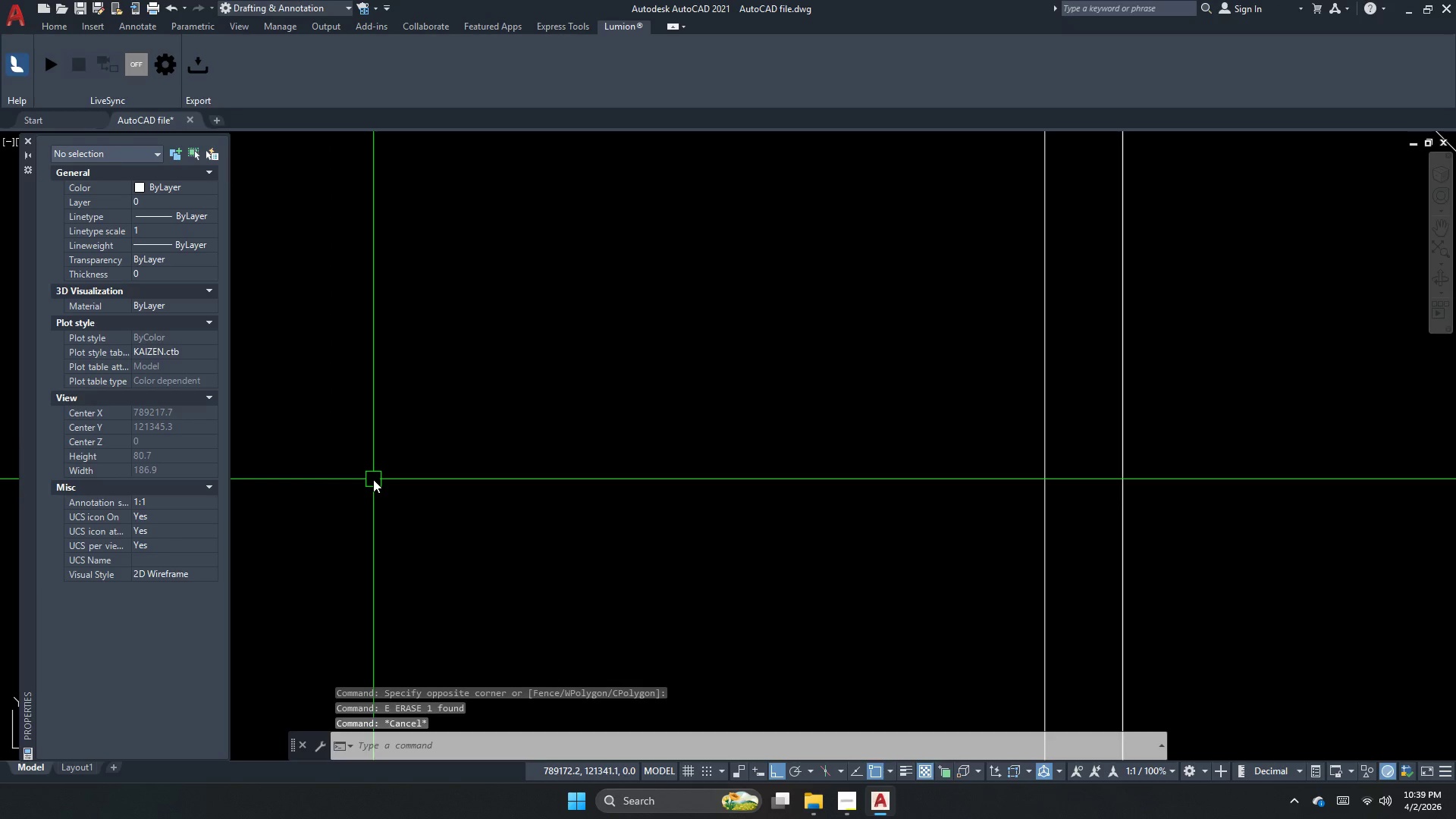 
key(D)
 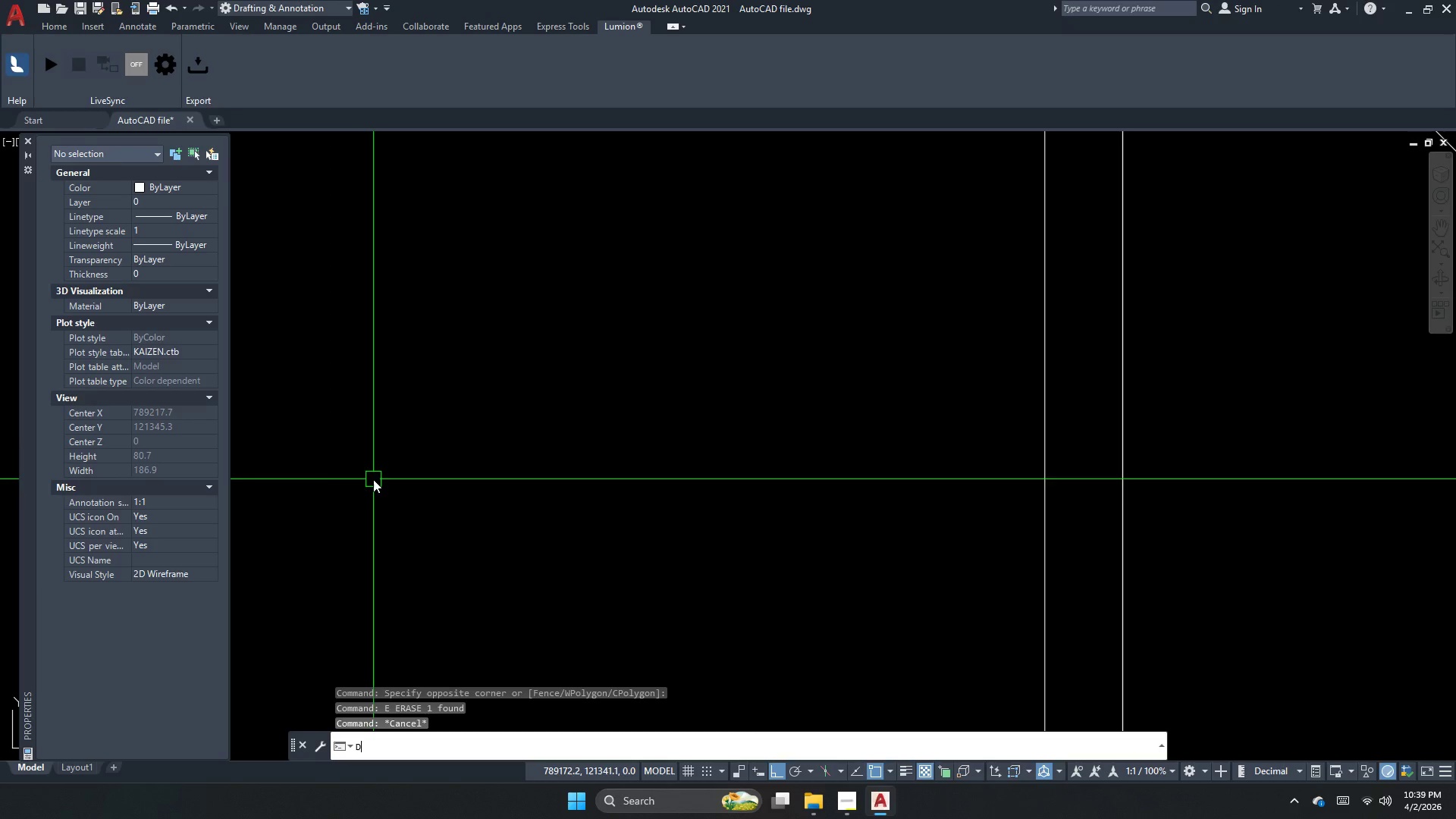 
key(Space)
 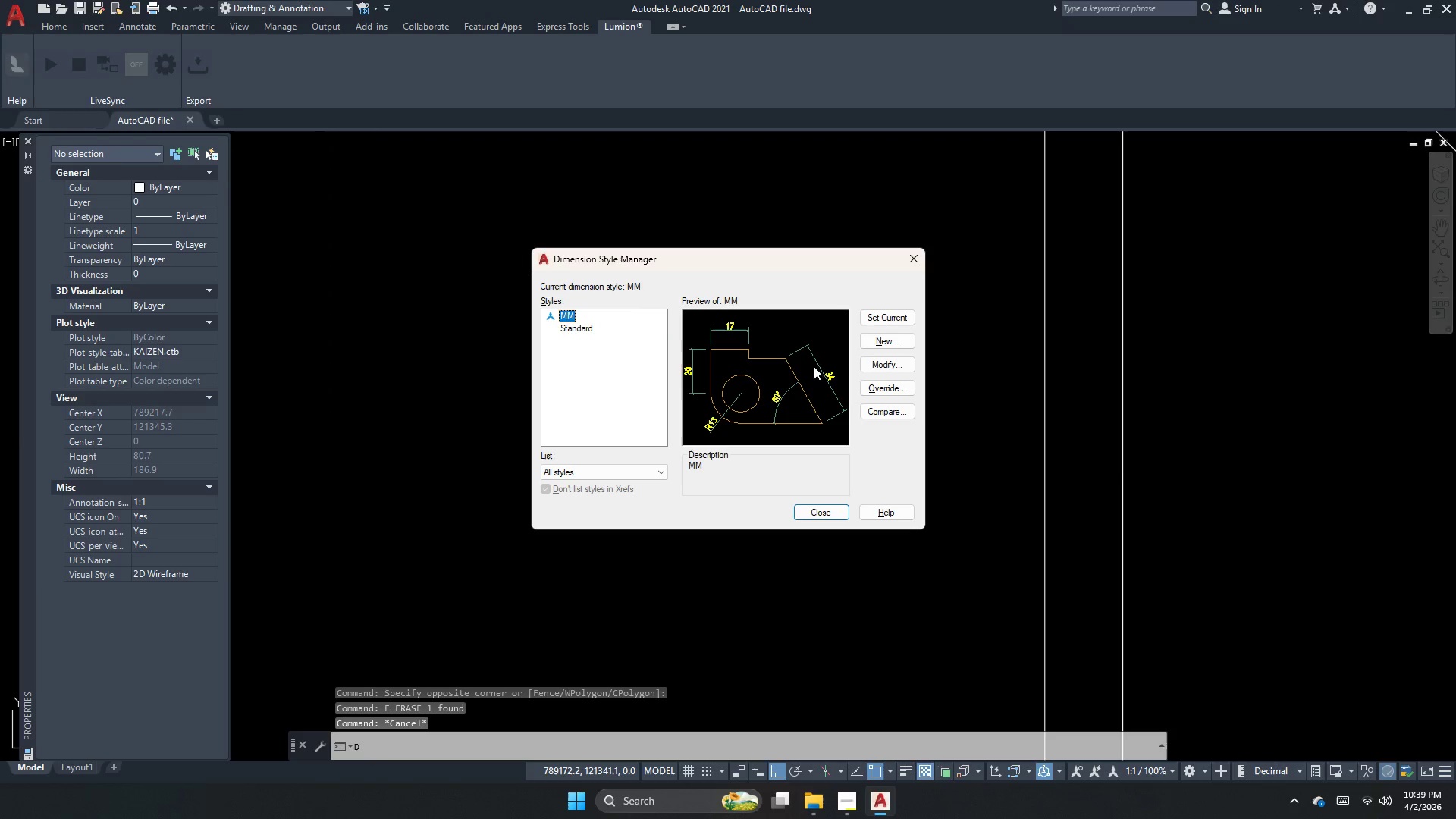 
left_click([882, 359])
 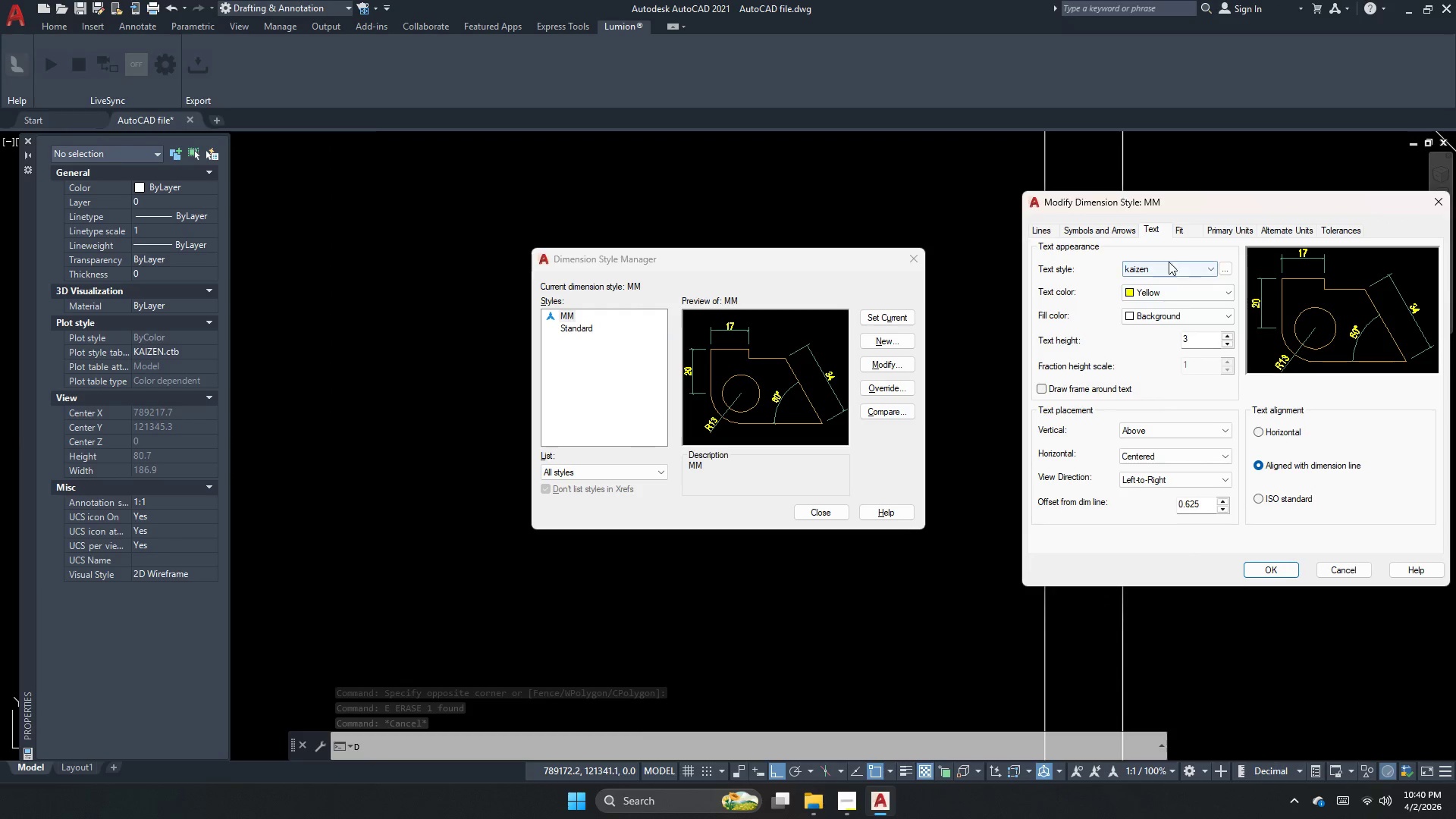 
double_click([1189, 335])
 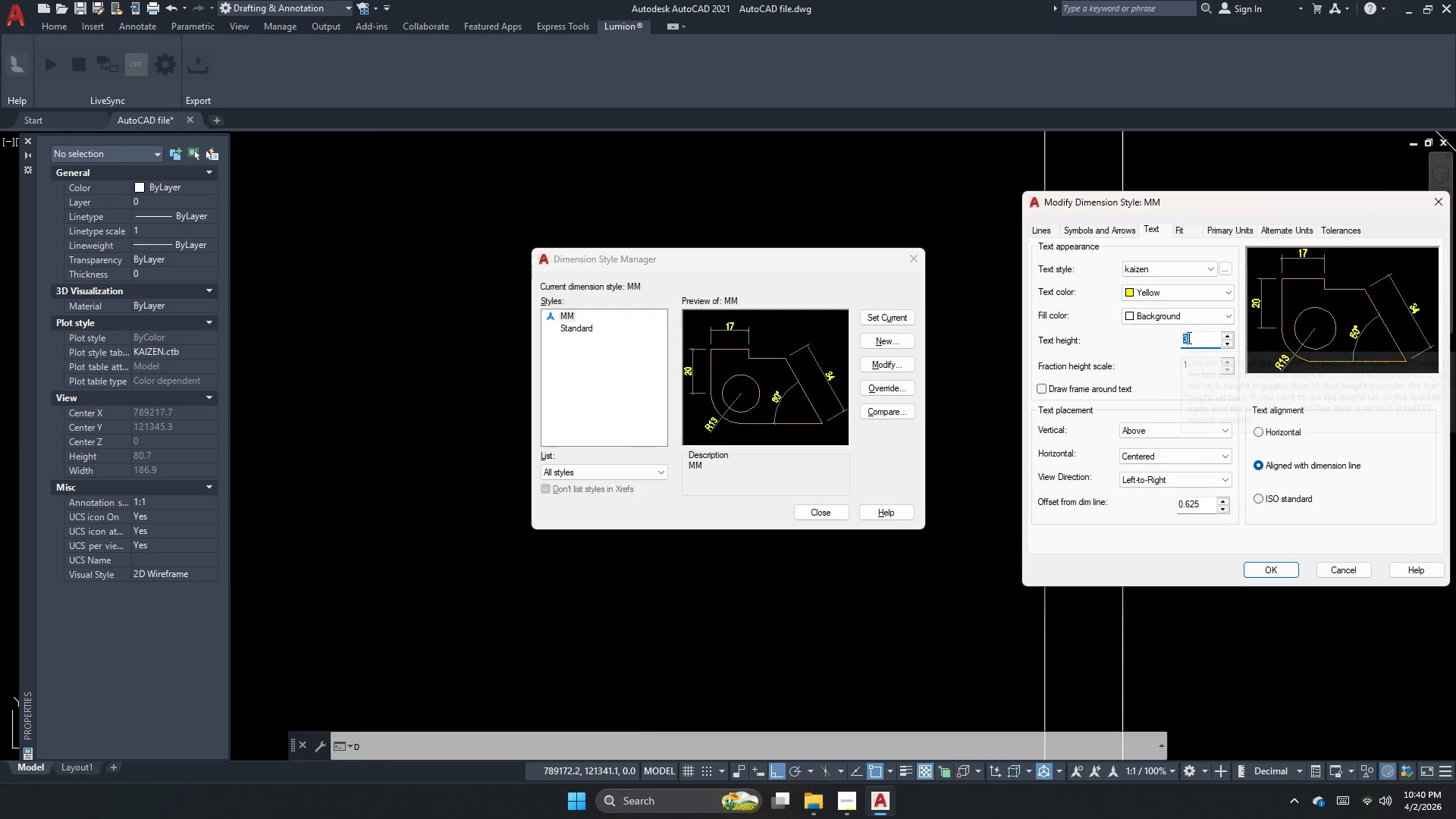 
key(Numpad2)
 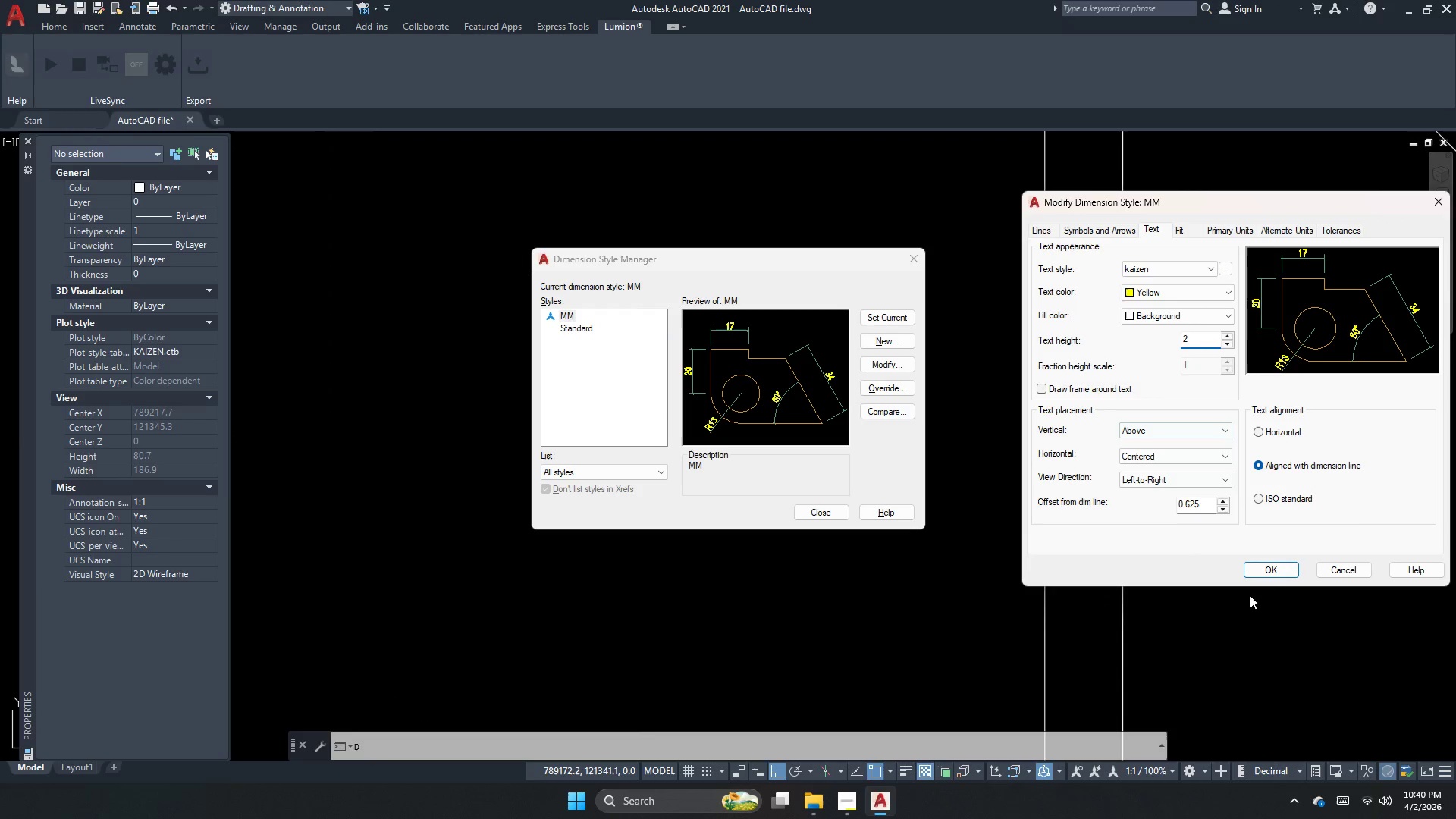 
left_click([1272, 570])
 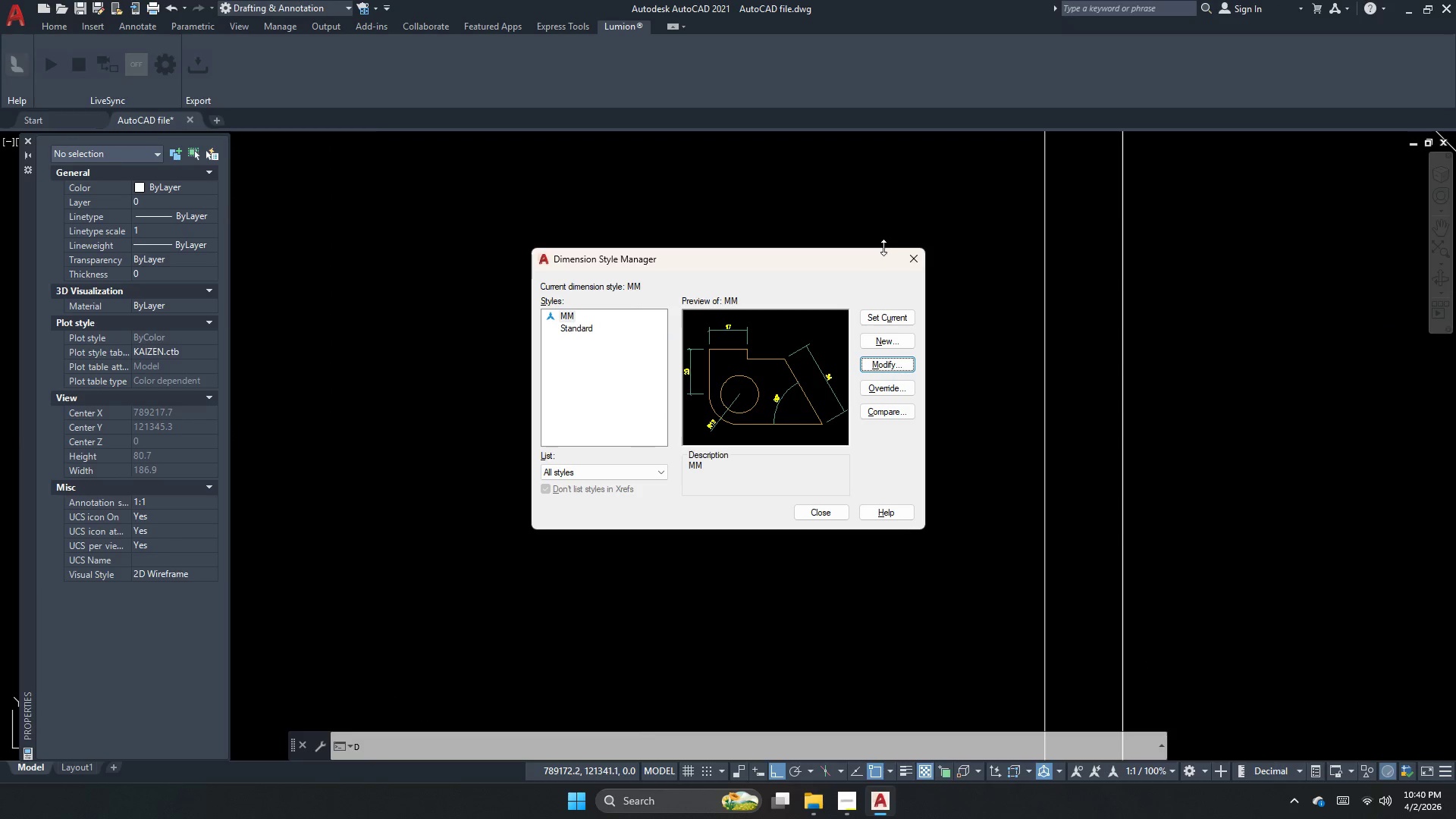 
left_click([919, 265])
 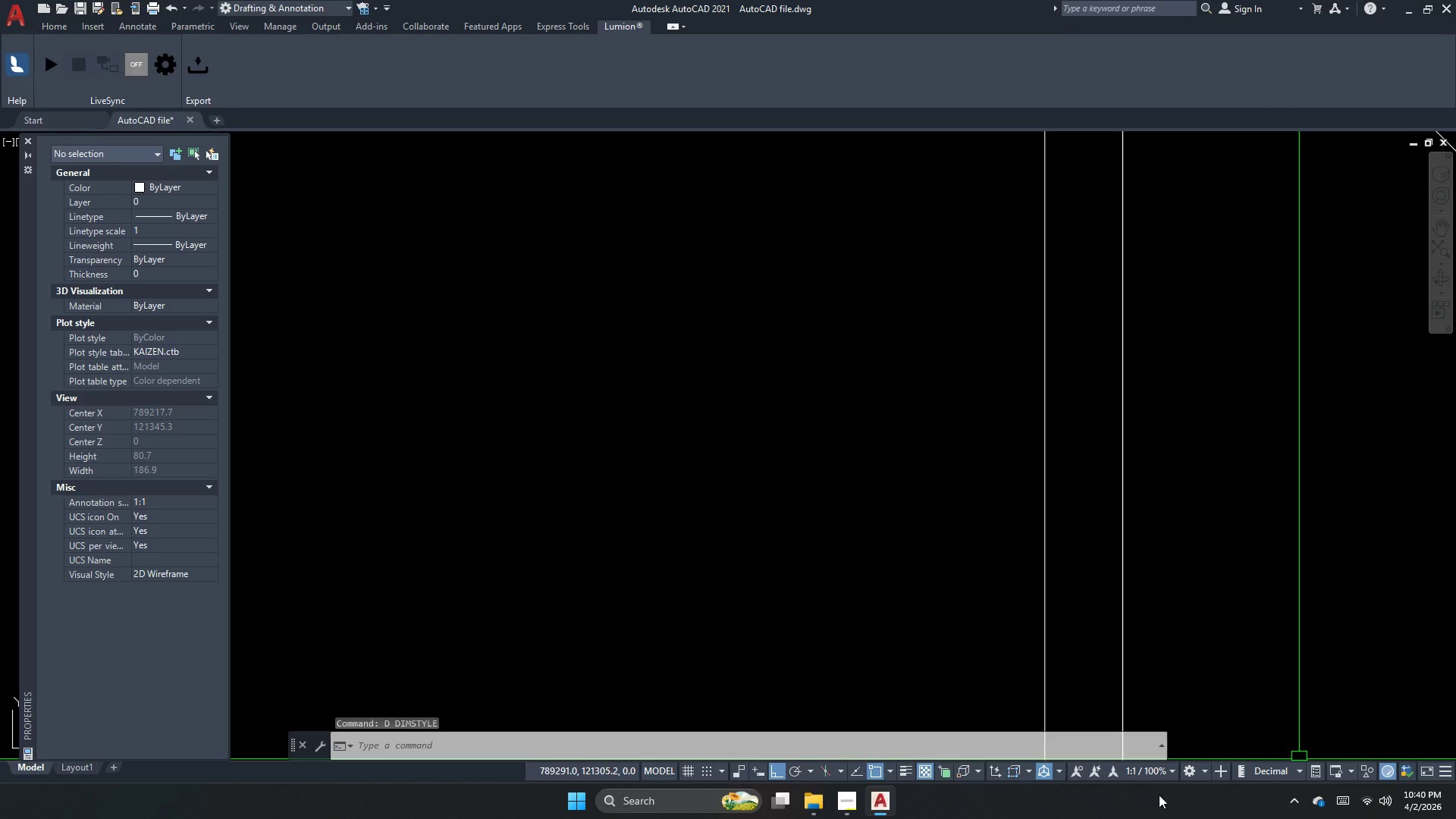 
left_click([1159, 770])
 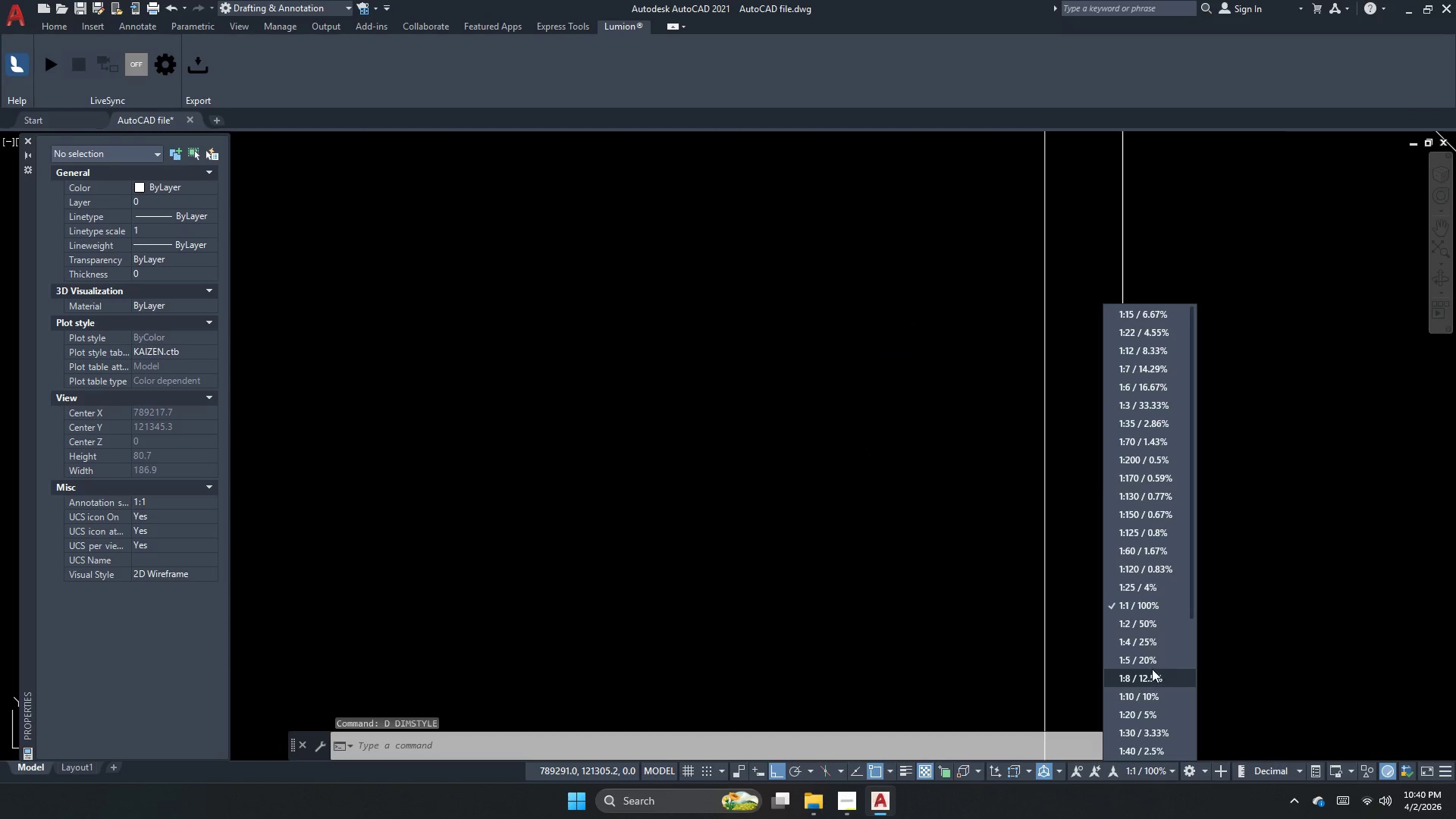 
left_click([1155, 664])
 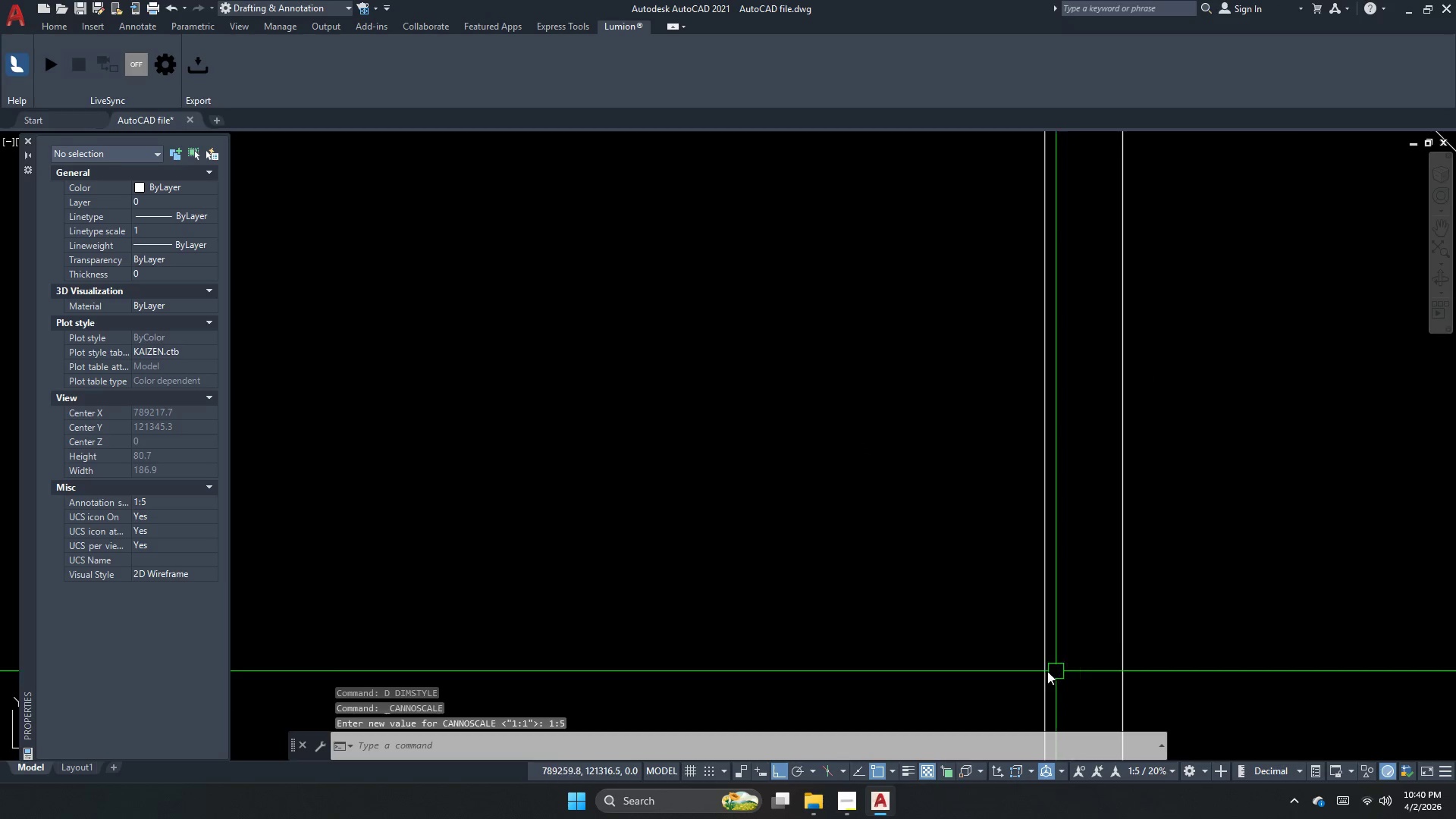 
key(Escape)
 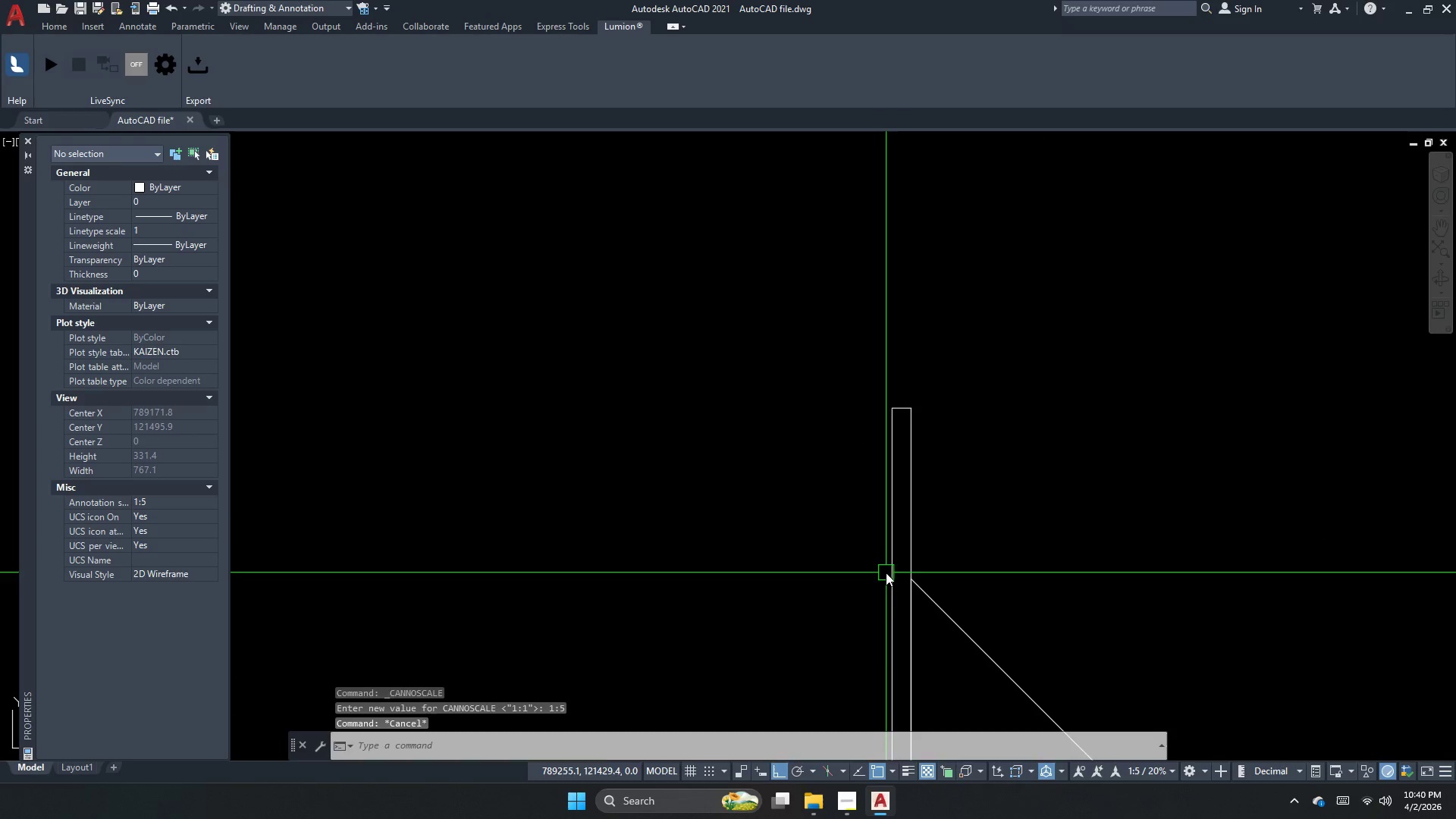 
key(D)
 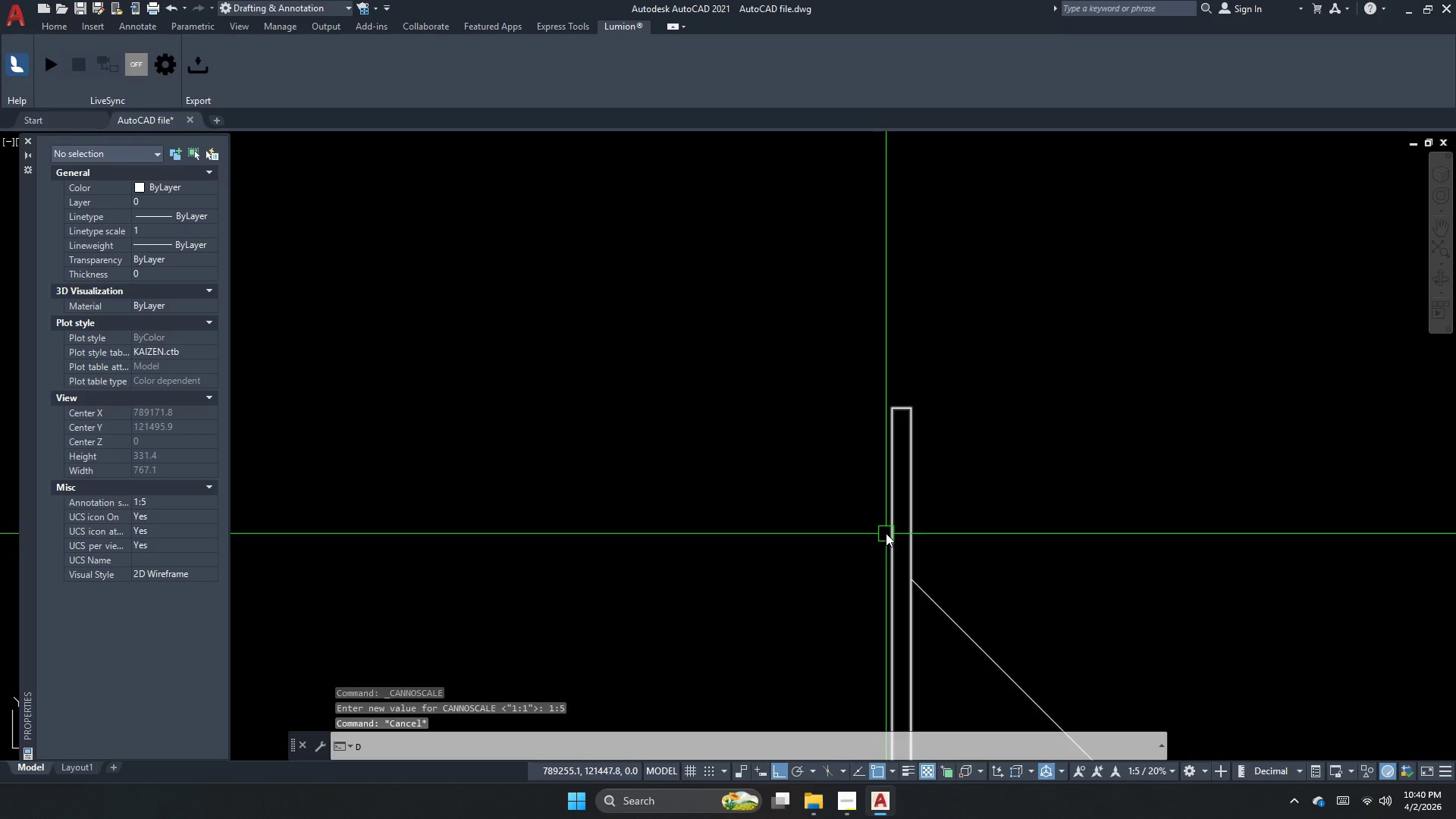 
scroll: coordinate [886, 573], scroll_direction: down, amount: 3.0
 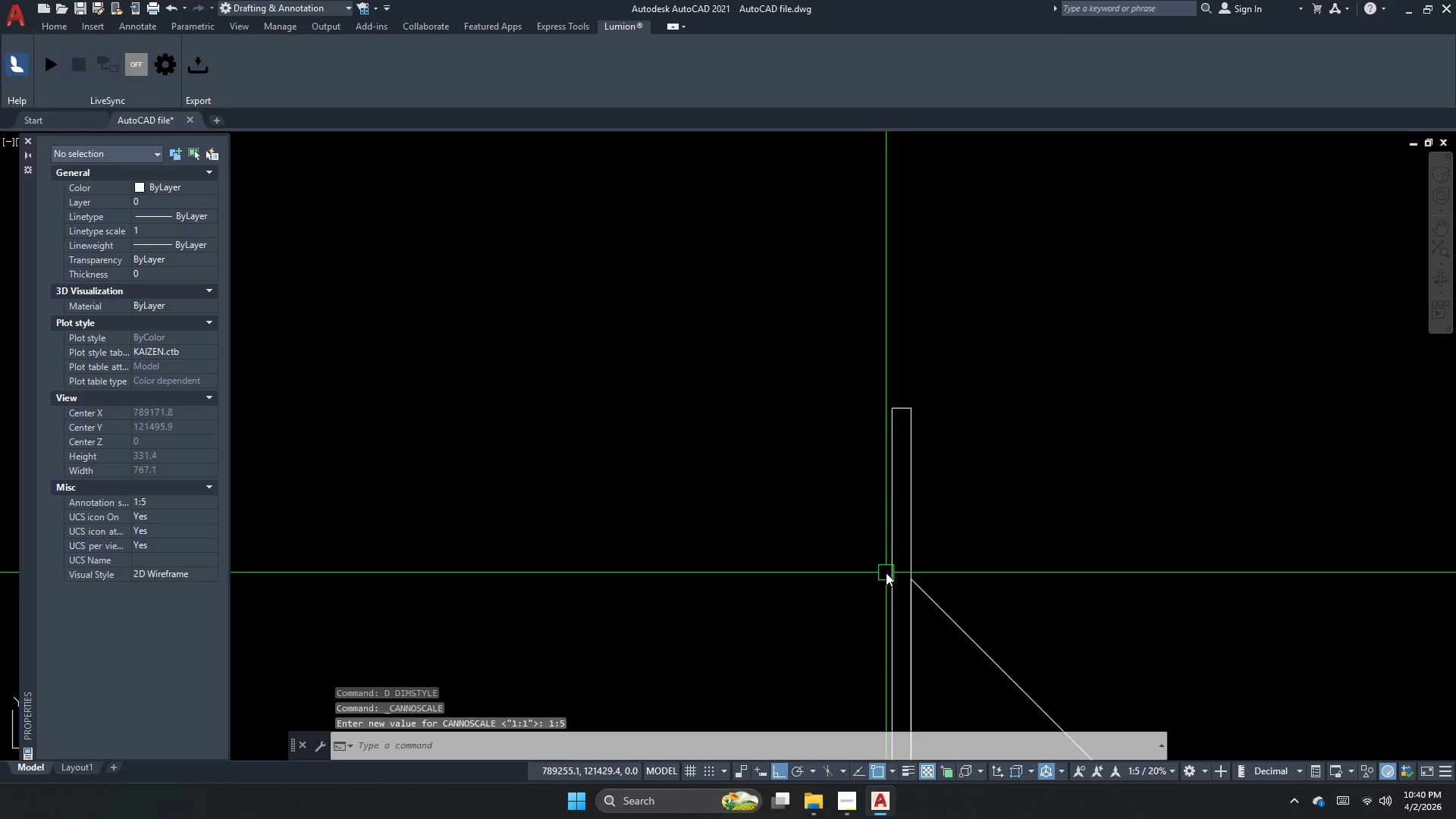 
type(li )
 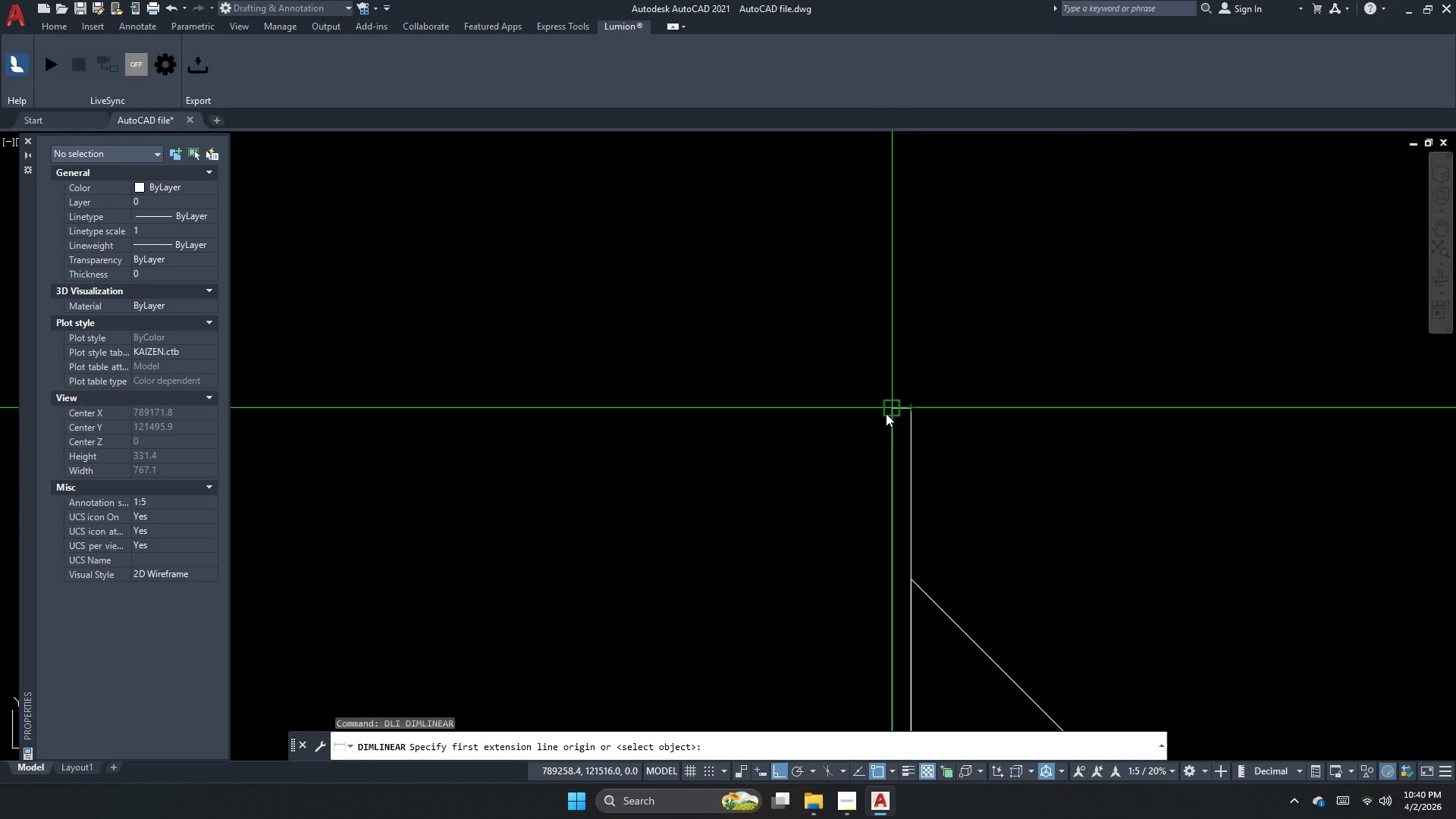 
left_click([886, 413])
 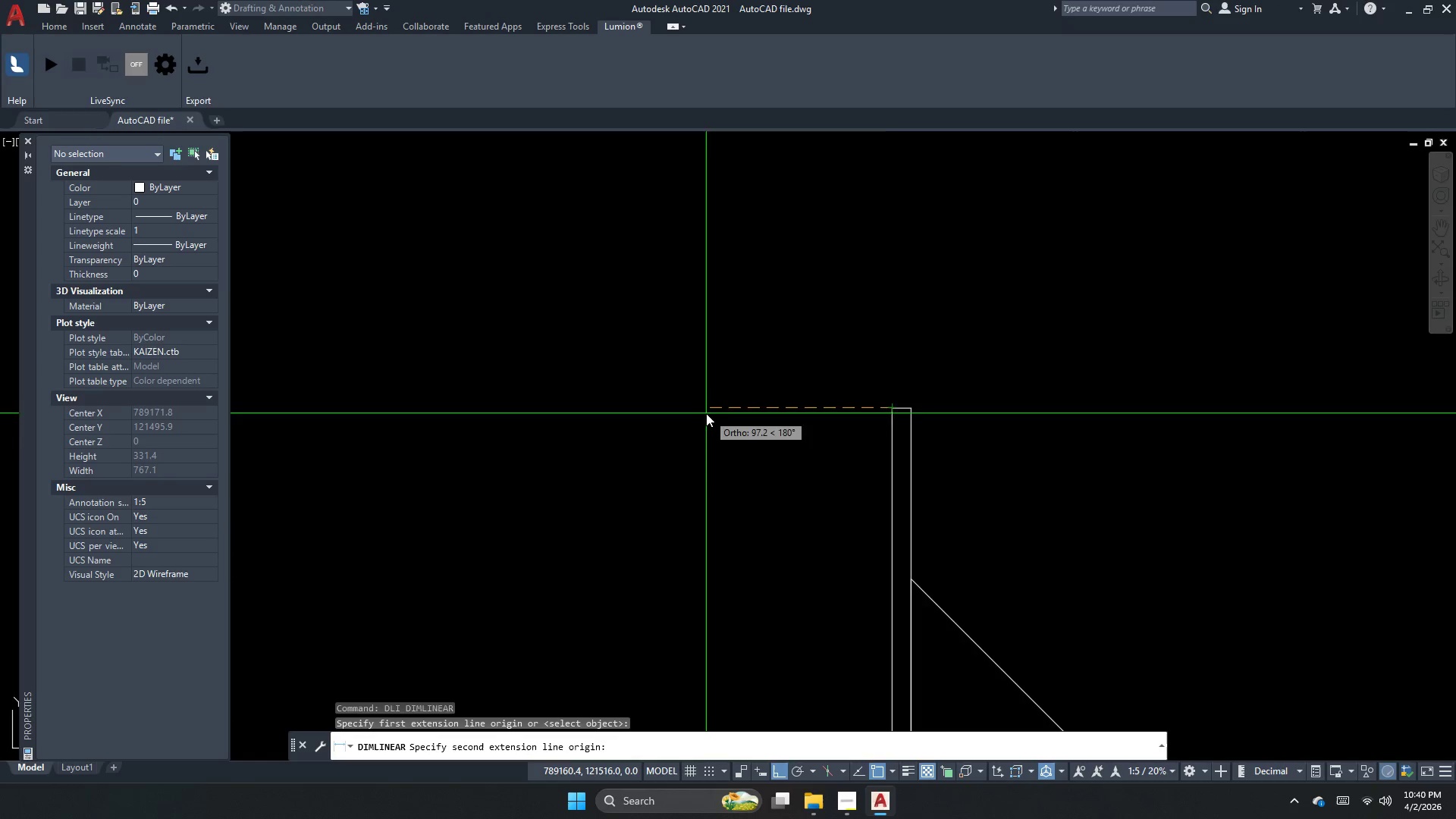 
scroll: coordinate [868, 541], scroll_direction: down, amount: 4.0
 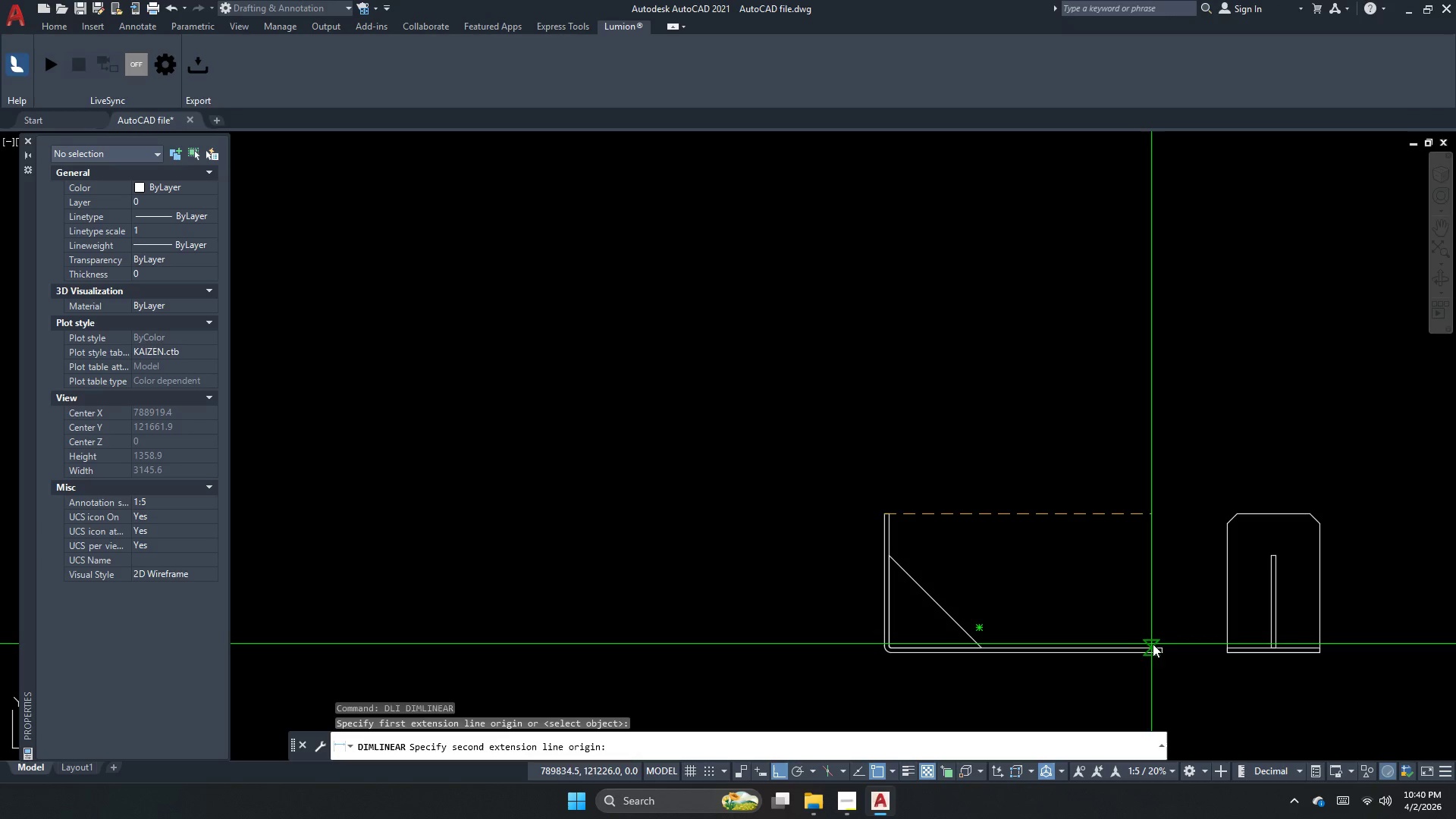 
left_click_drag(start_coordinate=[1157, 649], to_coordinate=[1148, 604])
 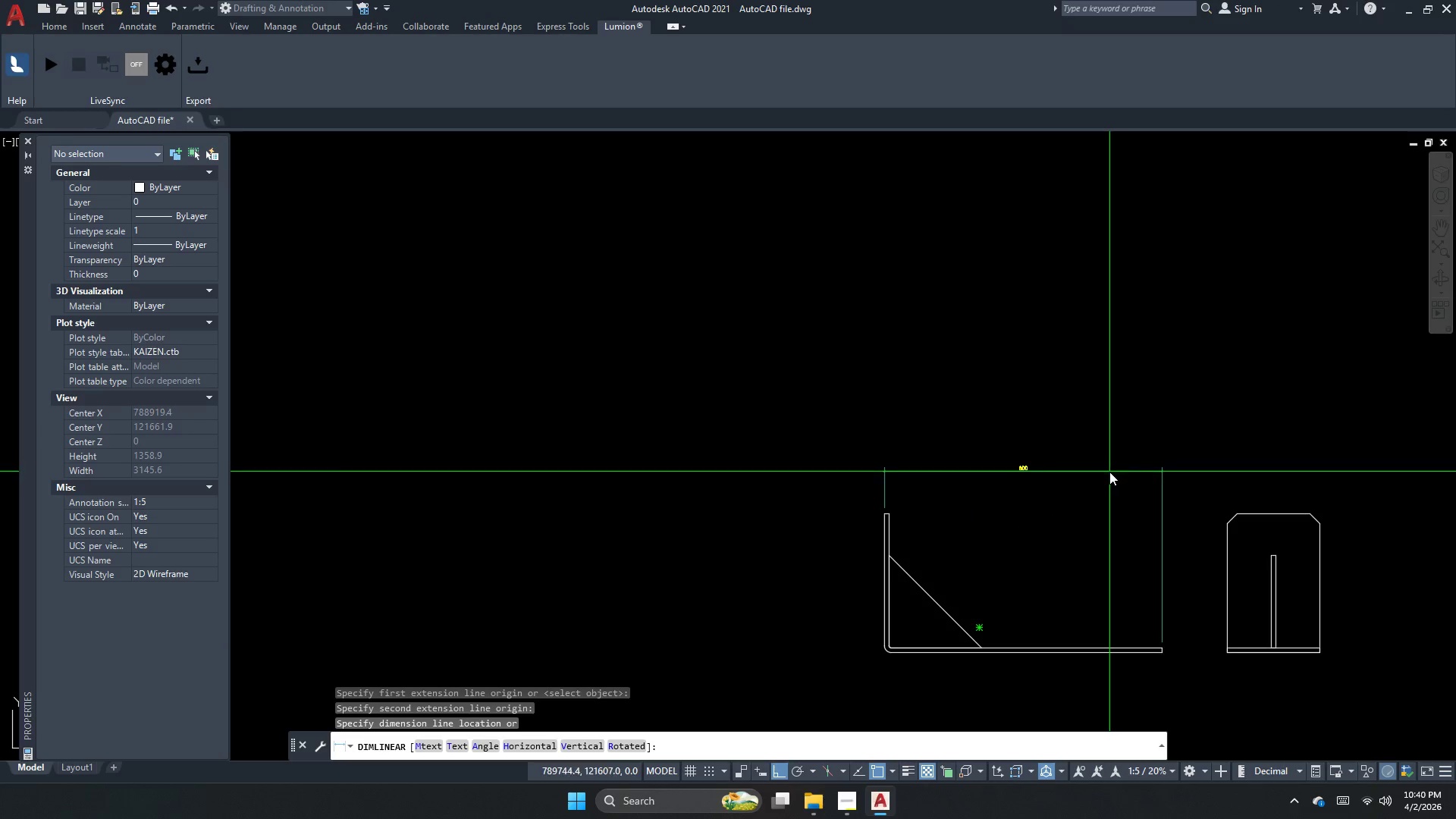 
double_click([1106, 469])
 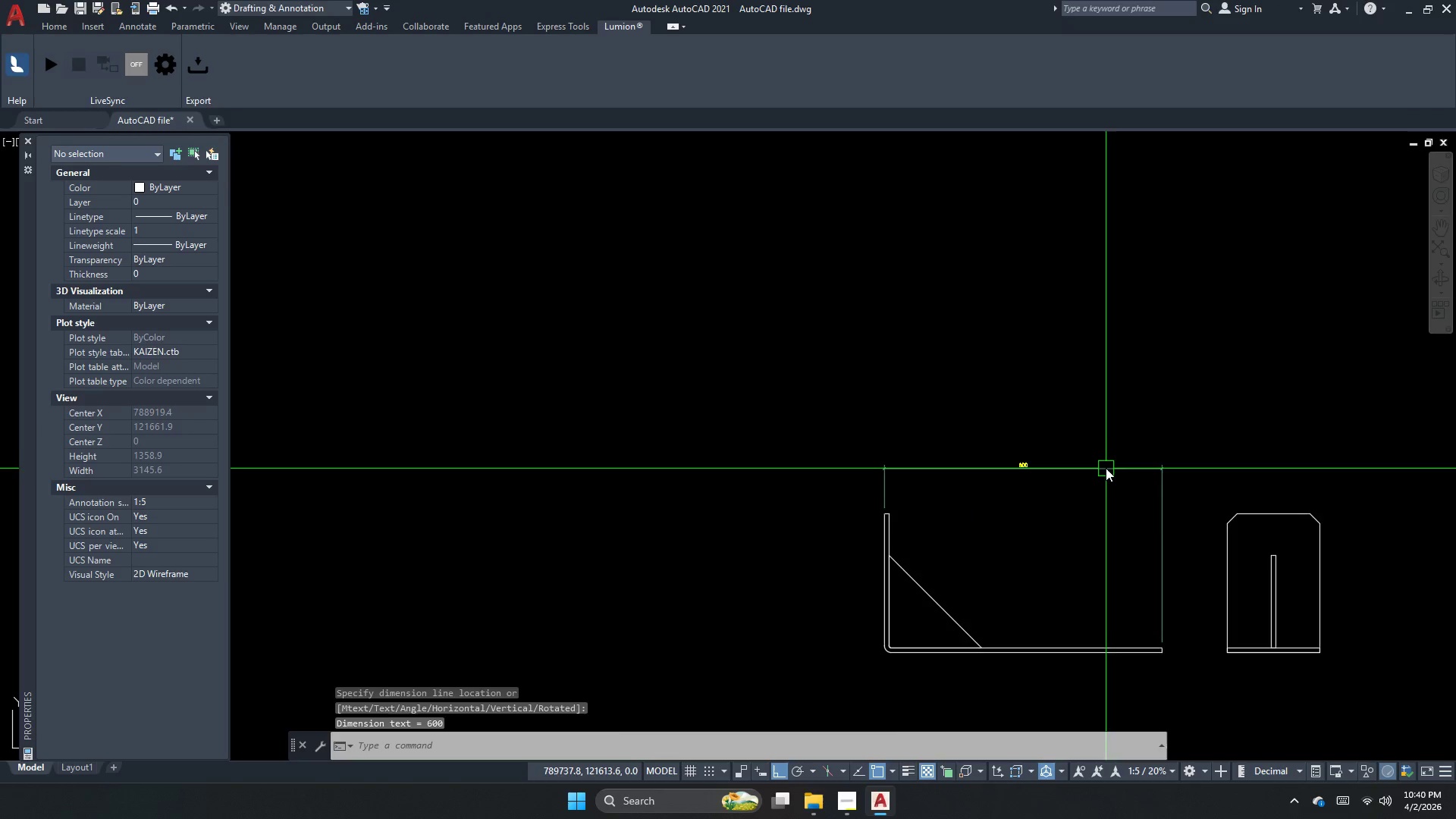 
left_click_drag(start_coordinate=[1089, 488], to_coordinate=[1014, 457])
 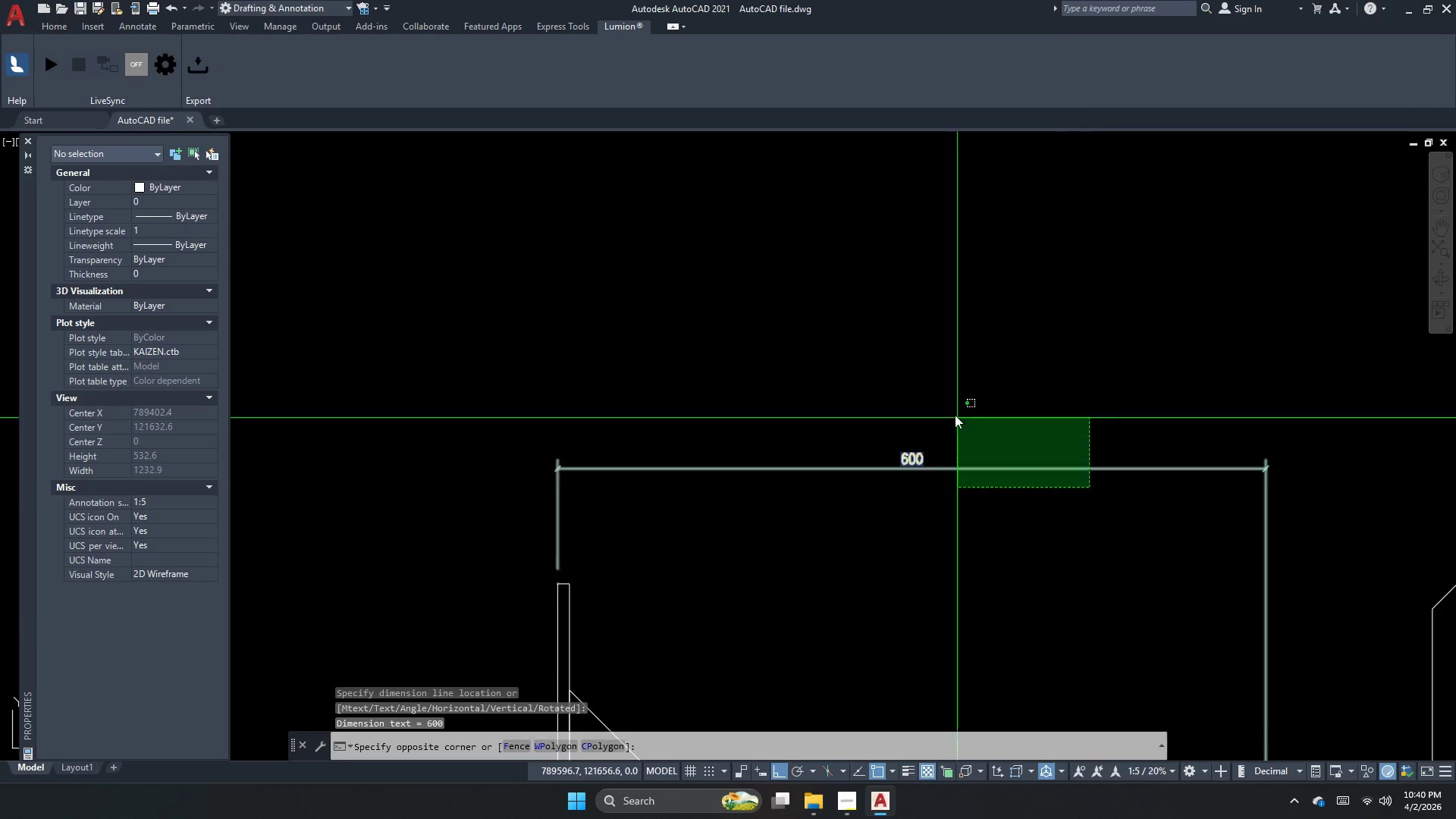 
double_click([955, 414])
 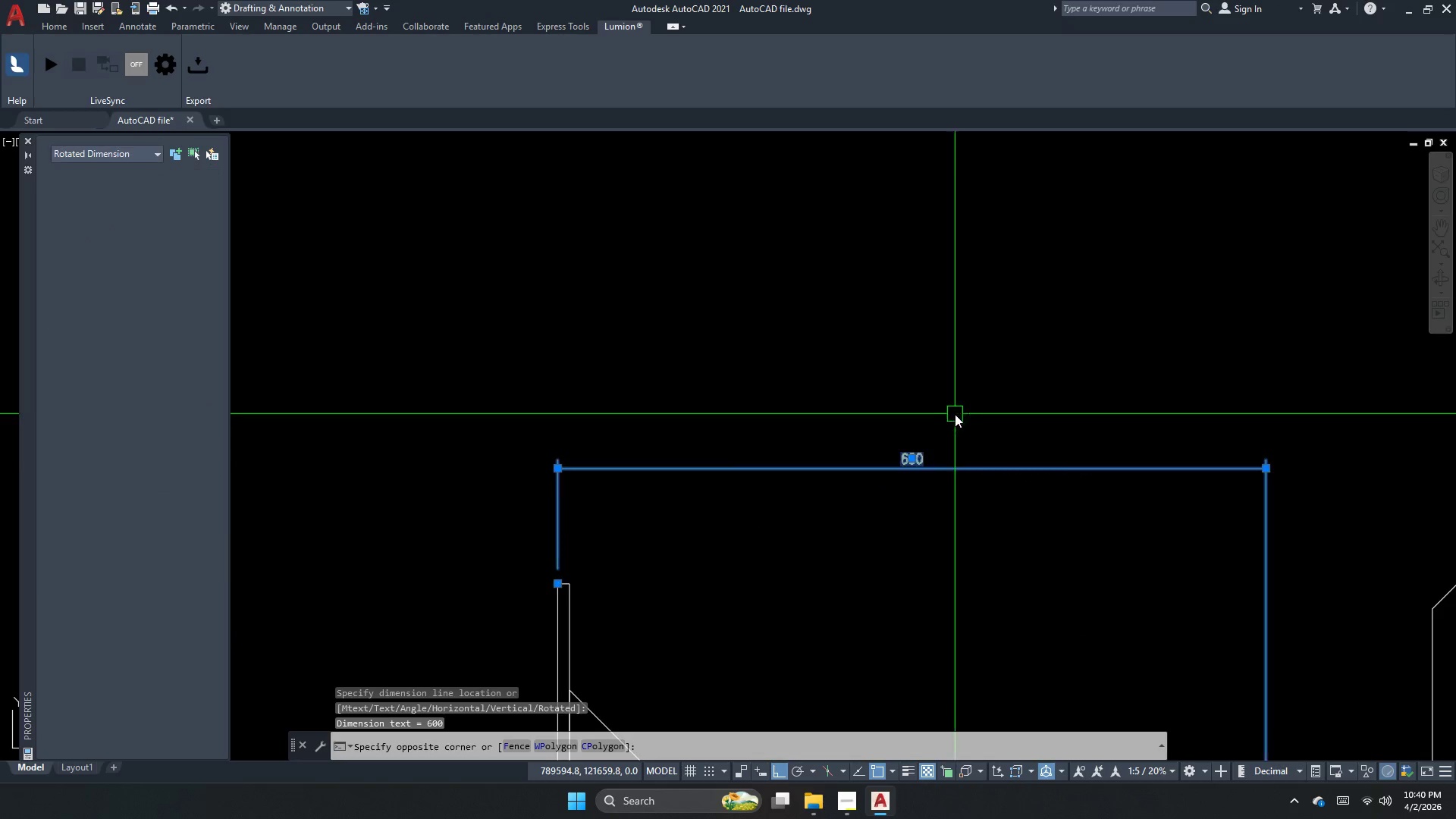 
scroll: coordinate [1094, 470], scroll_direction: up, amount: 2.0
 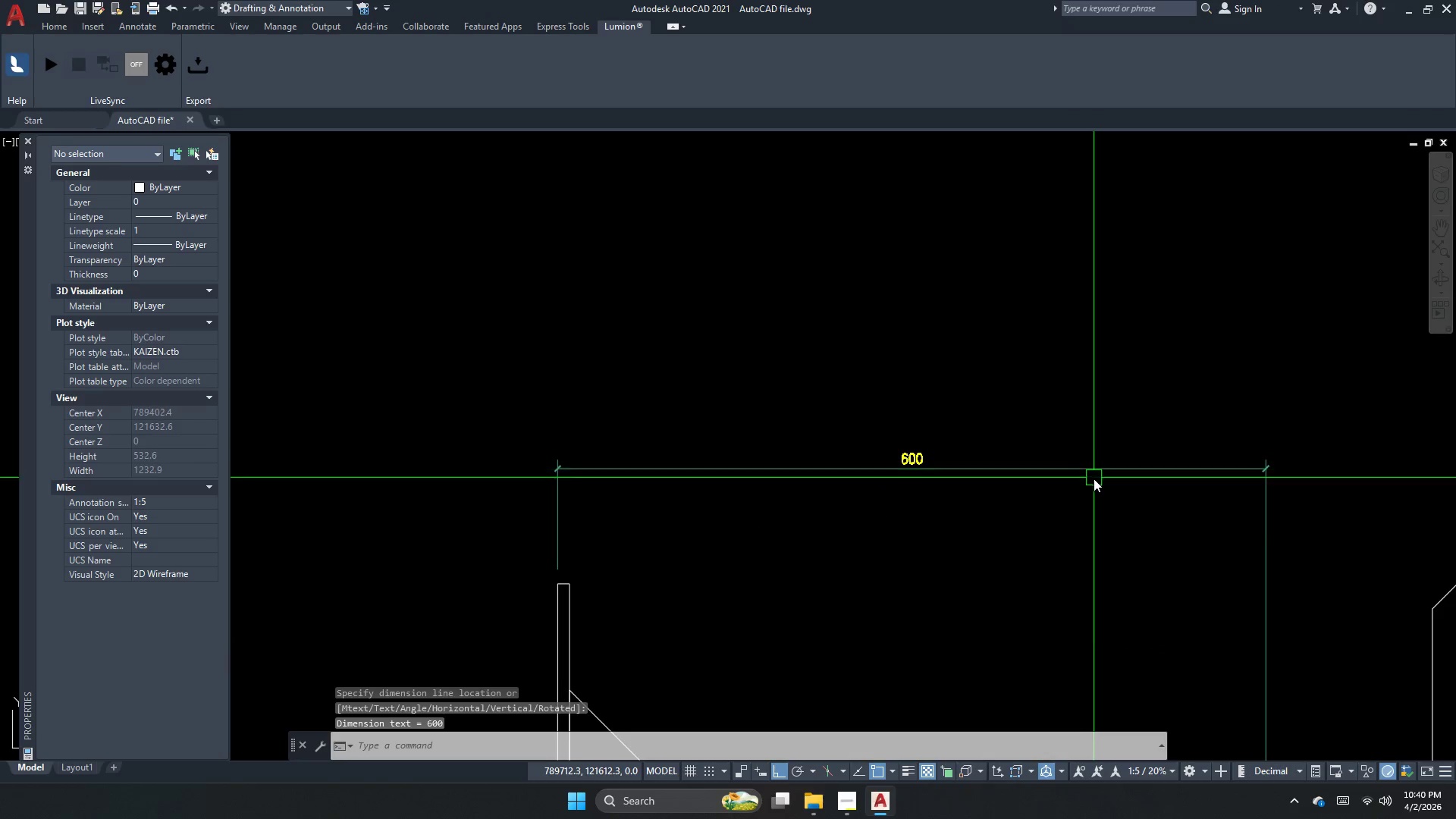 
key(E)
 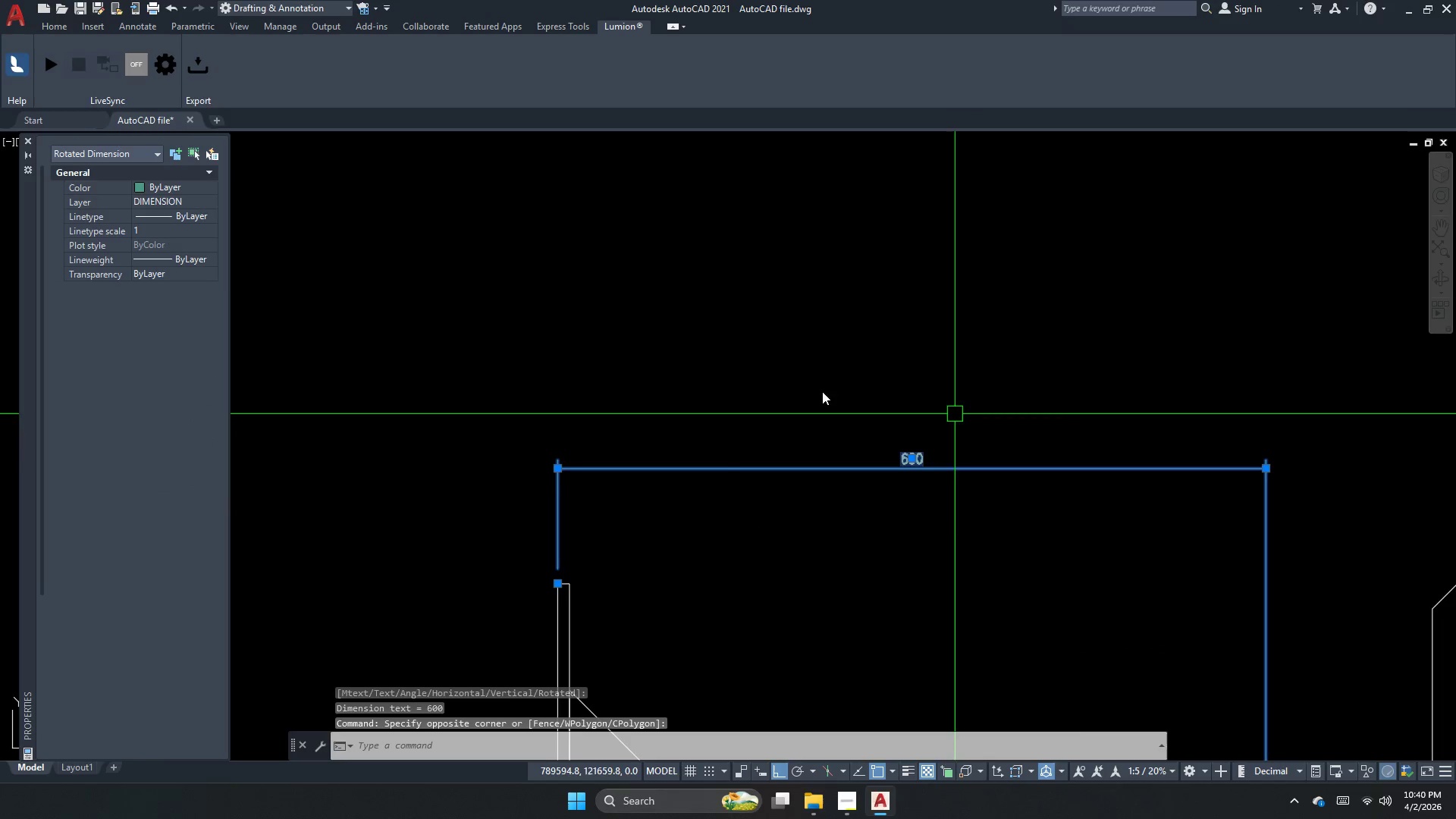 
key(Space)
 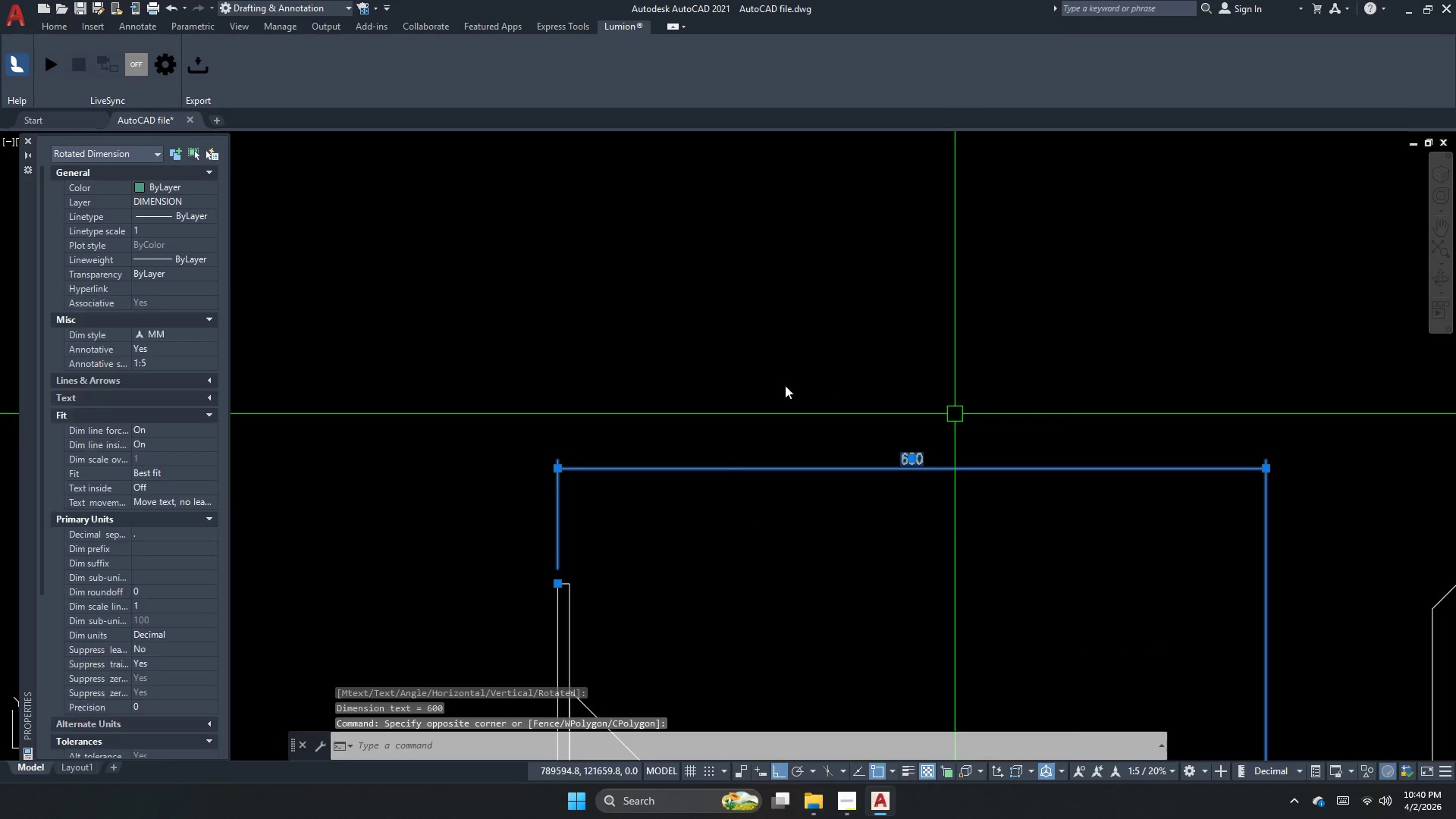 
key(Escape)
 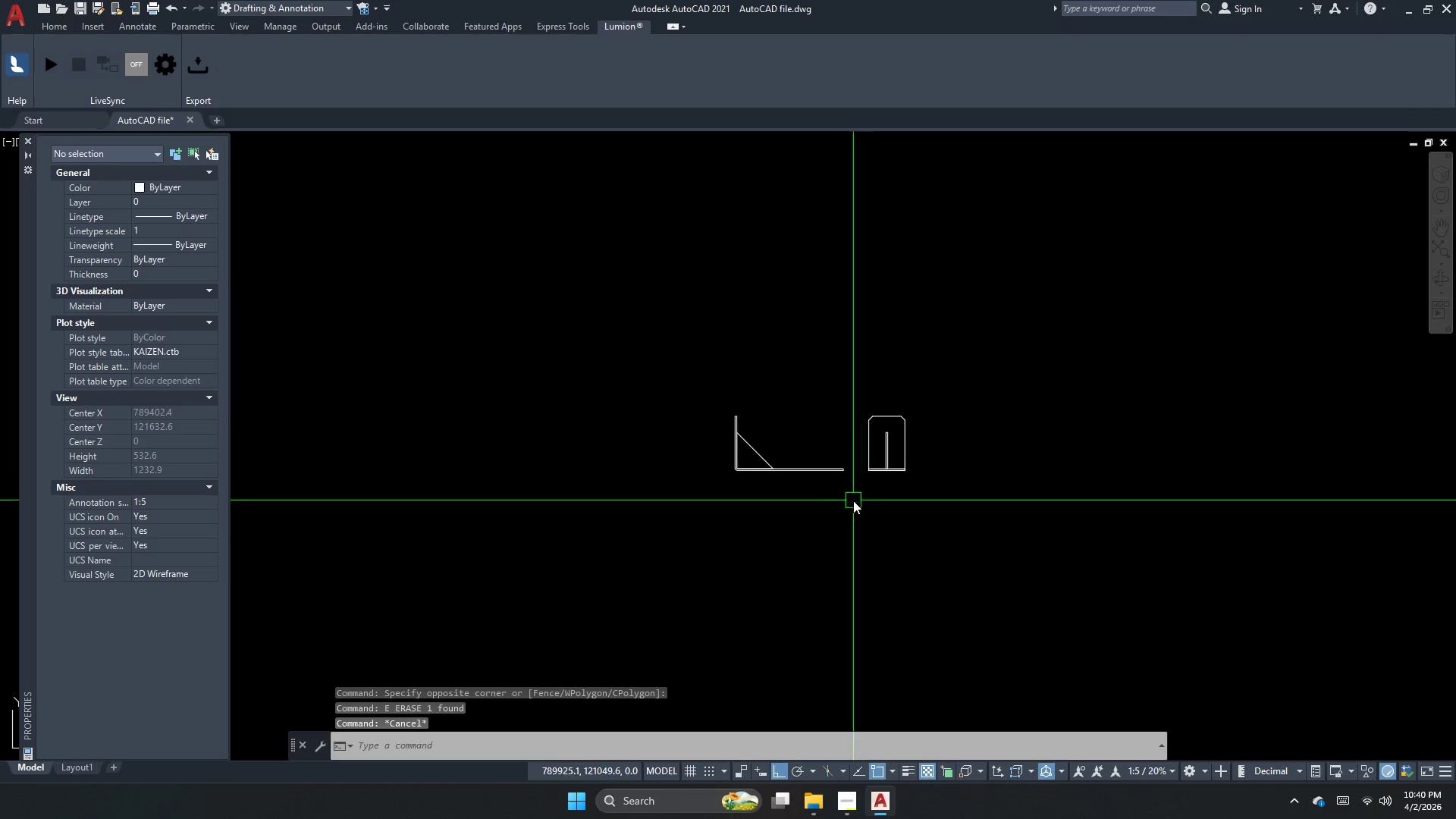 
scroll: coordinate [764, 385], scroll_direction: down, amount: 4.0
 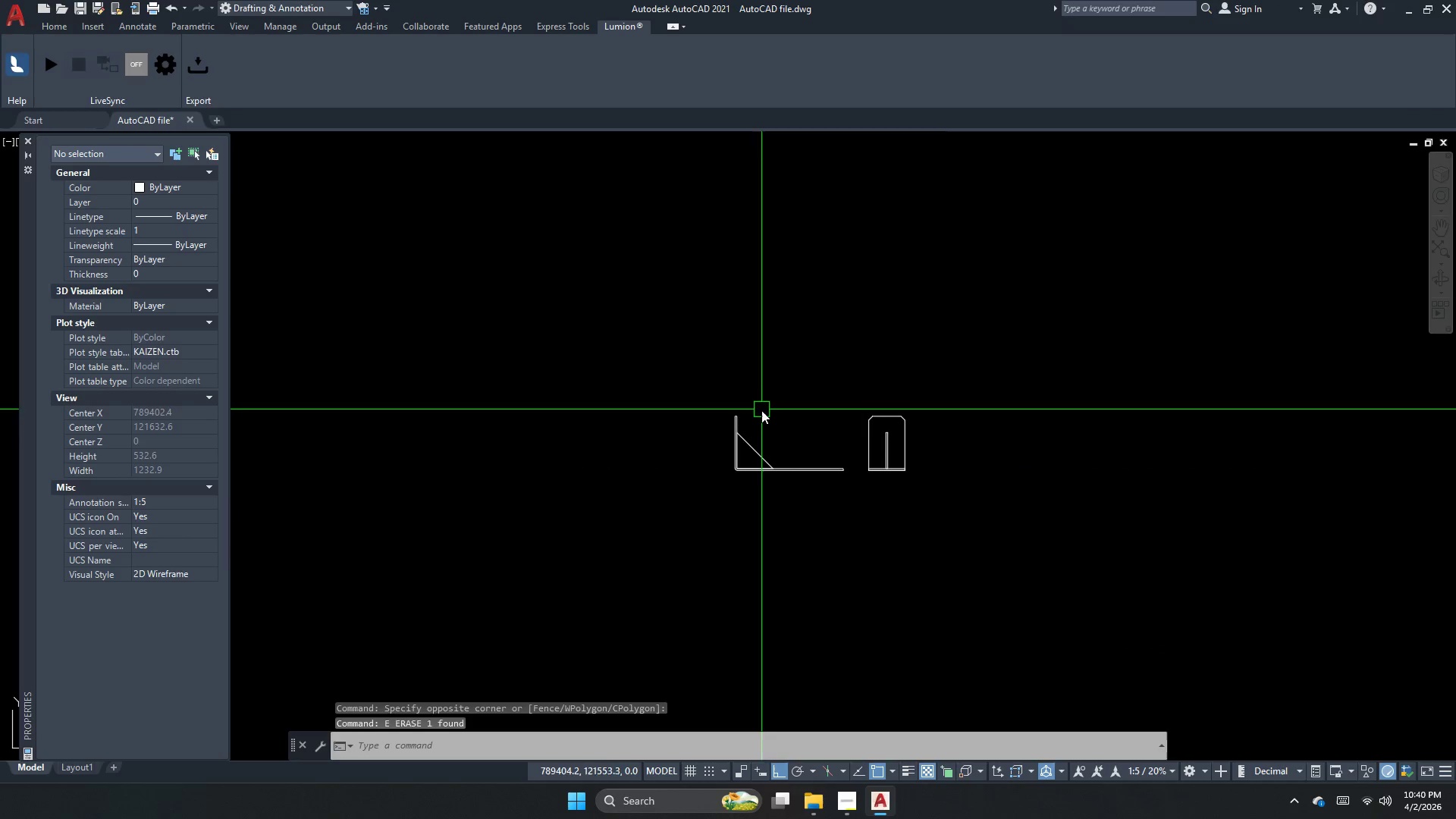 
left_click_drag(start_coordinate=[858, 499], to_coordinate=[723, 433])
 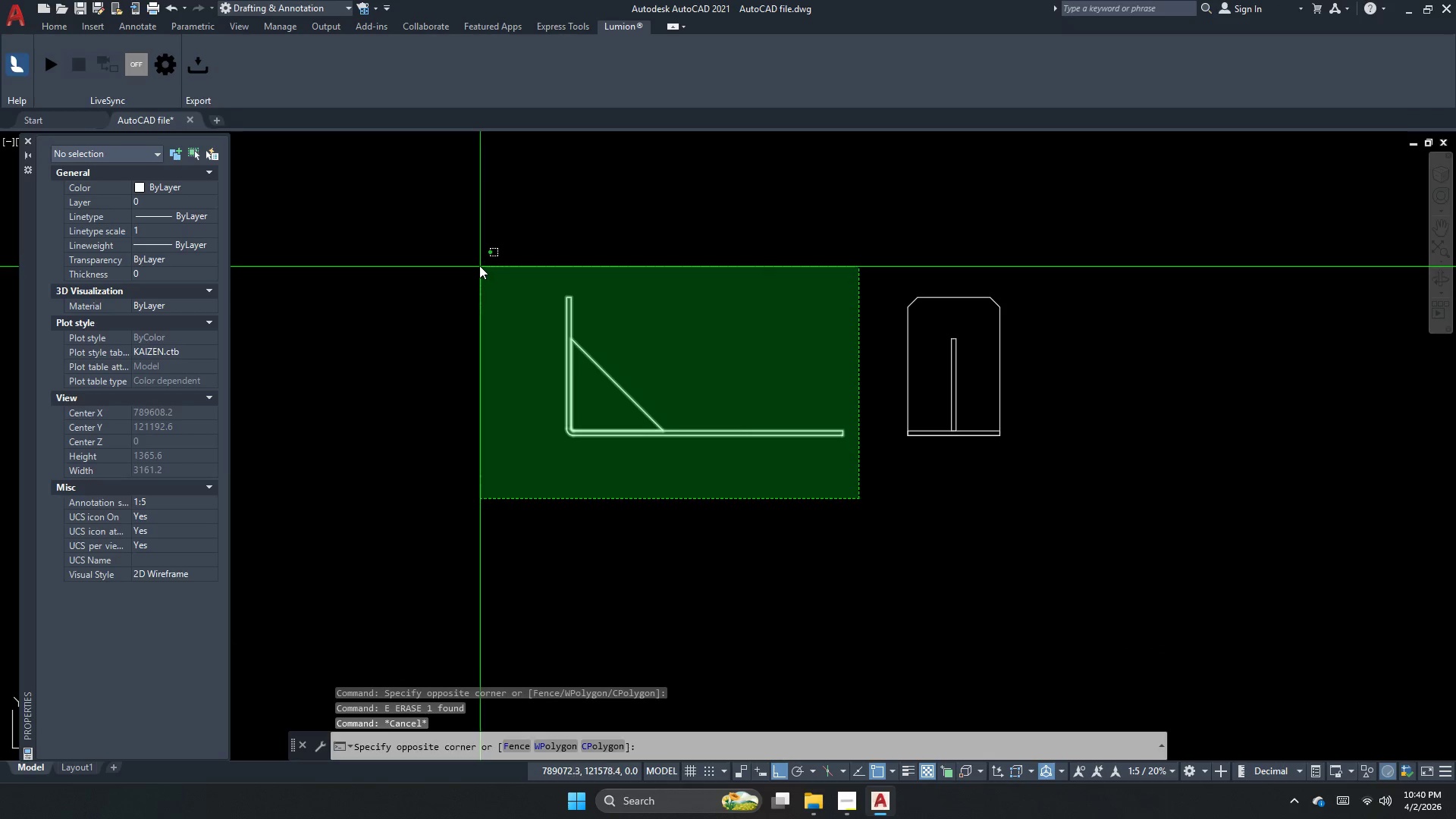 
scroll: coordinate [844, 494], scroll_direction: up, amount: 2.0
 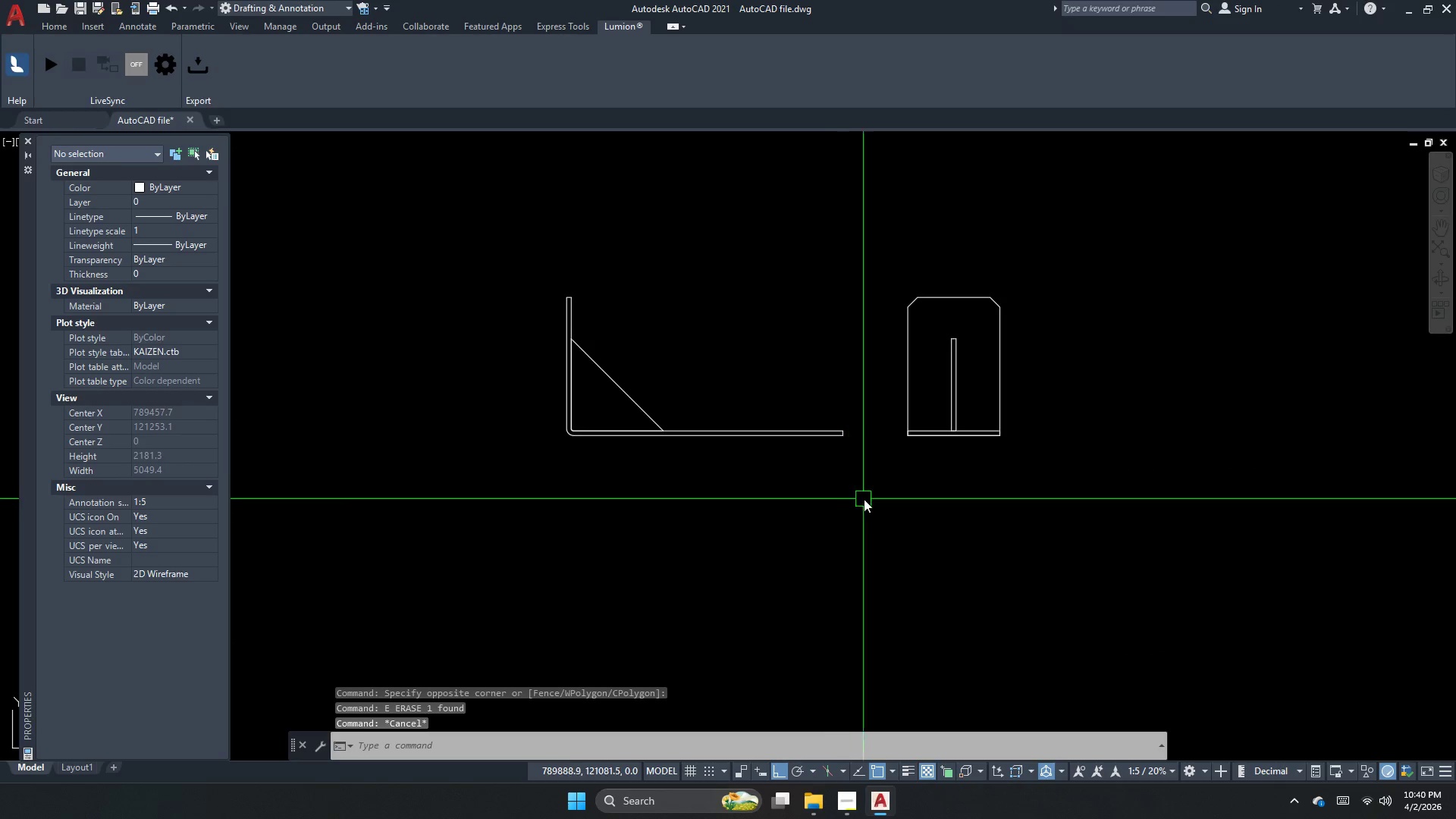 
left_click_drag(start_coordinate=[479, 265], to_coordinate=[485, 268])
 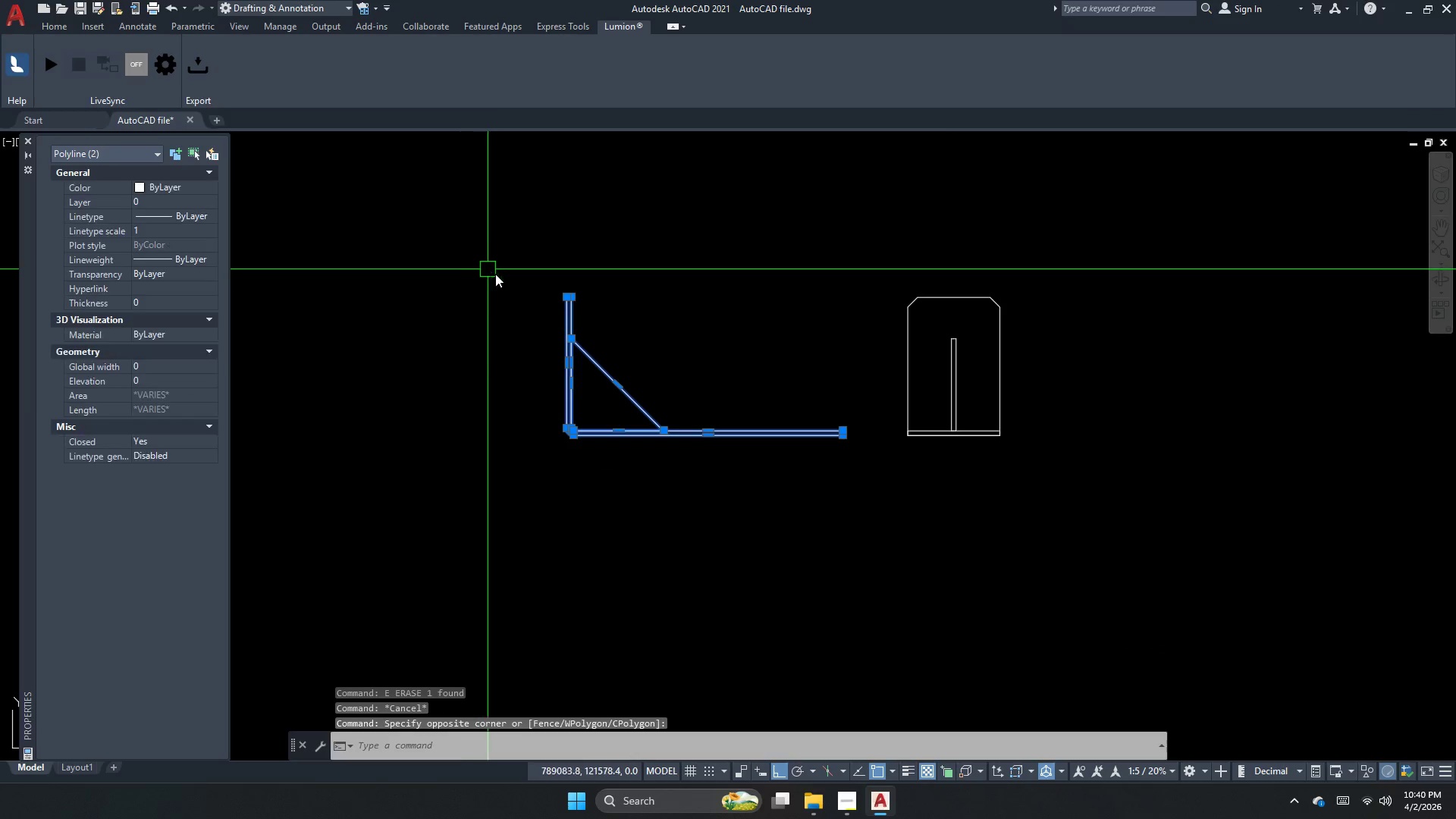 
key(M)
 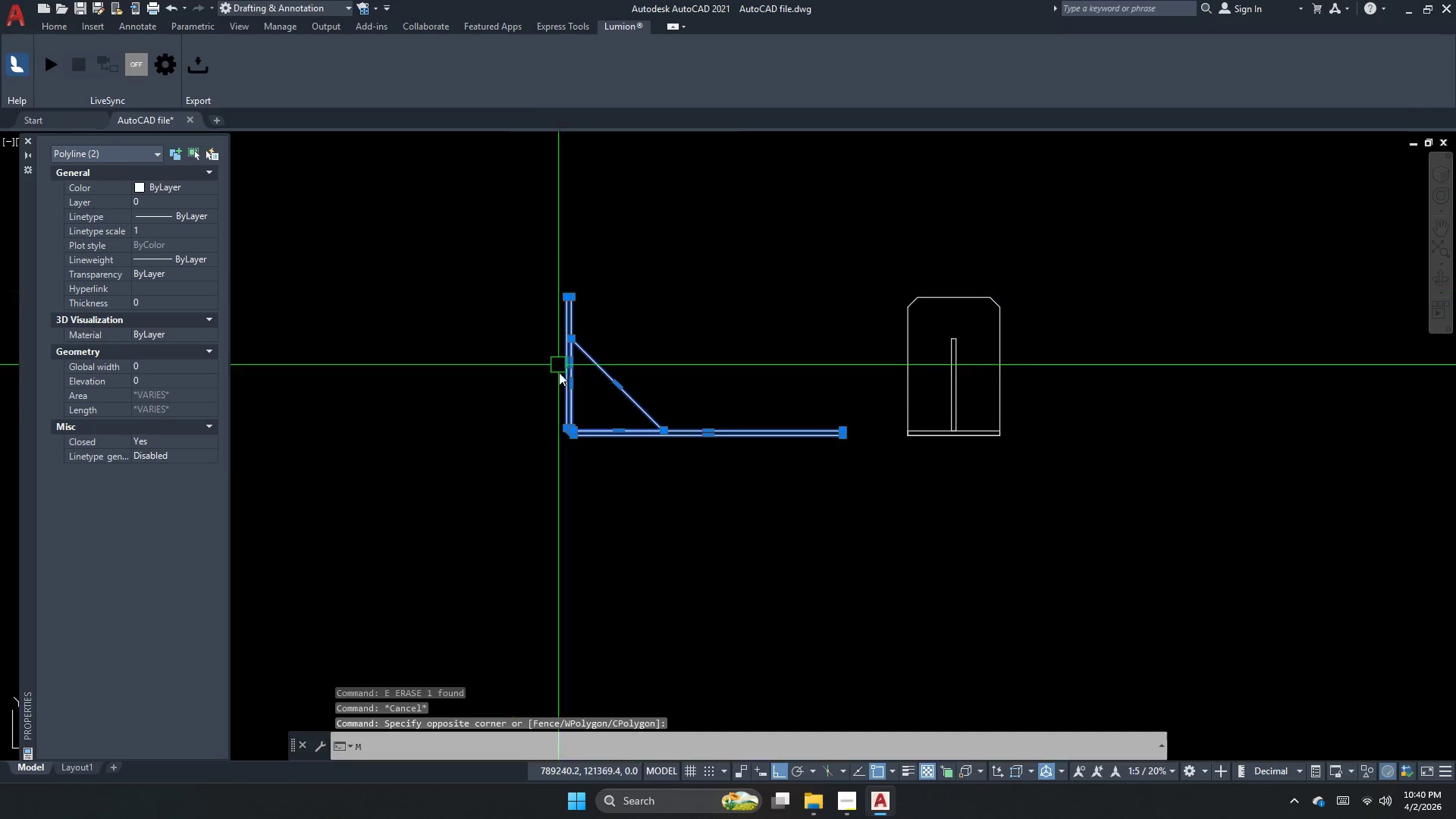 
key(Space)
 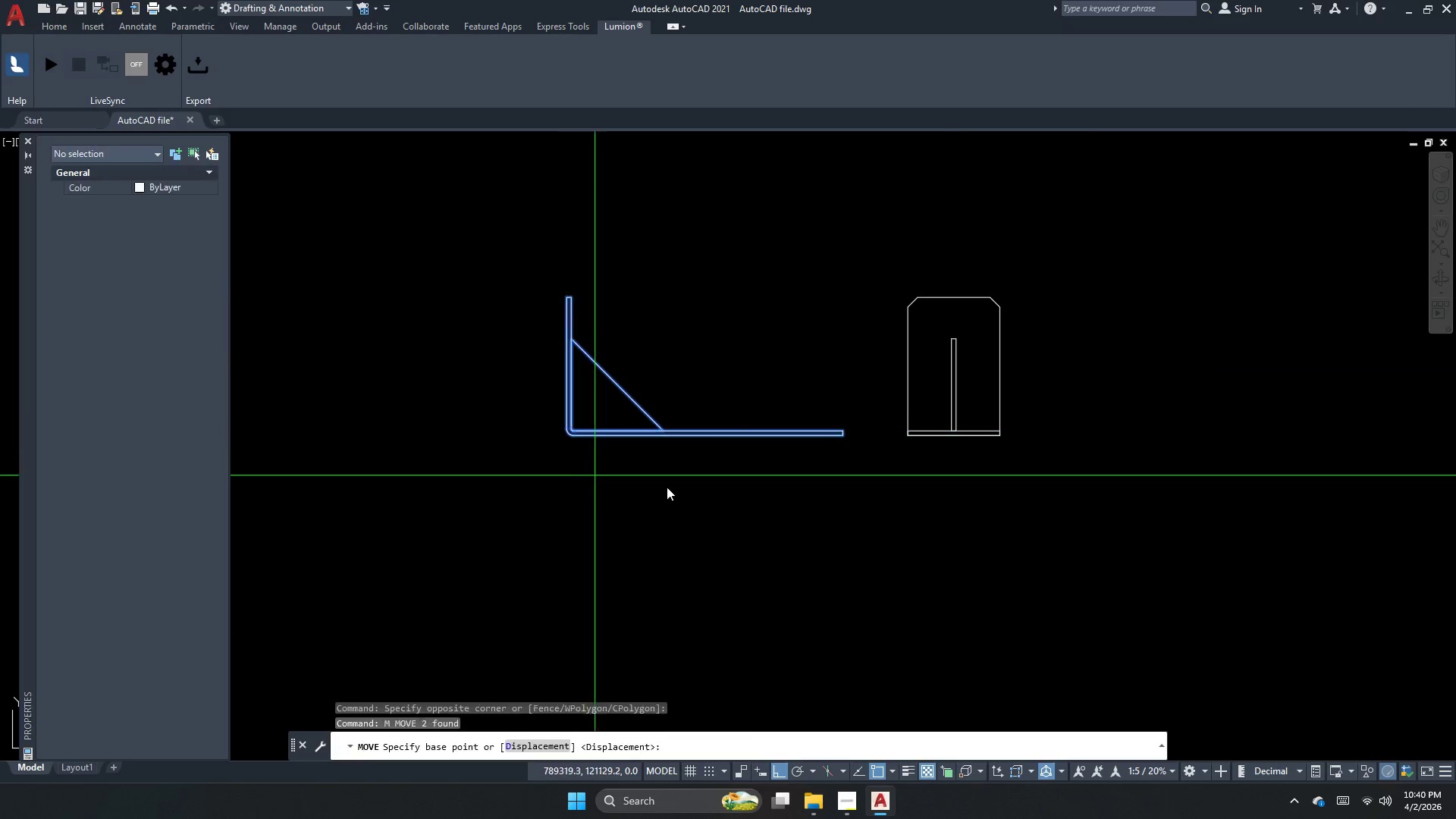 
left_click_drag(start_coordinate=[695, 491], to_coordinate=[632, 497])
 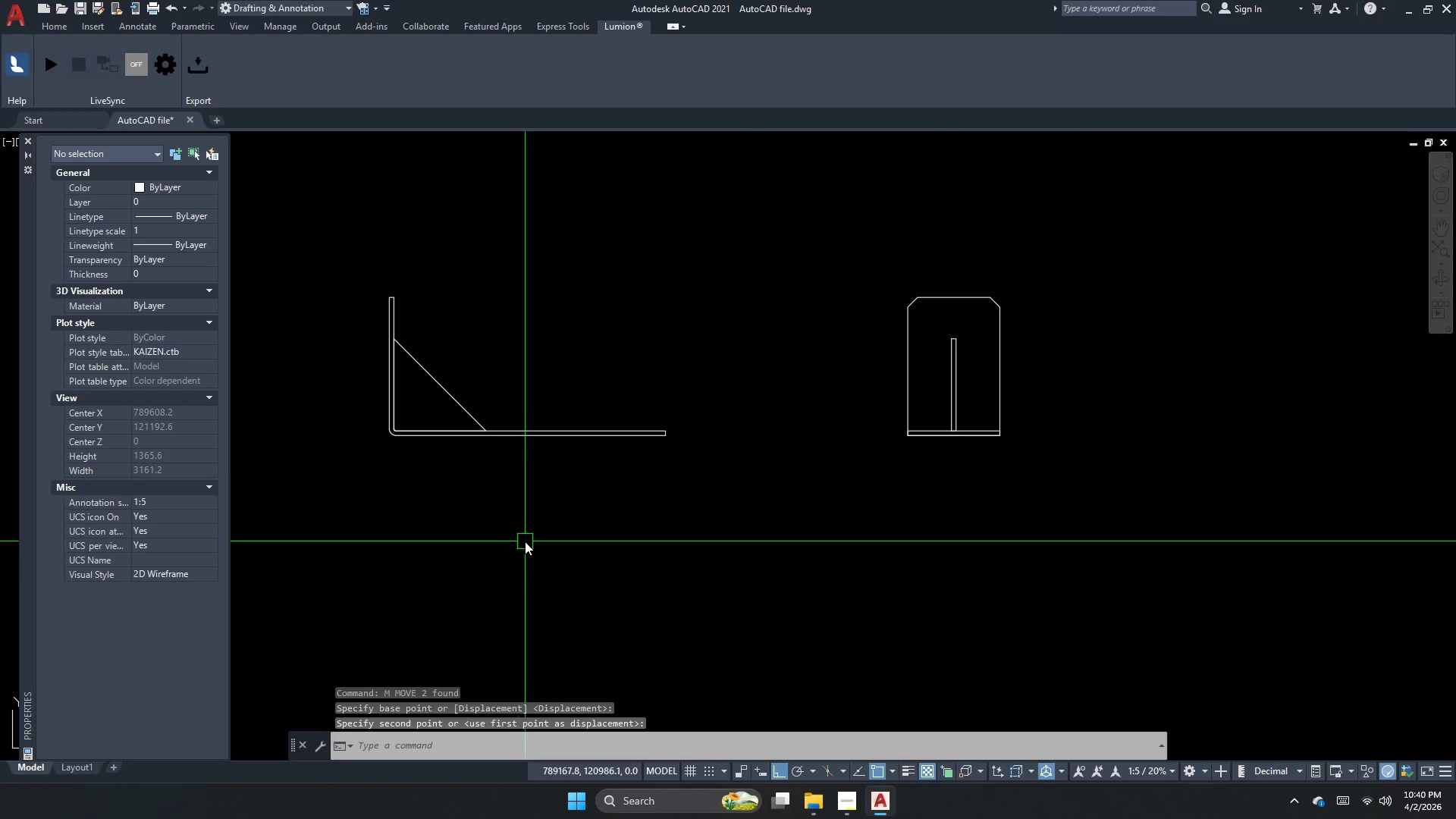 
key(Escape)
 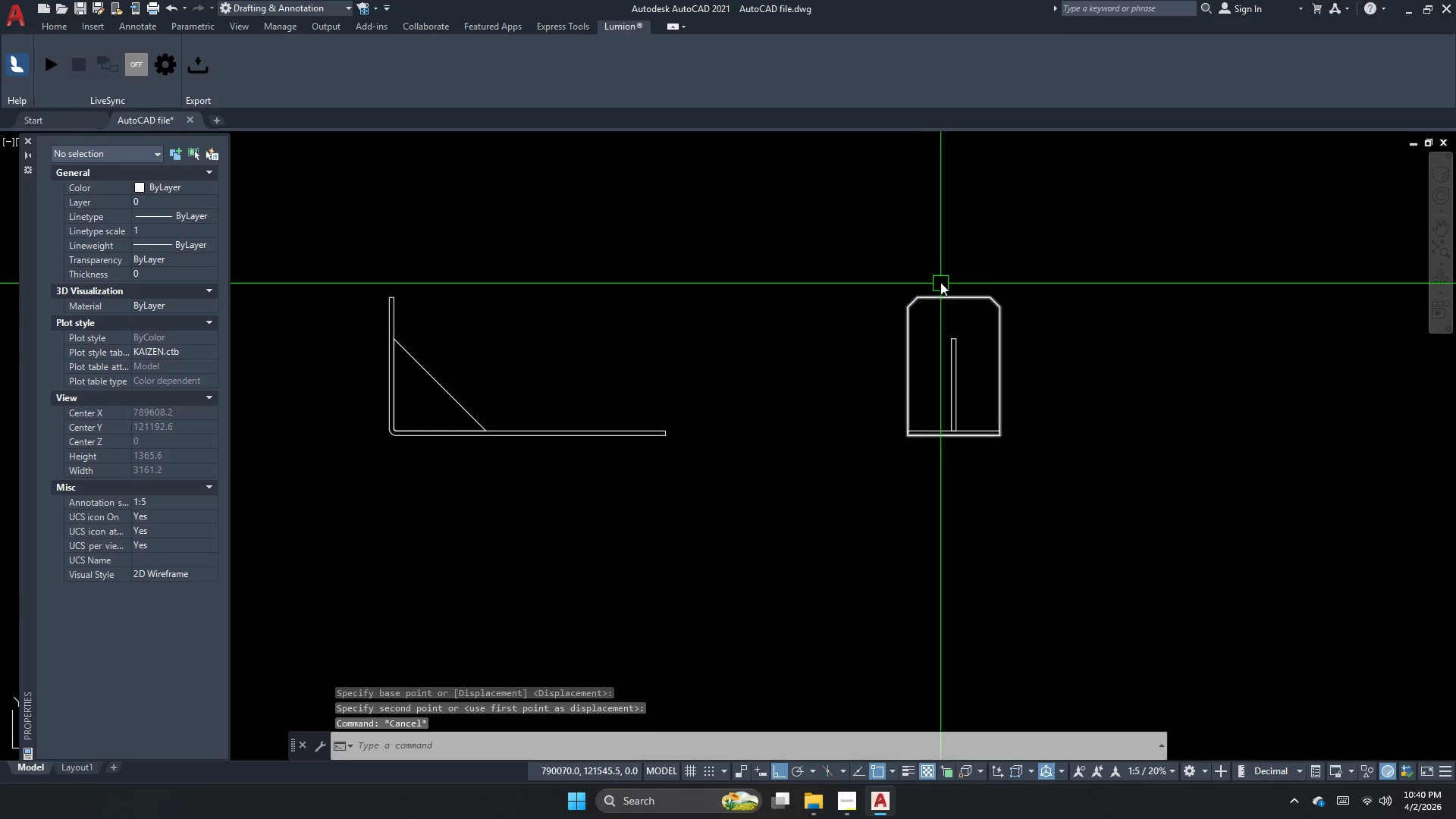 
key(Escape)
 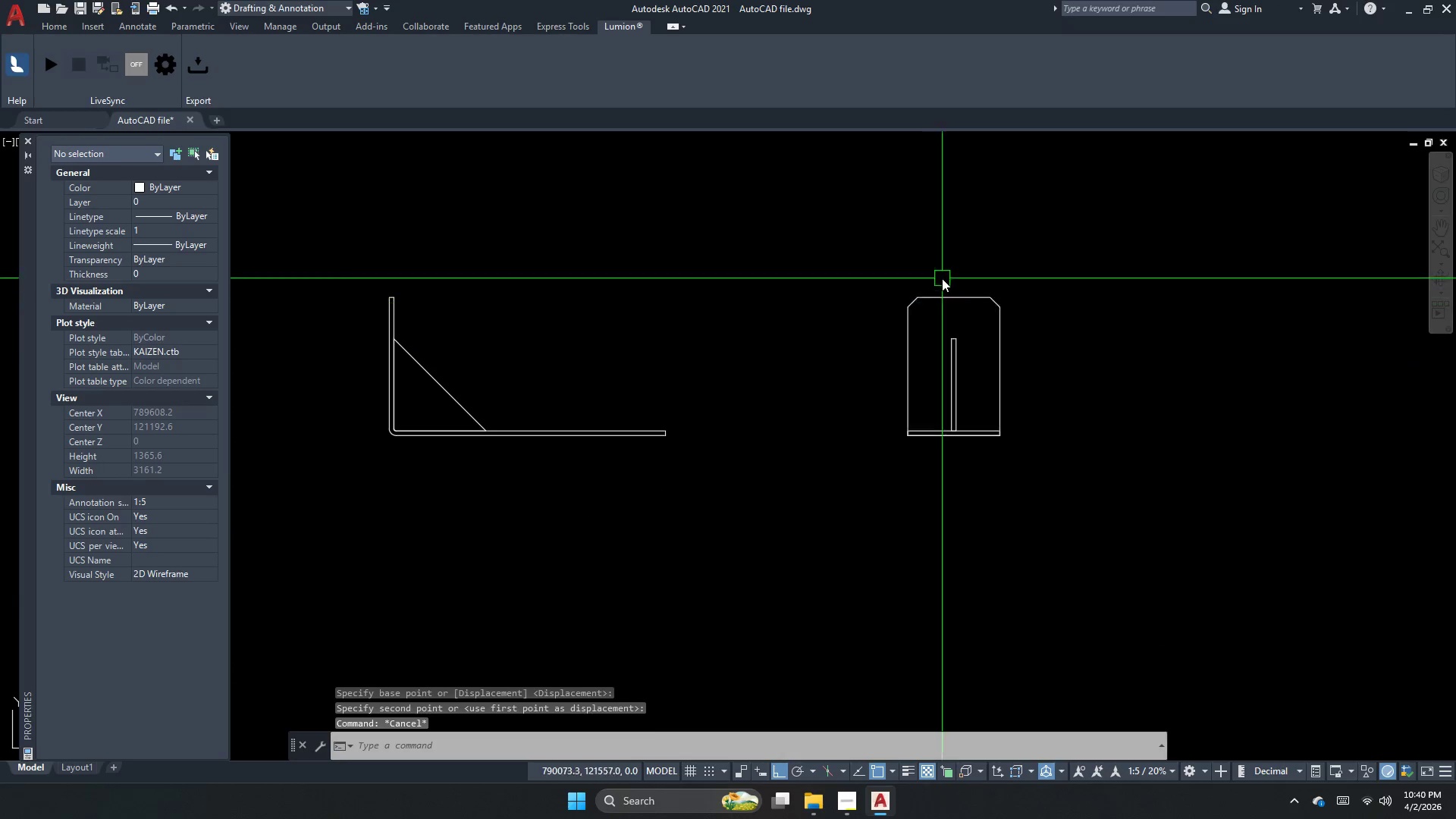 
key(C)
 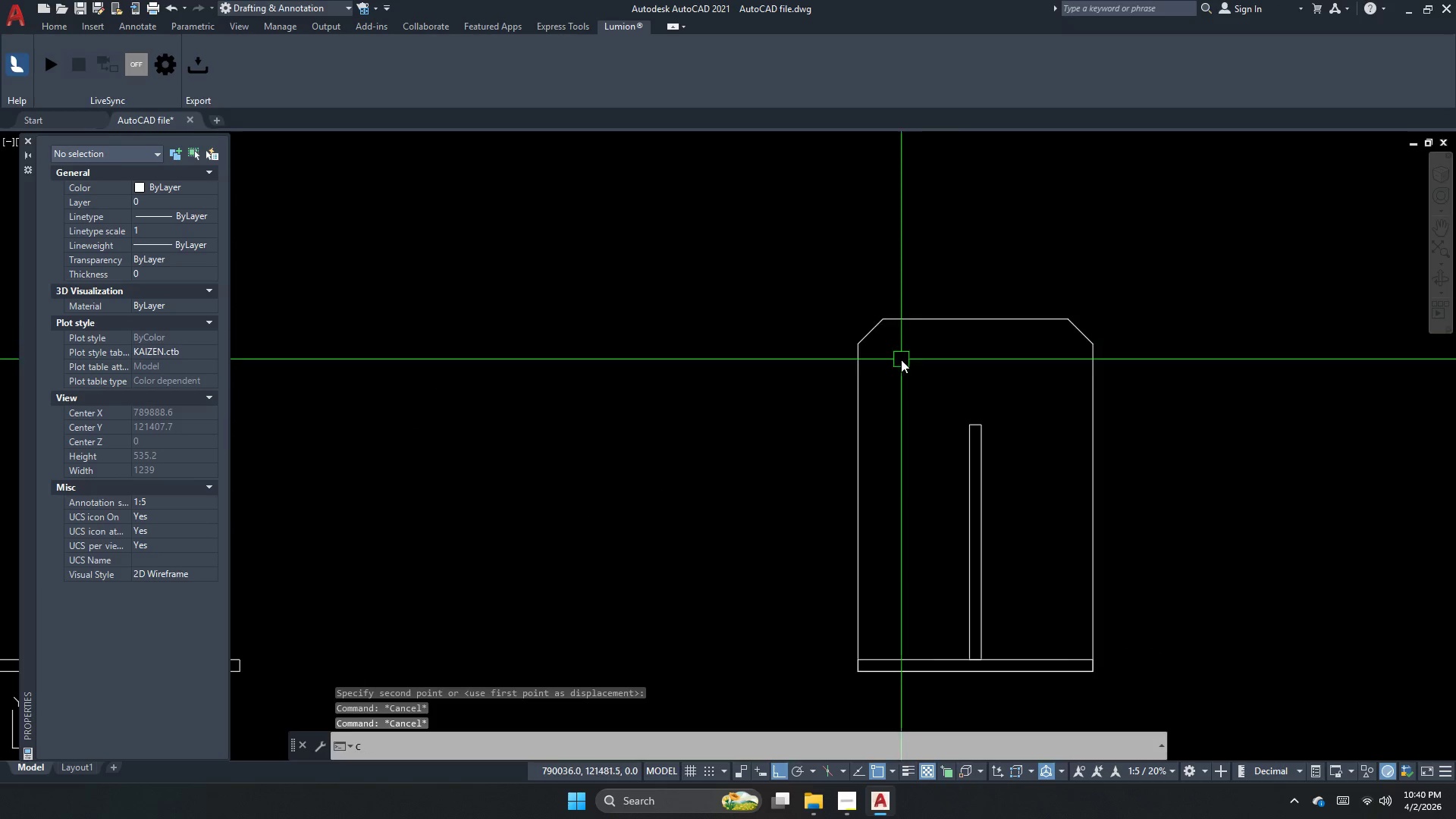 
scroll: coordinate [934, 293], scroll_direction: up, amount: 2.0
 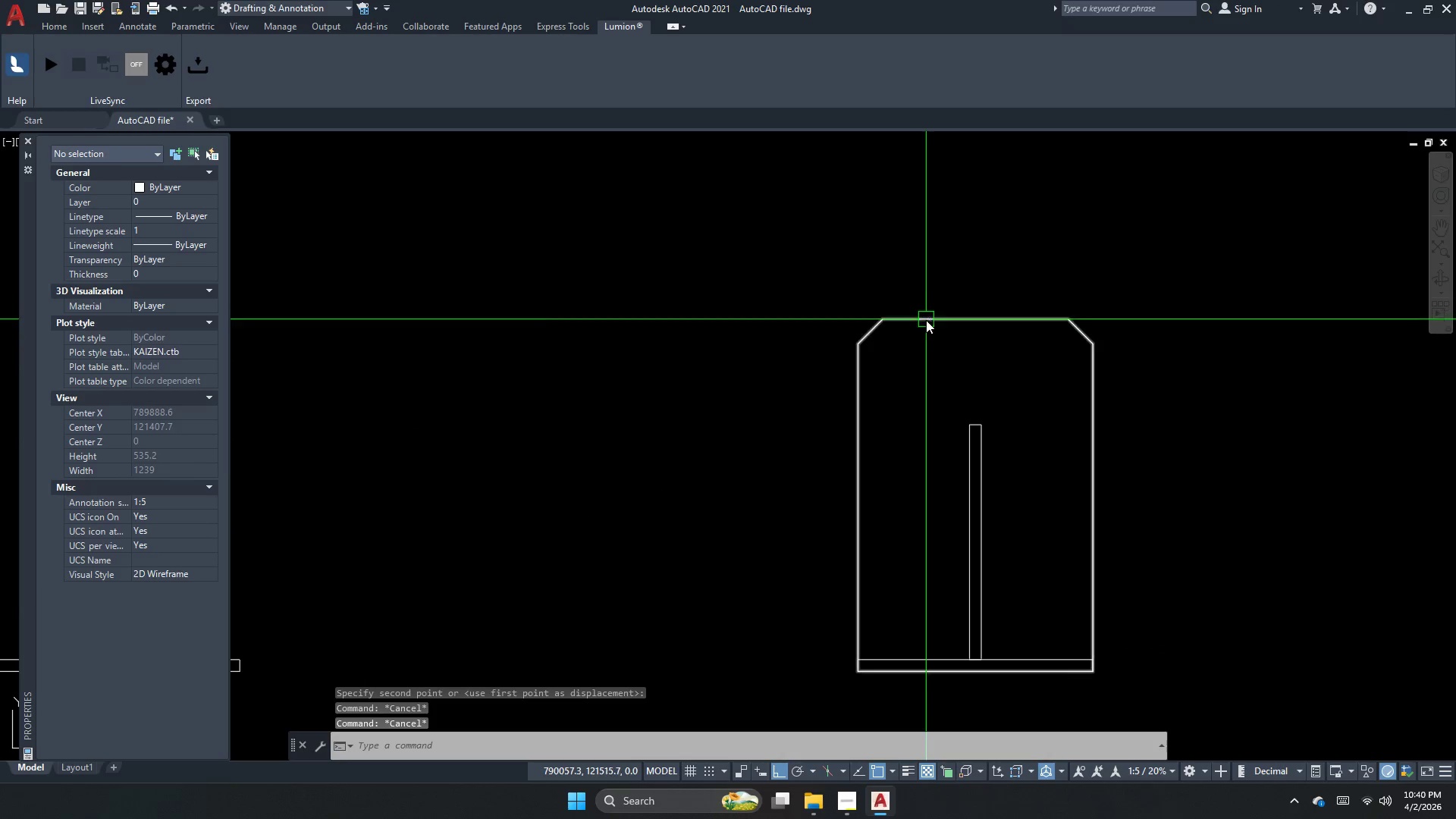 
key(Space)
 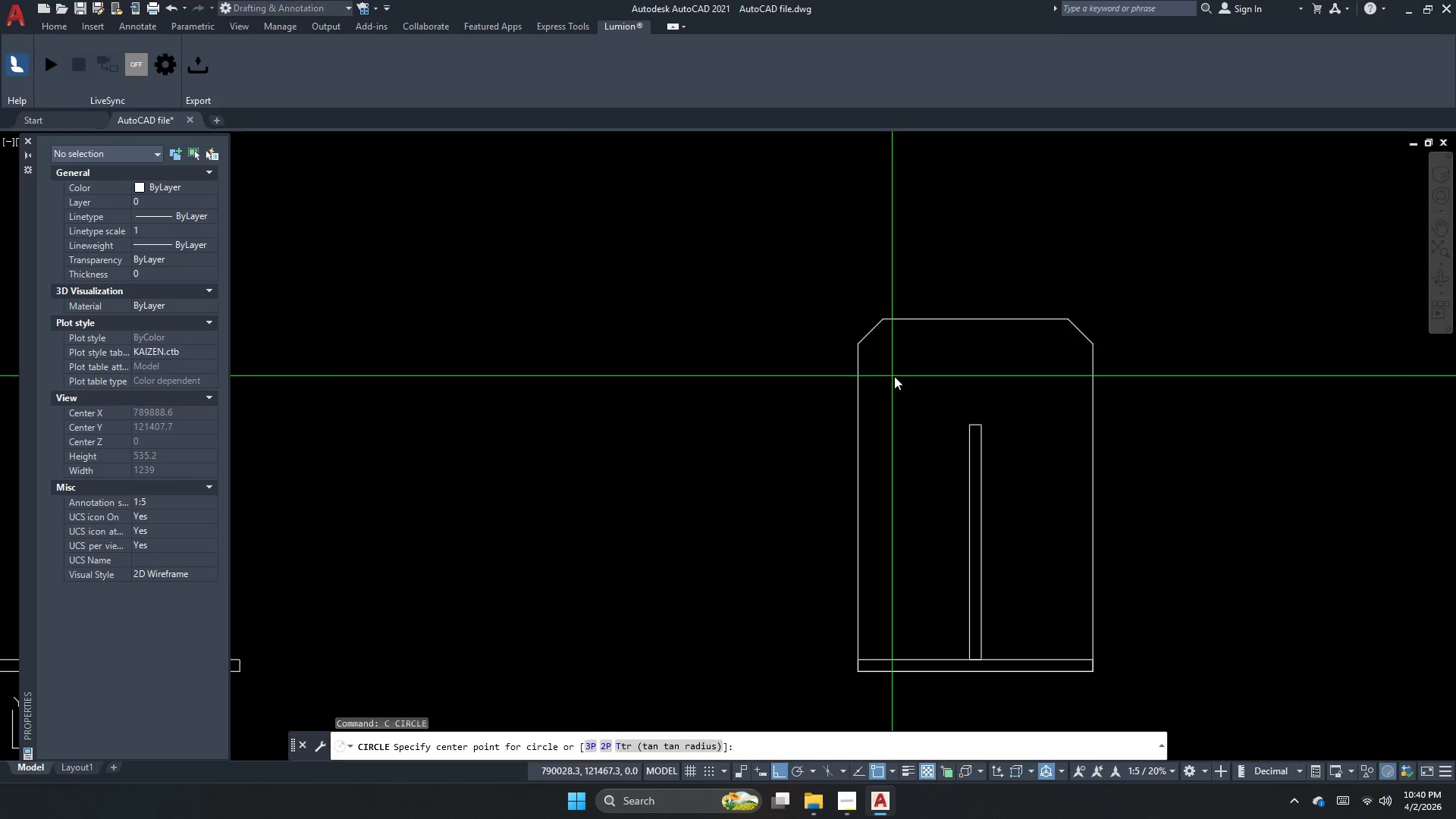 
left_click_drag(start_coordinate=[899, 378], to_coordinate=[902, 391])
 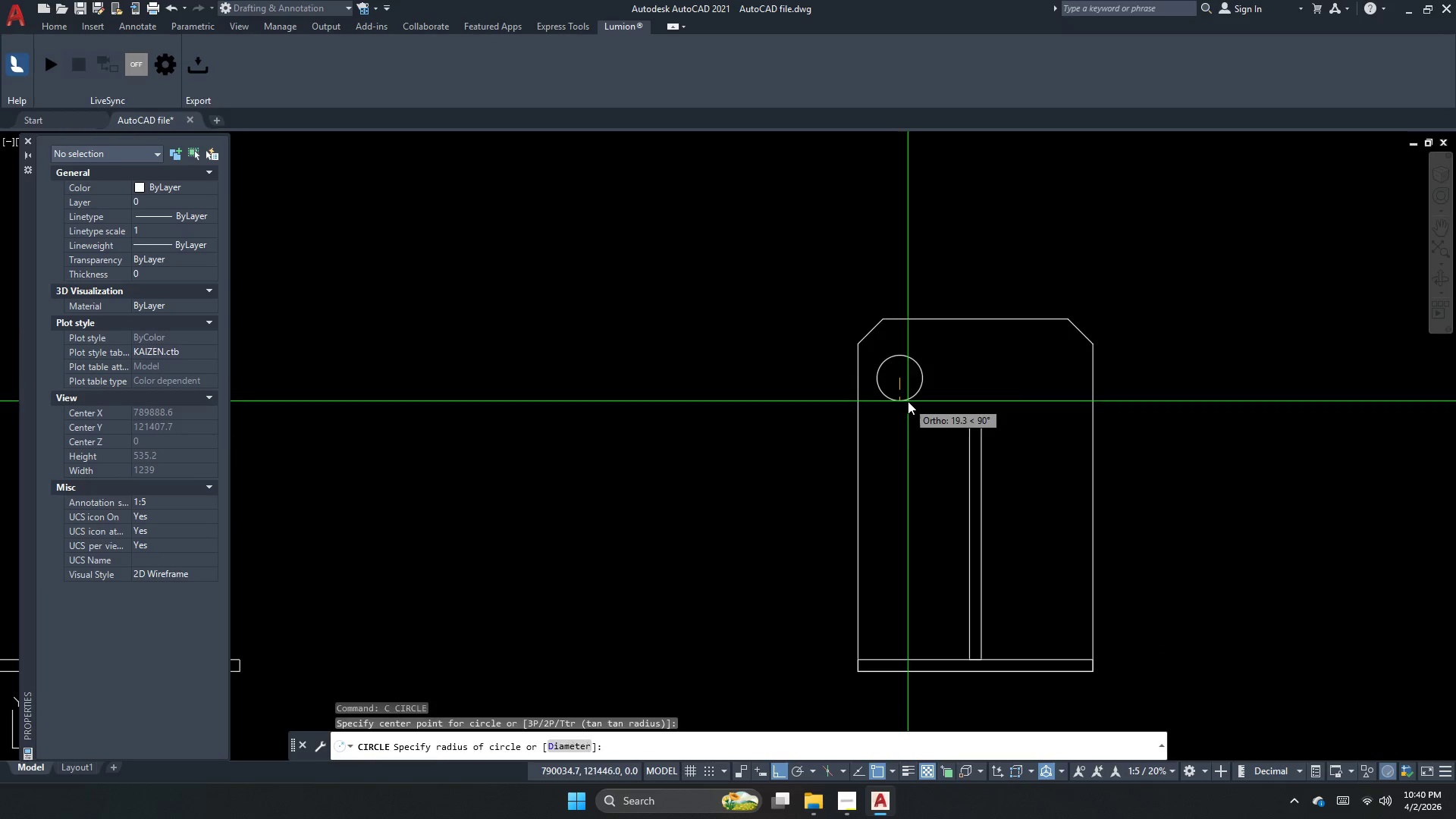 
key(D)
 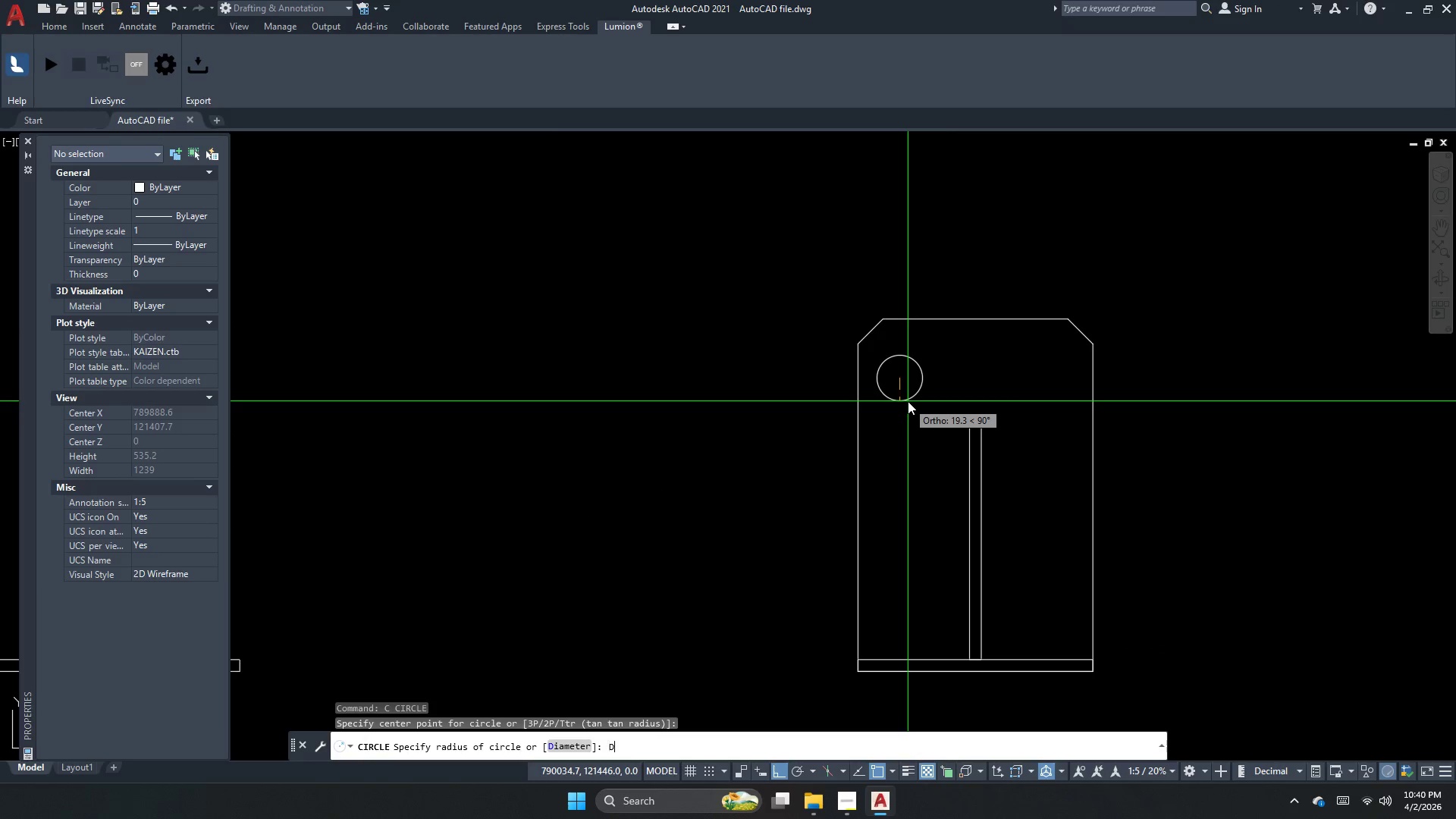 
key(Space)
 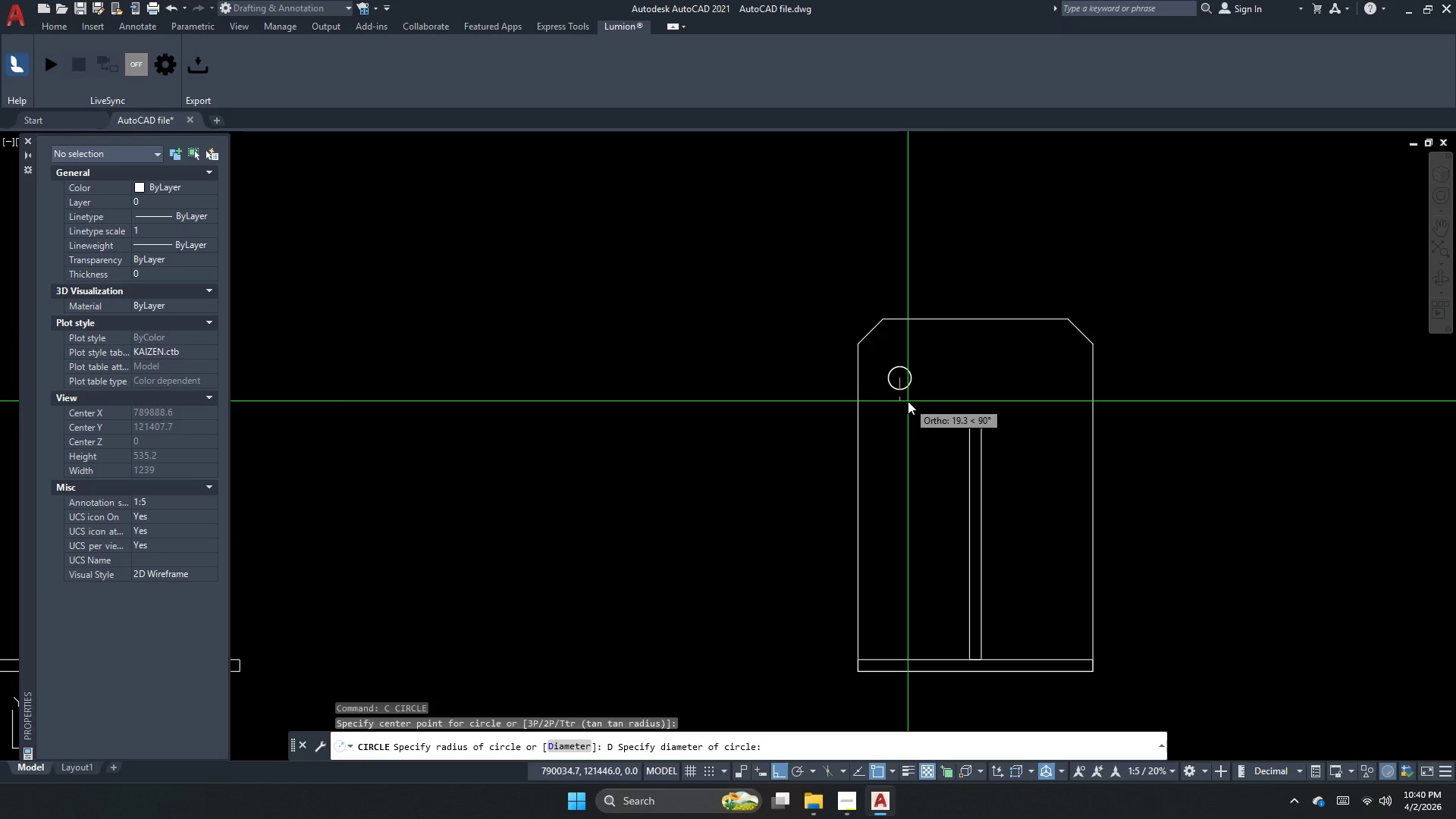 
hold_key(key=Numpad1, duration=0.33)
 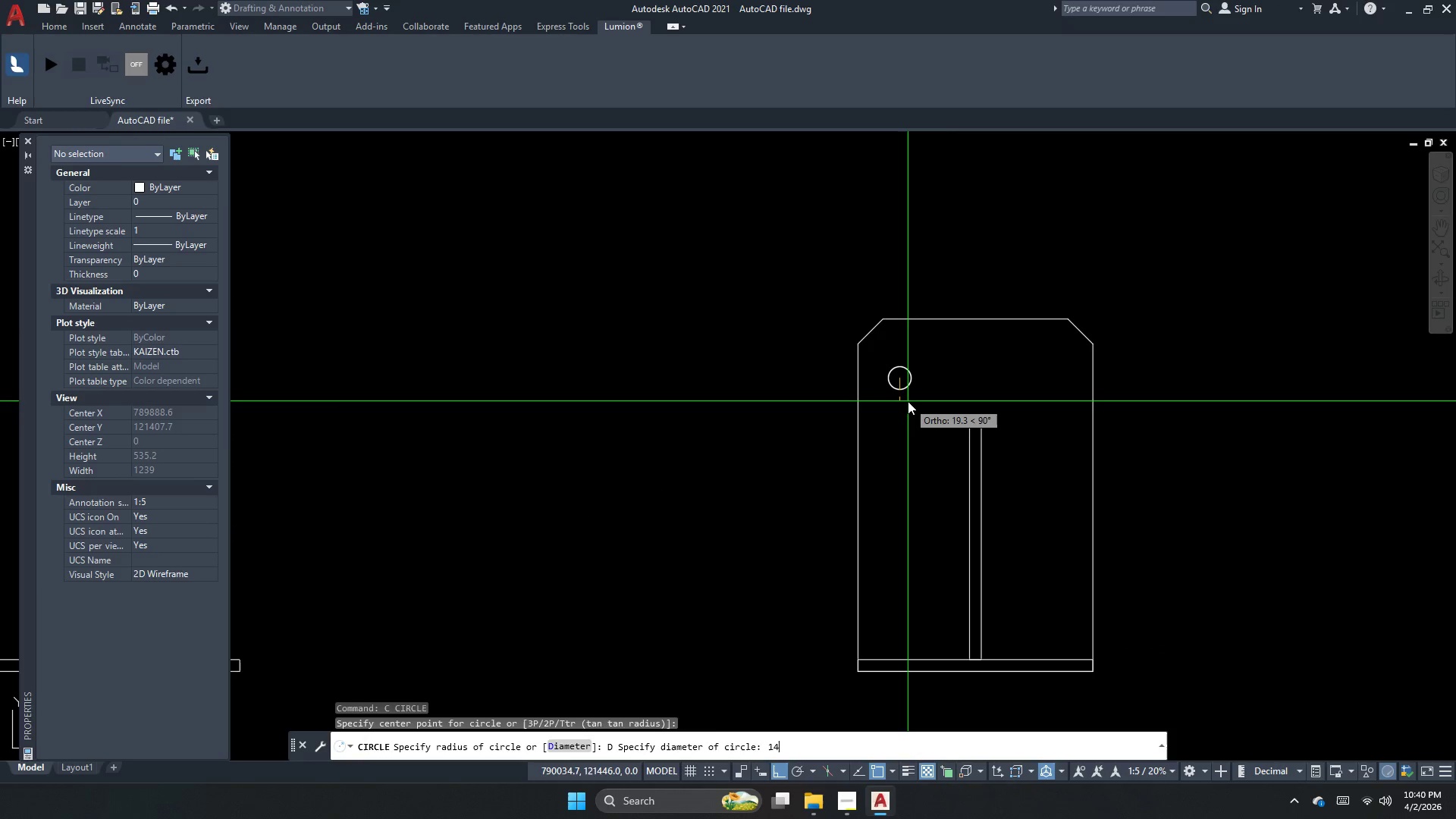 
key(Numpad4)
 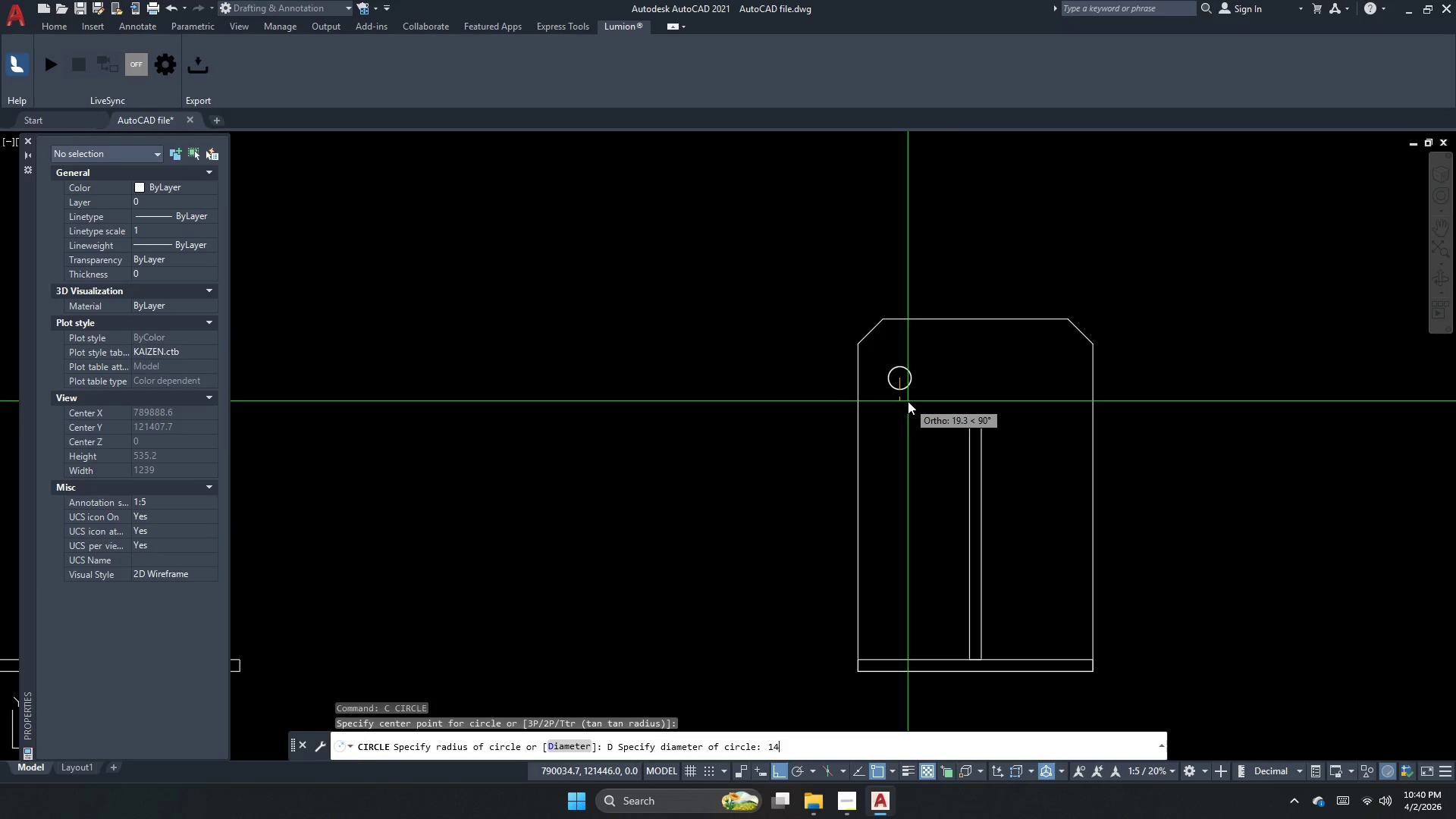 
key(NumpadEnter)
 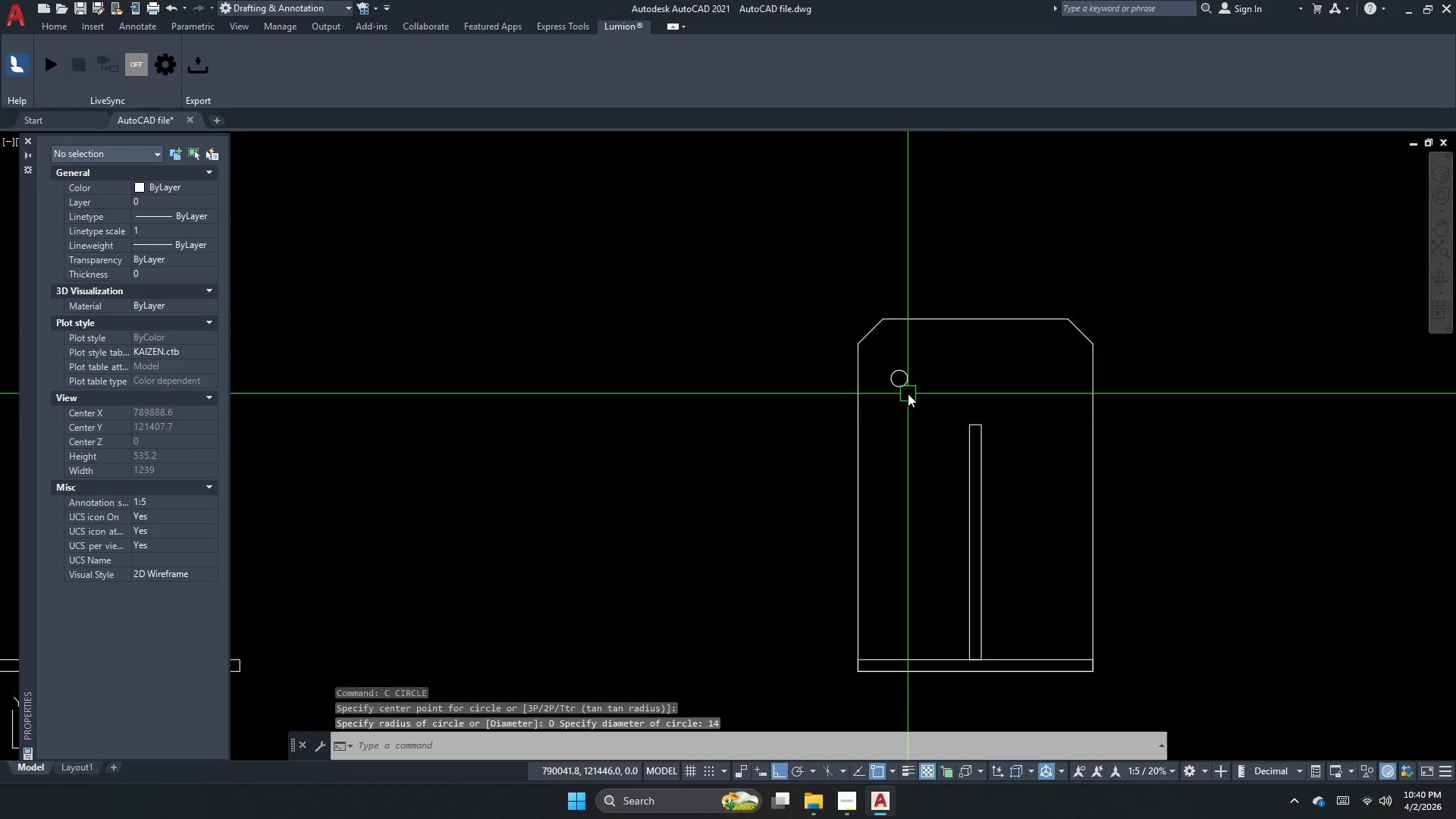 
left_click_drag(start_coordinate=[908, 394], to_coordinate=[905, 380])
 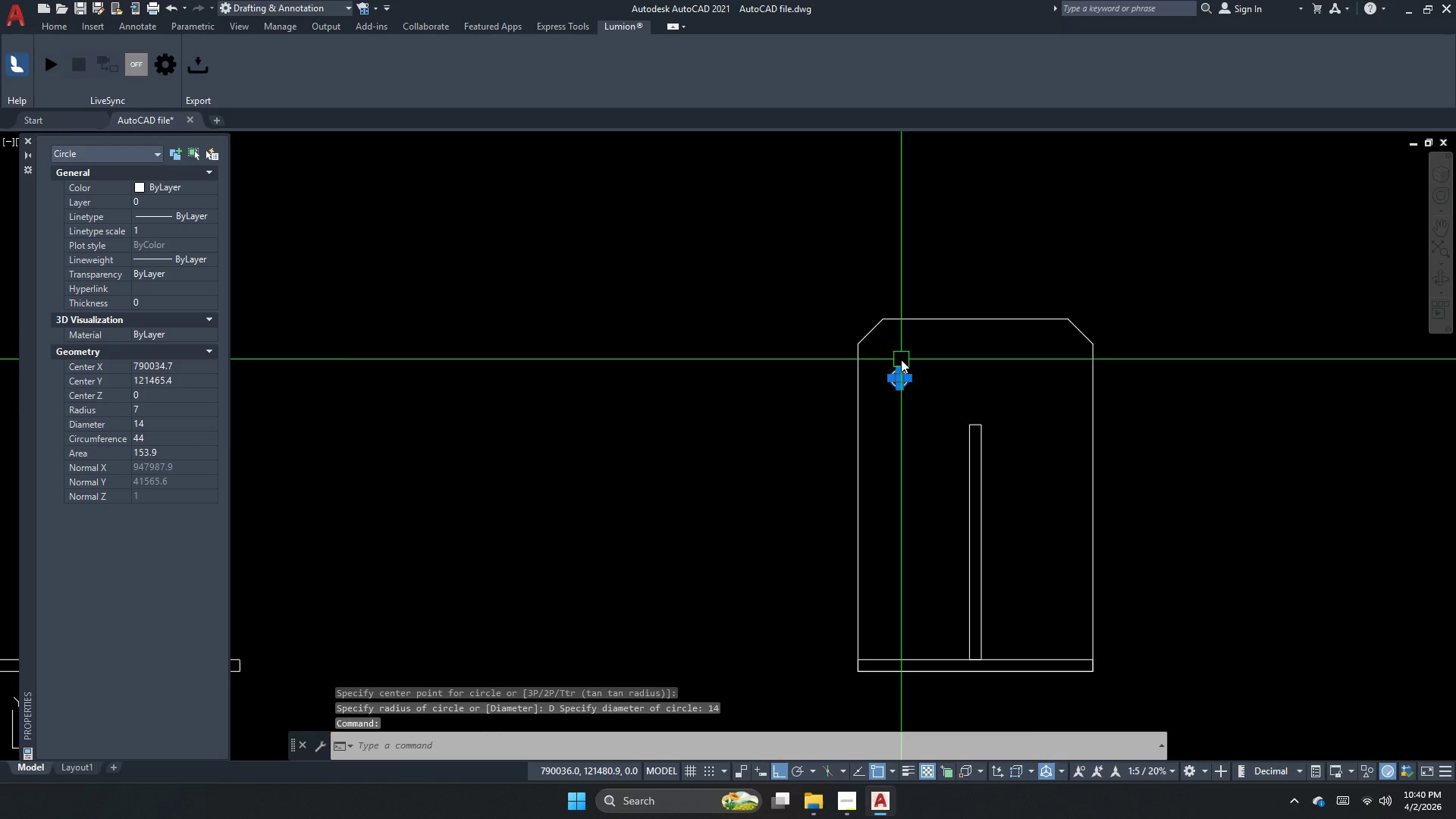 
key(Escape)
 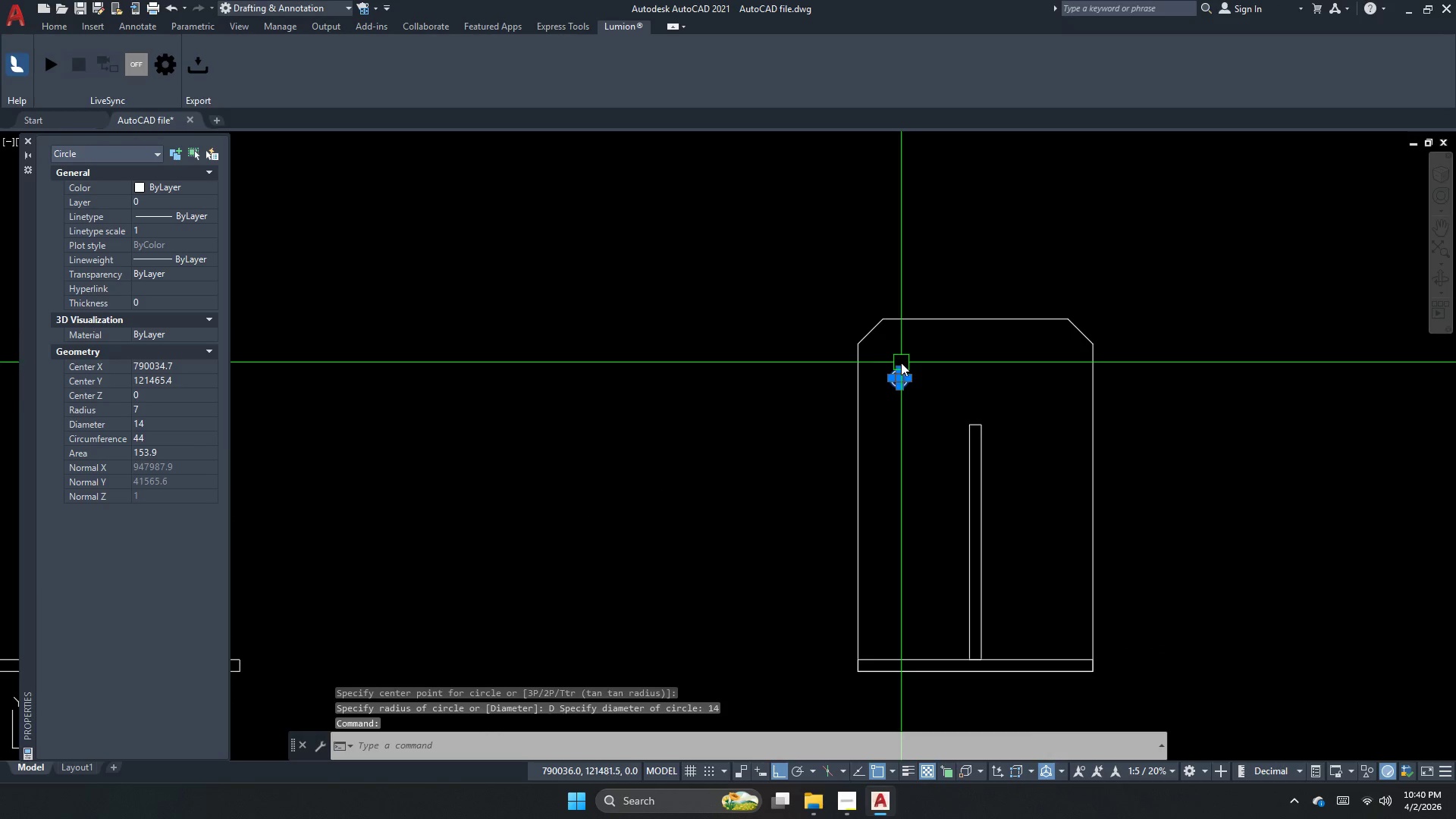 
scroll: coordinate [901, 363], scroll_direction: up, amount: 1.0
 